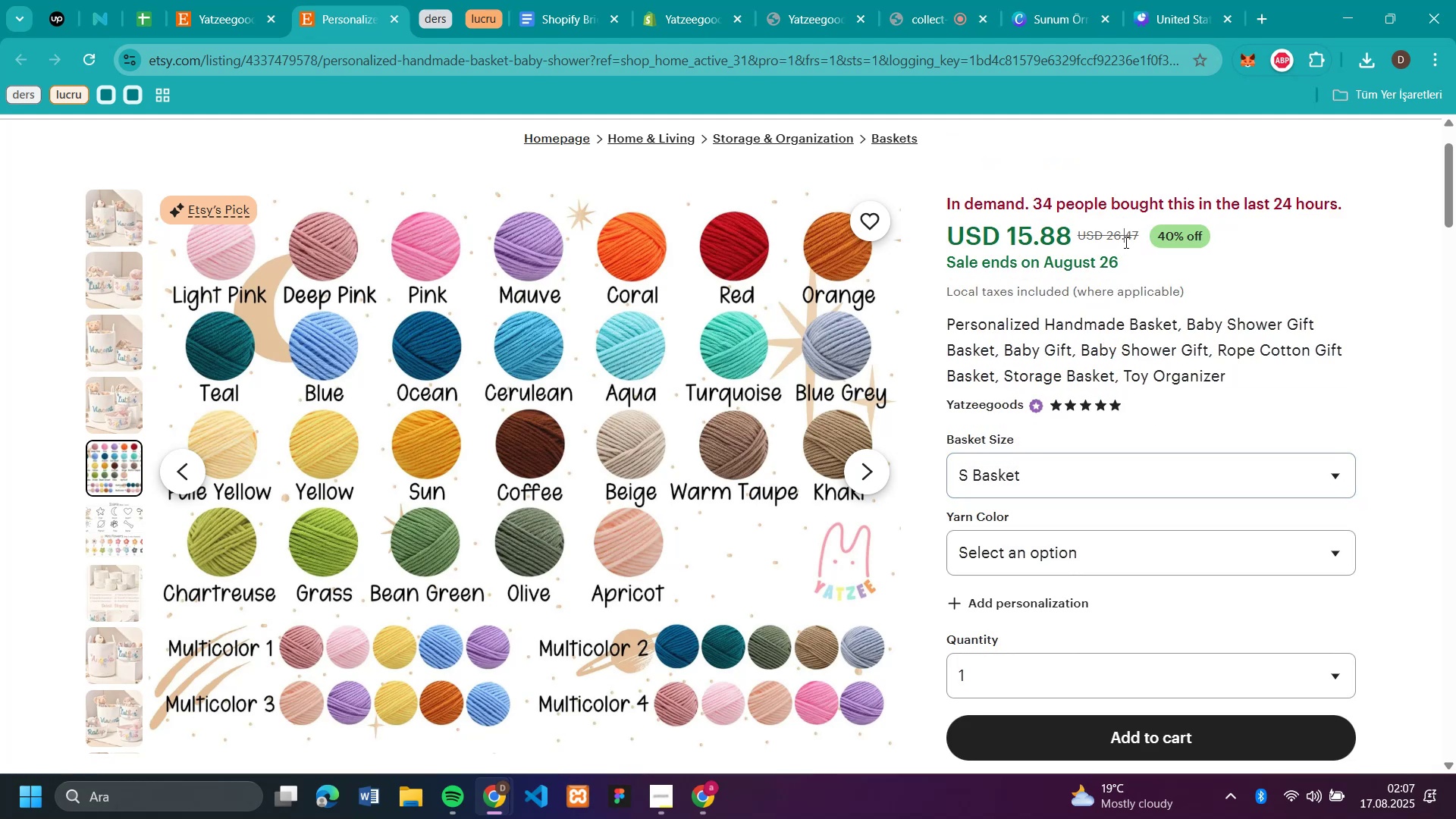 
left_click([1125, 242])
 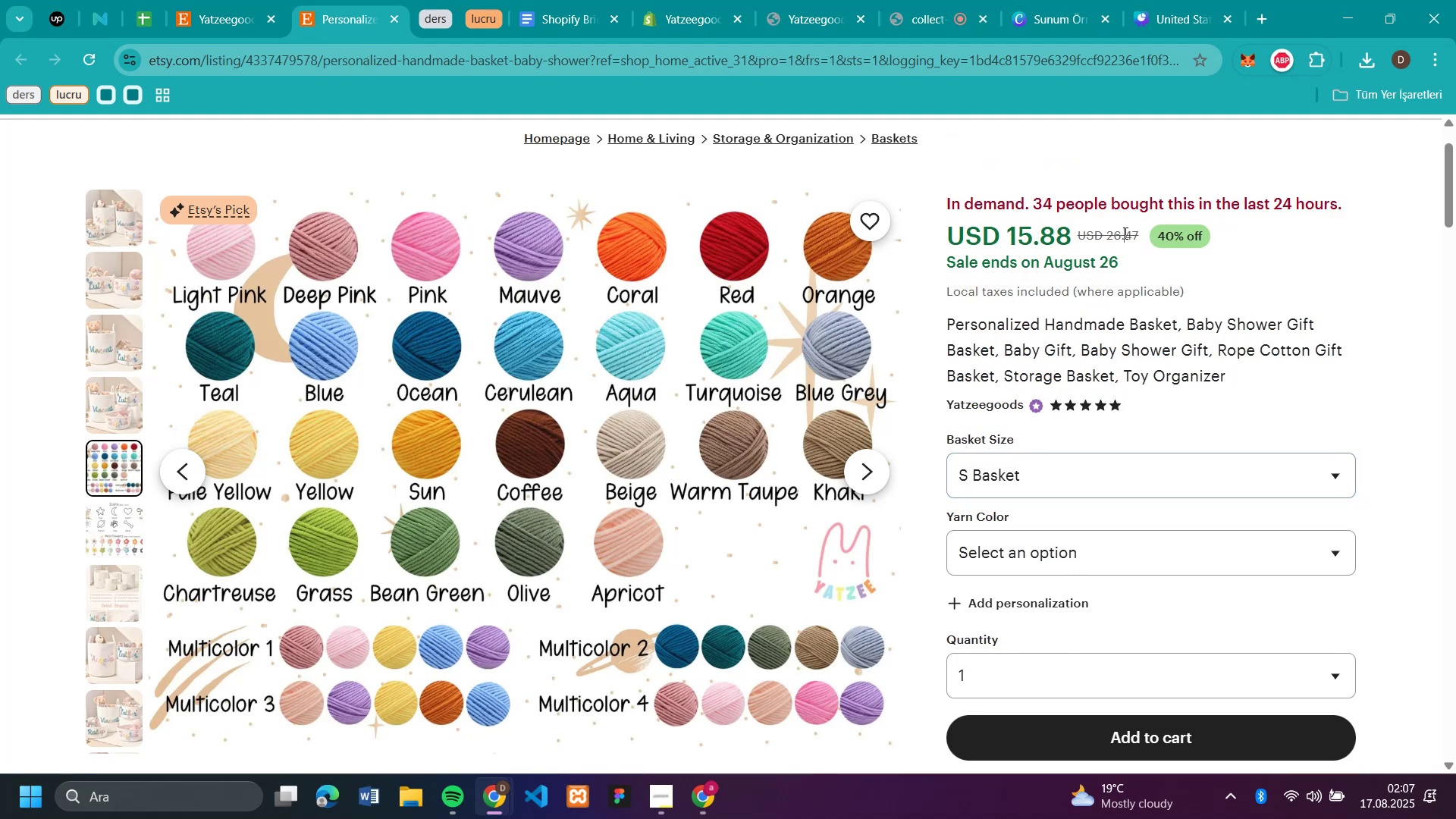 
double_click([1124, 233])
 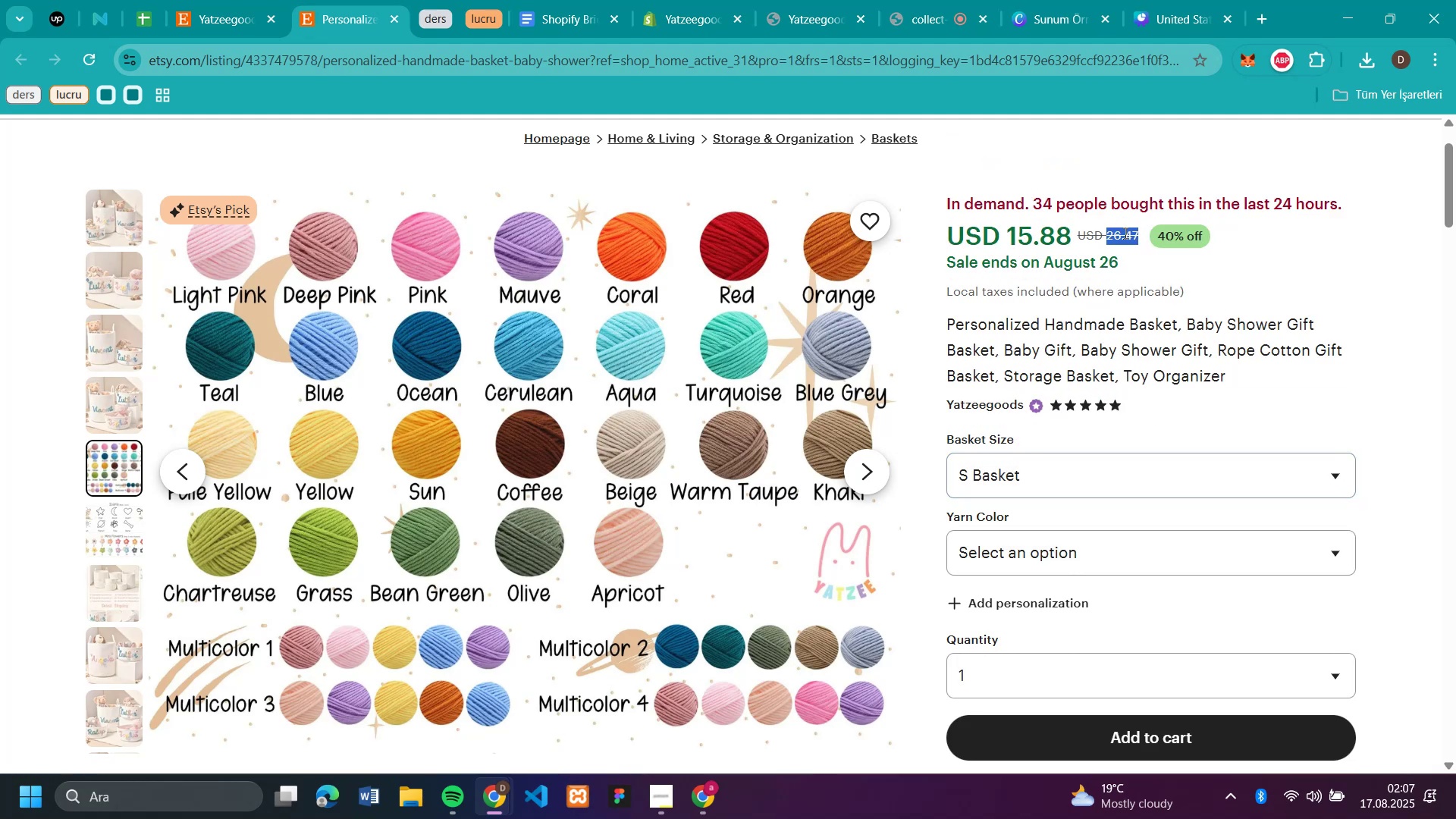 
key(Control+C)
 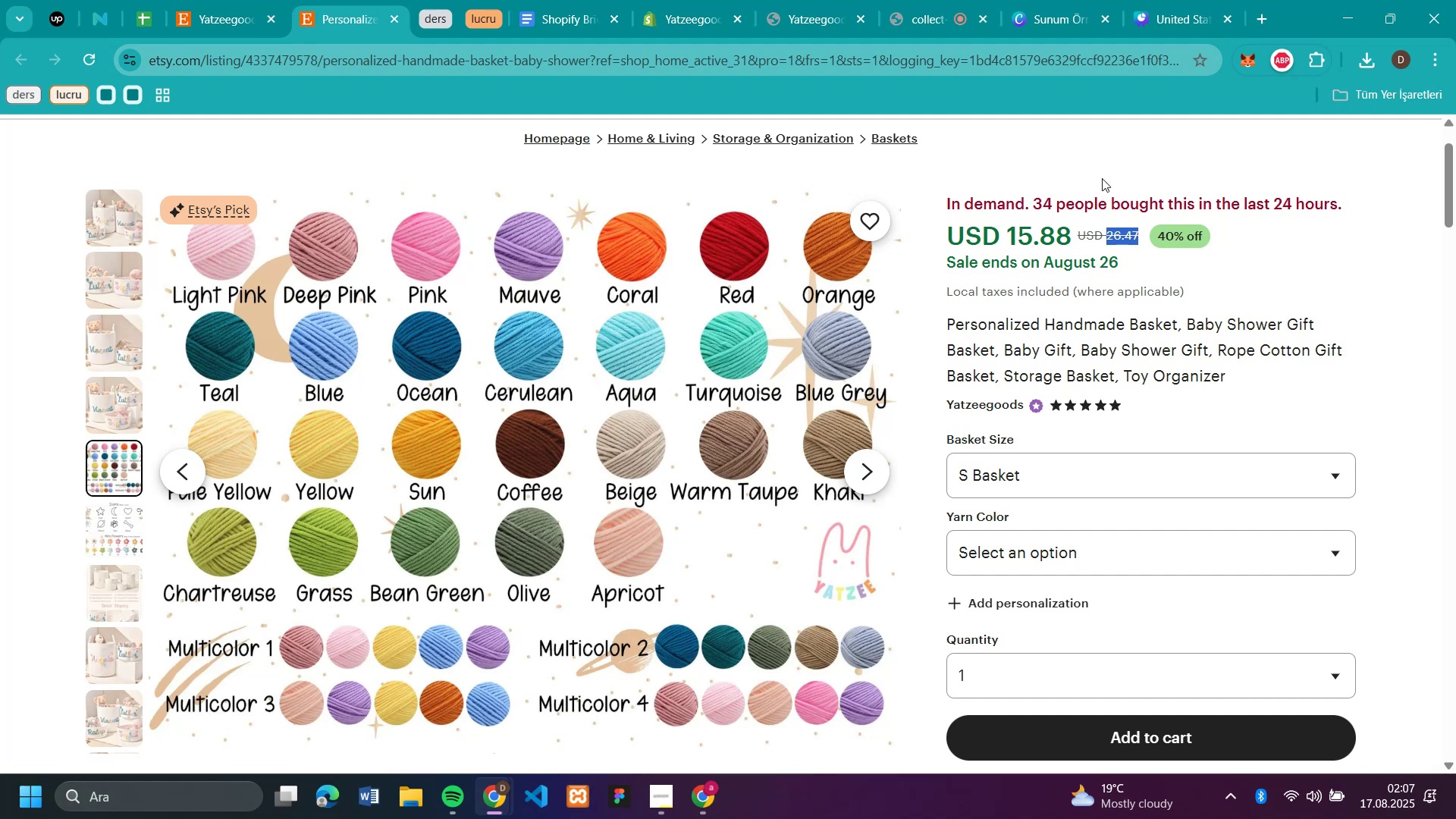 
key(CapsLock)
 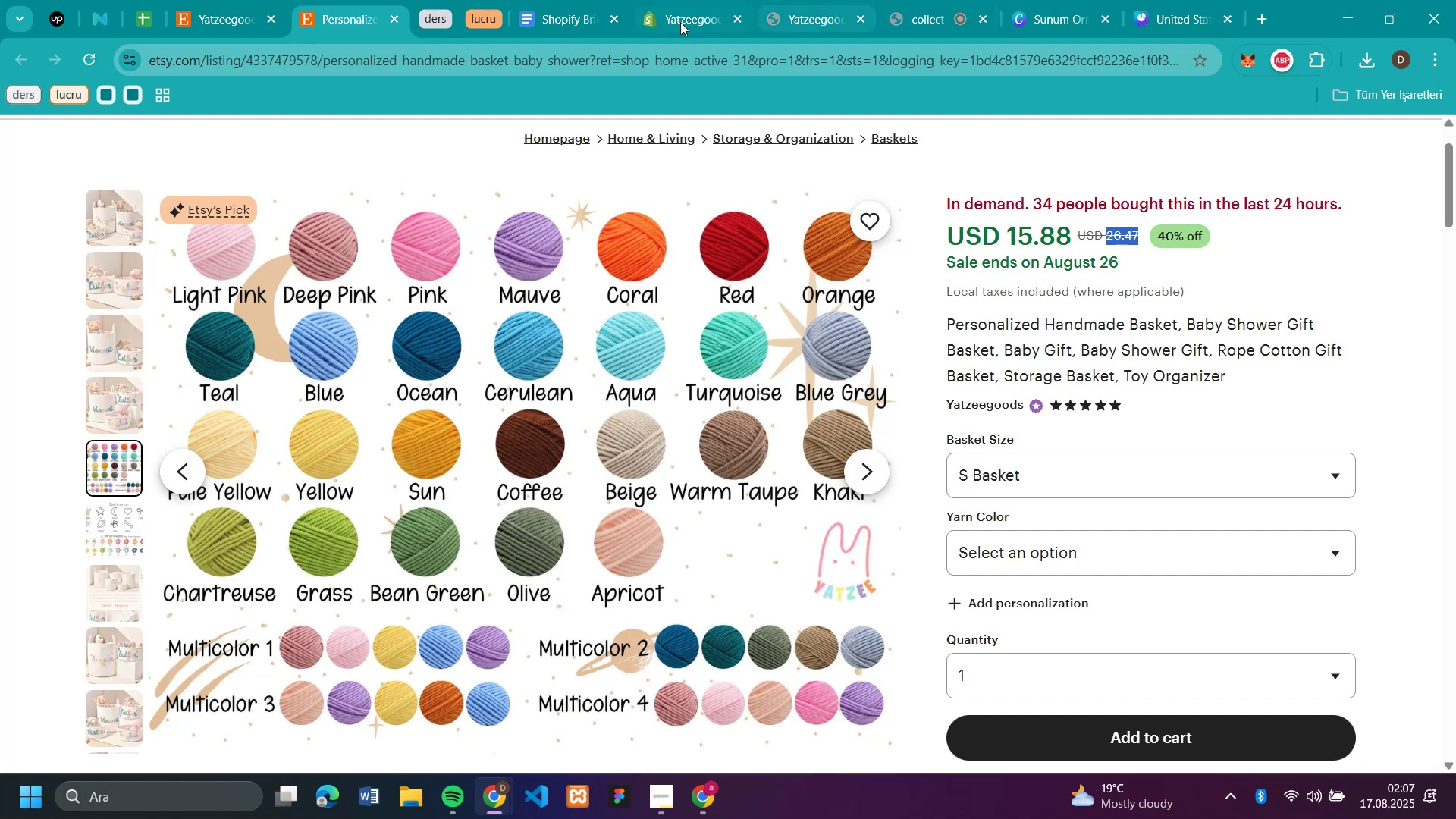 
left_click([673, 22])
 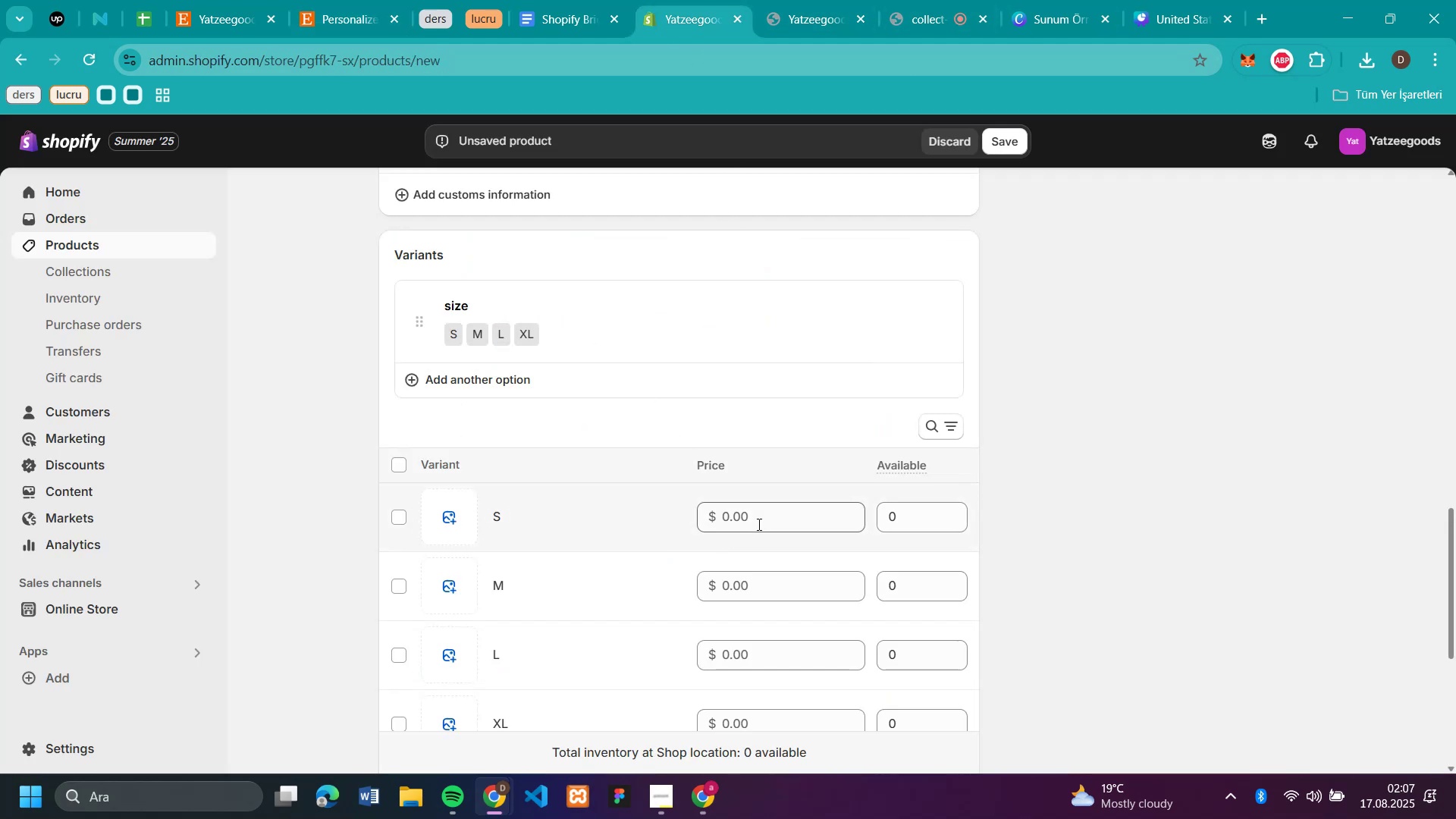 
left_click([758, 524])
 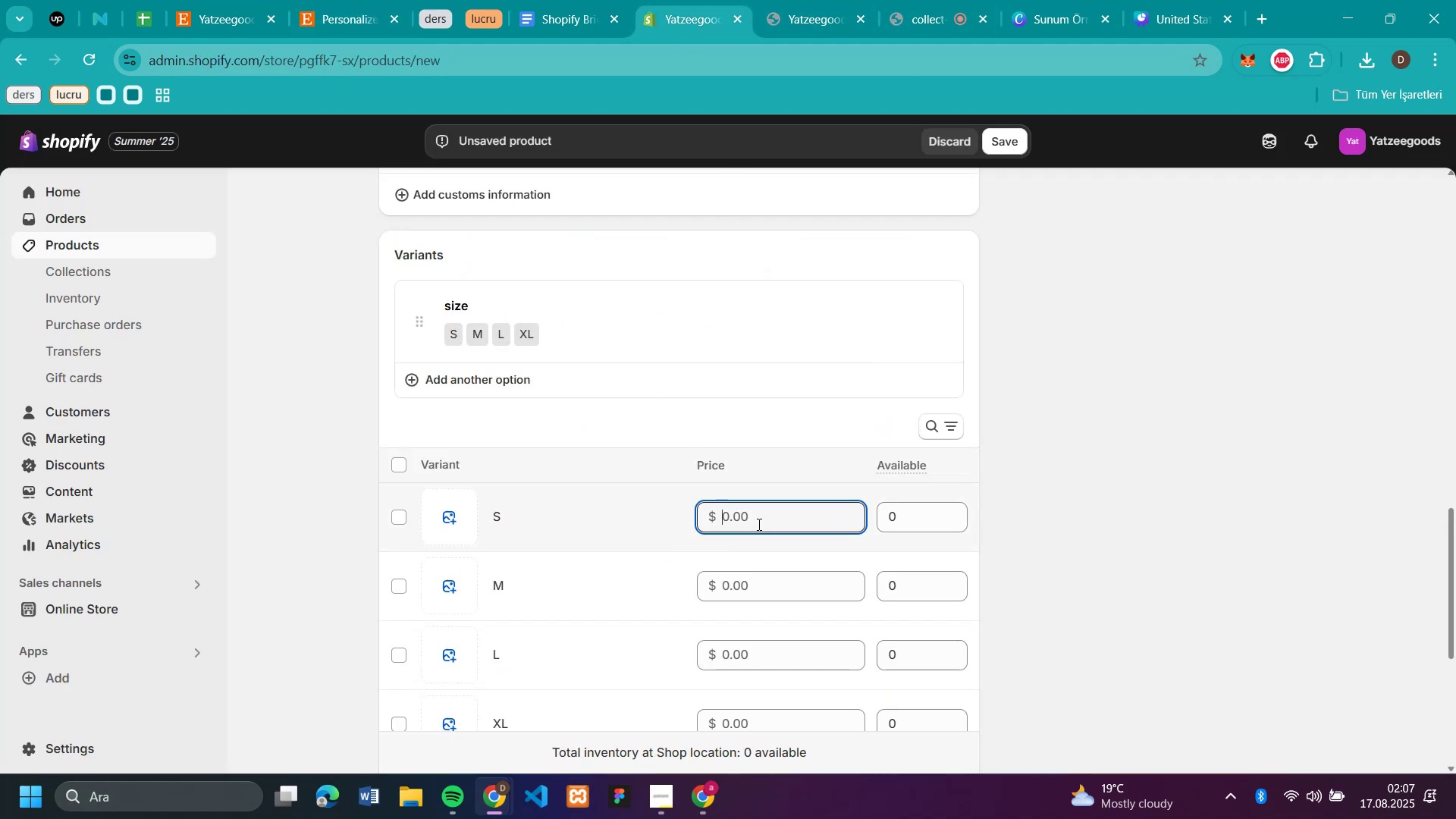 
key(Control+V)
 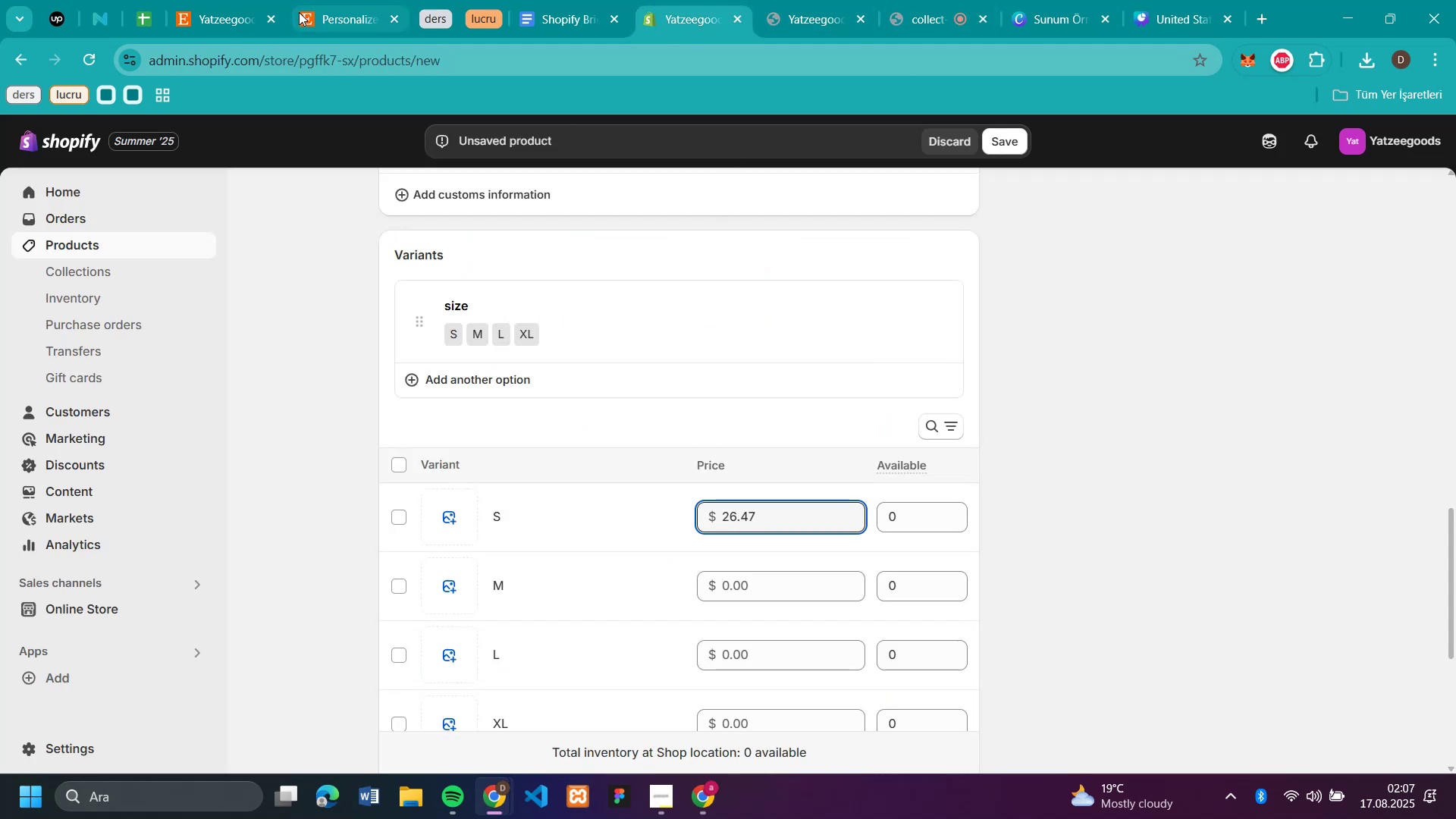 
left_click([312, 16])
 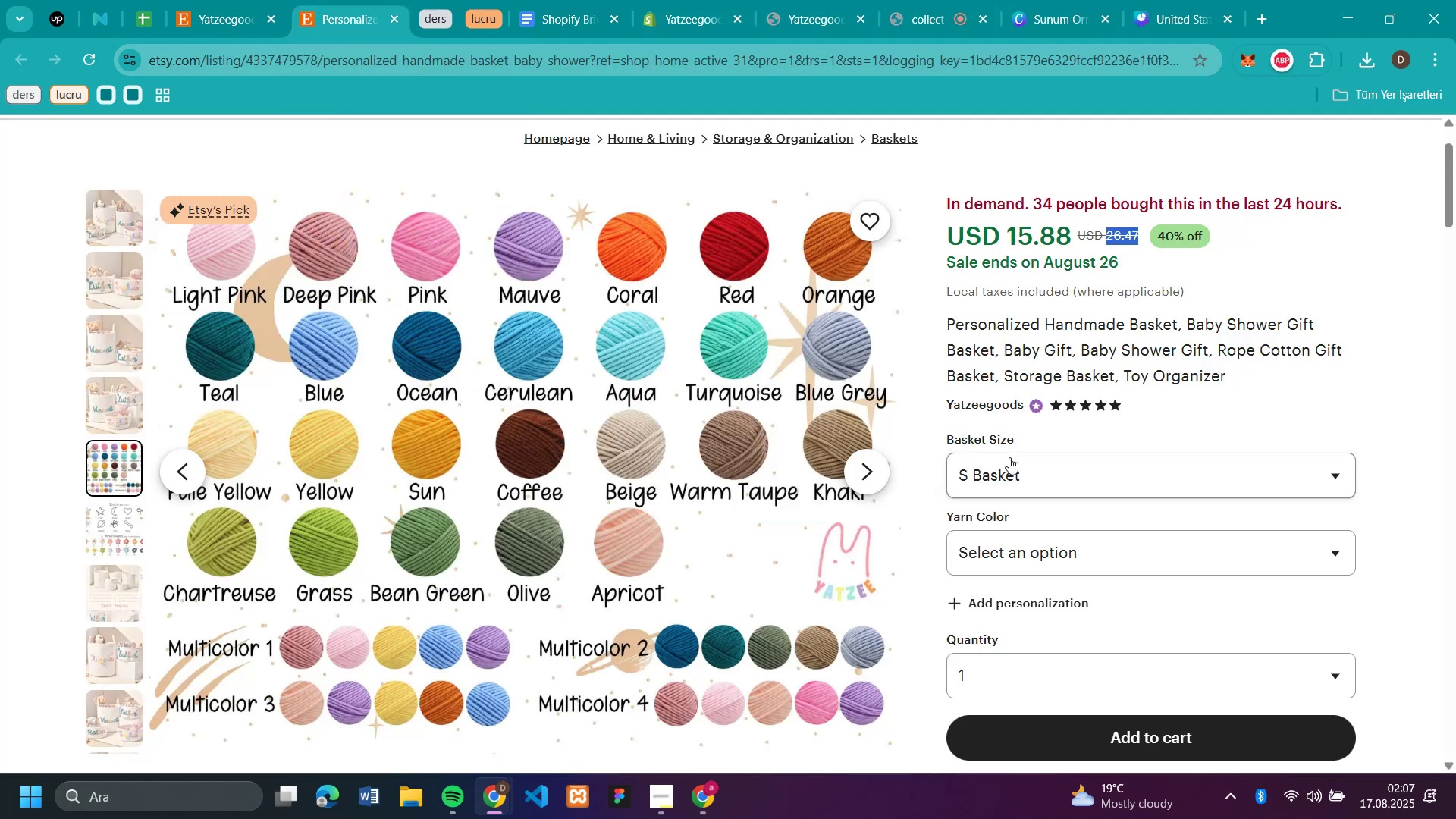 
left_click([1011, 457])
 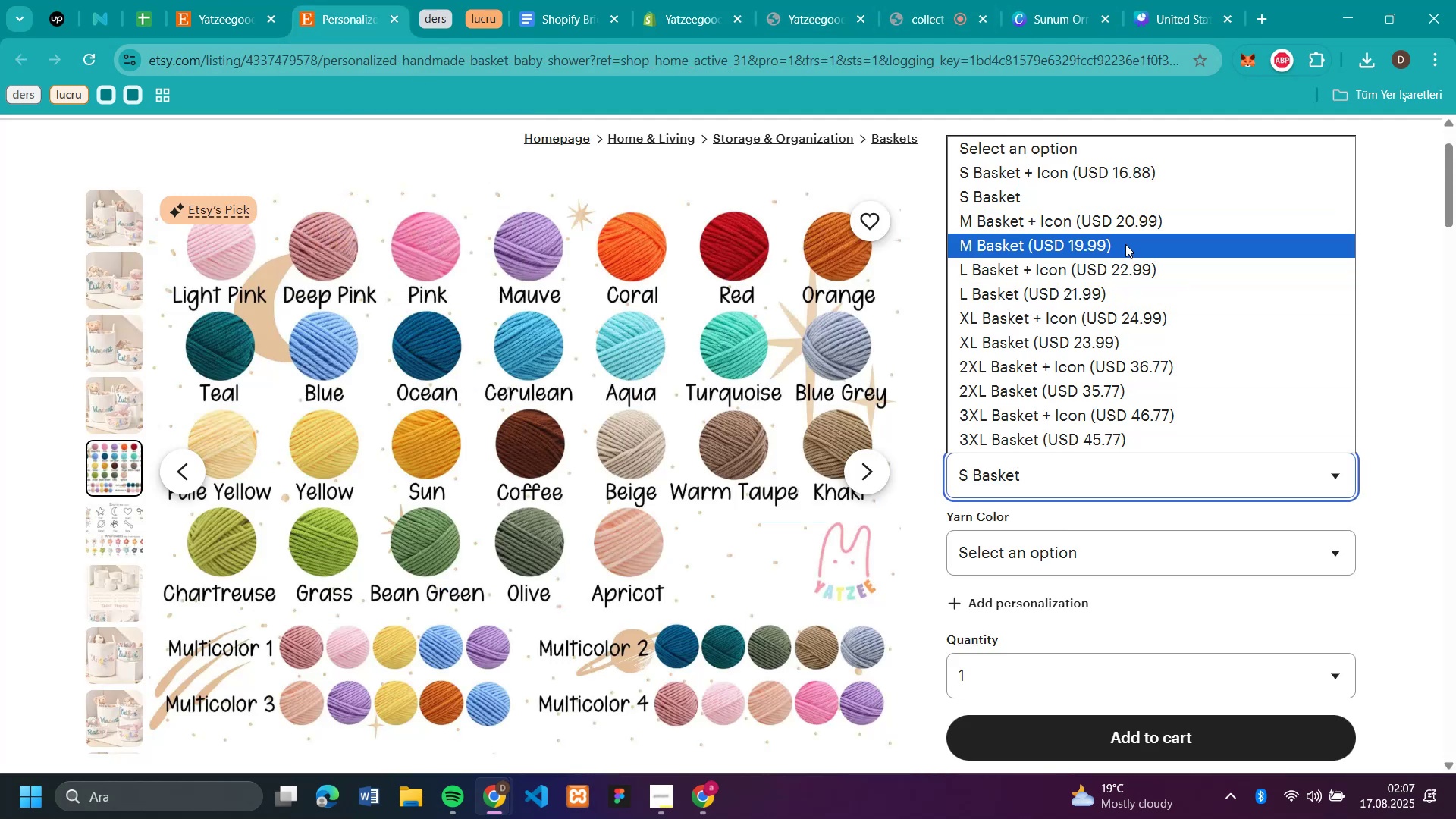 
left_click([1125, 245])
 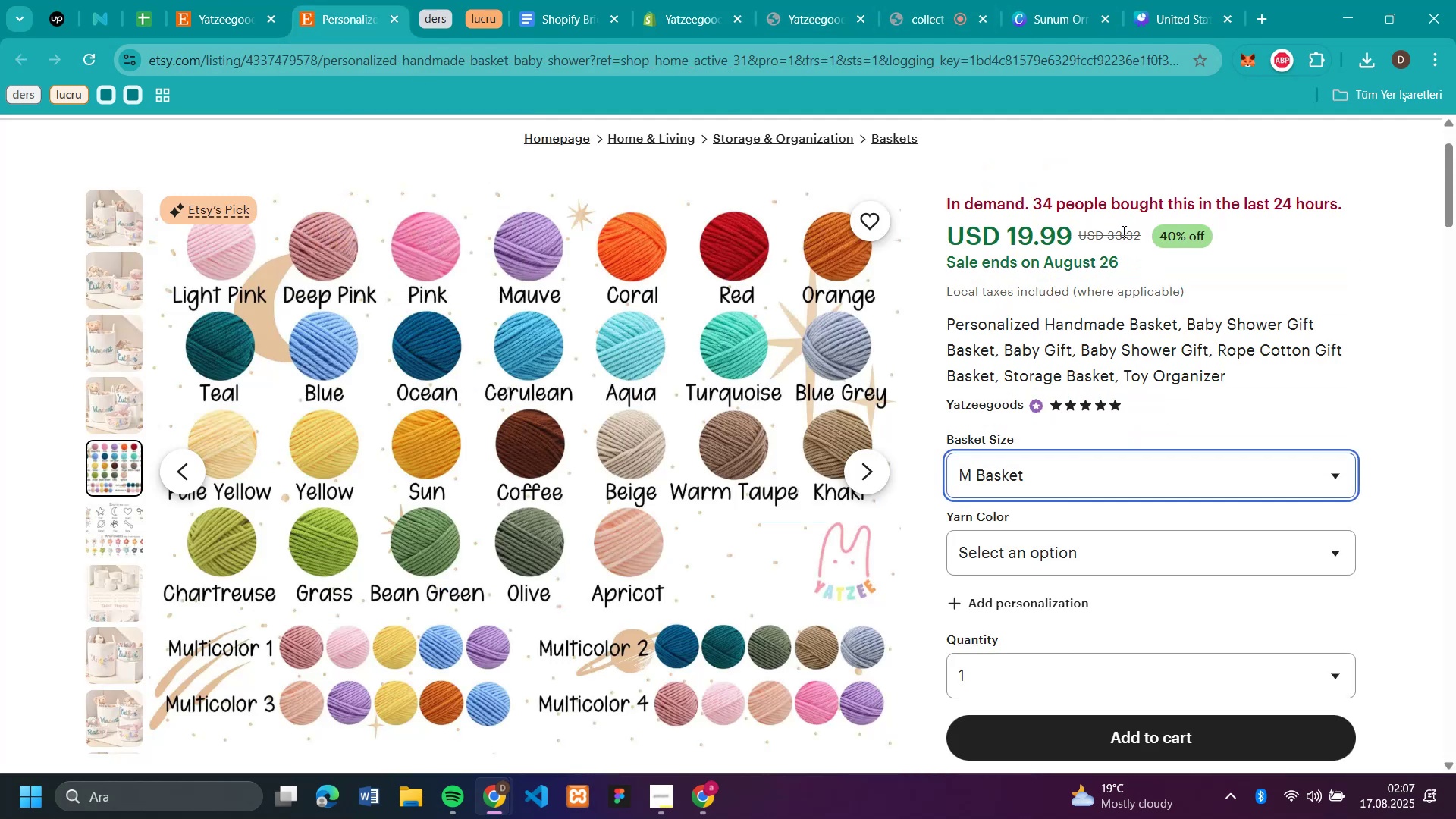 
double_click([1122, 231])
 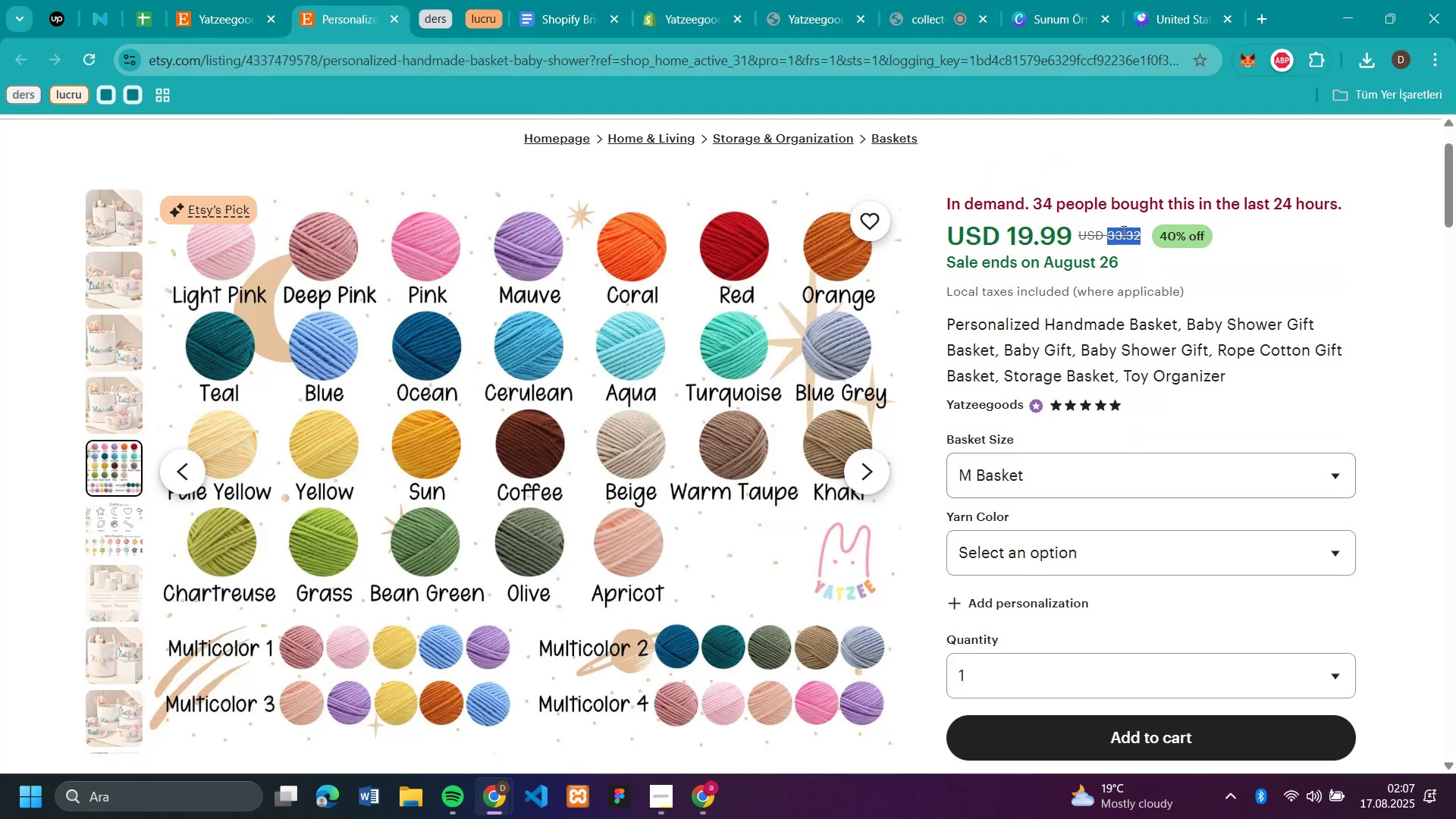 
key(Control+C)
 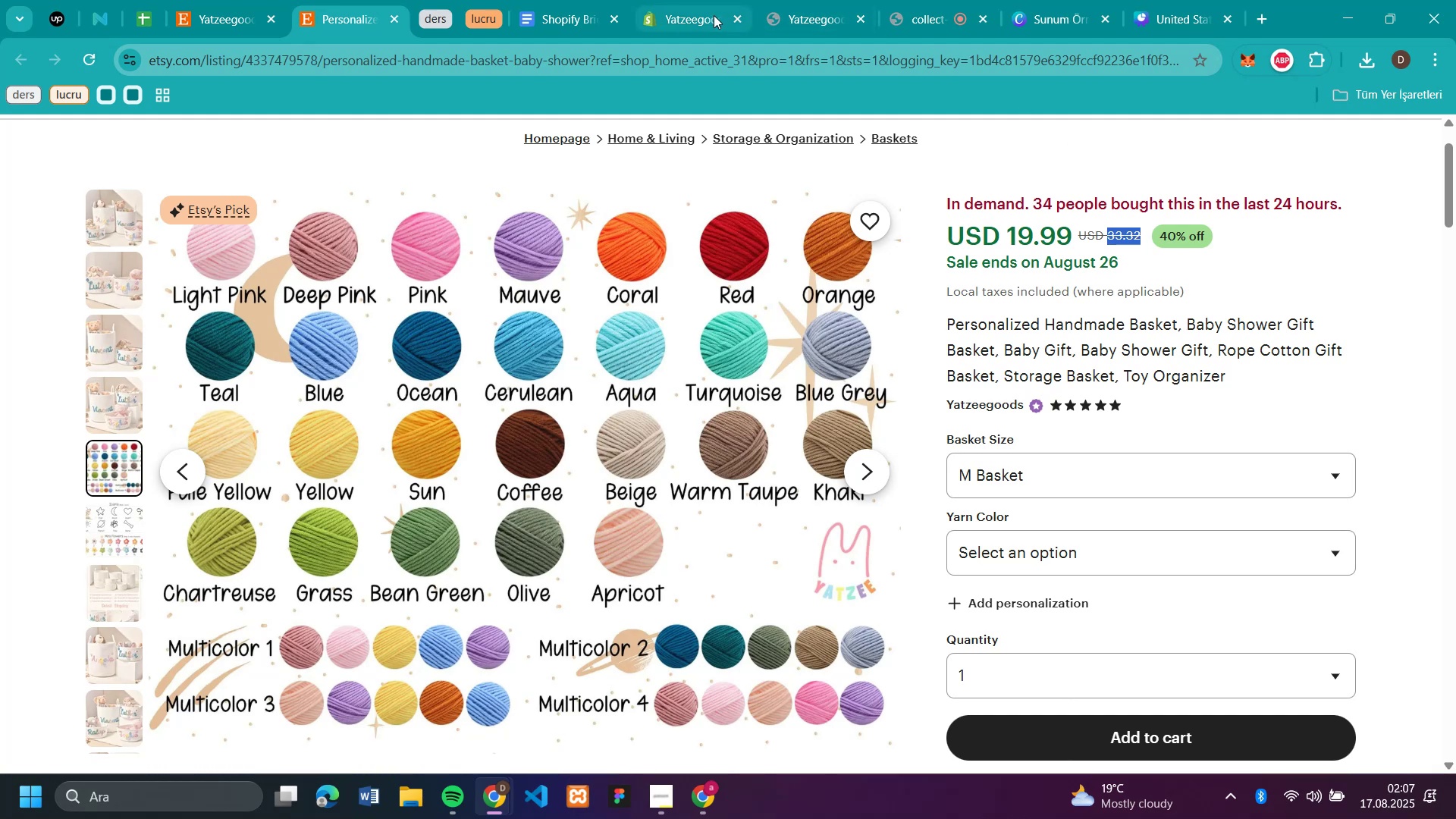 
left_click([712, 14])
 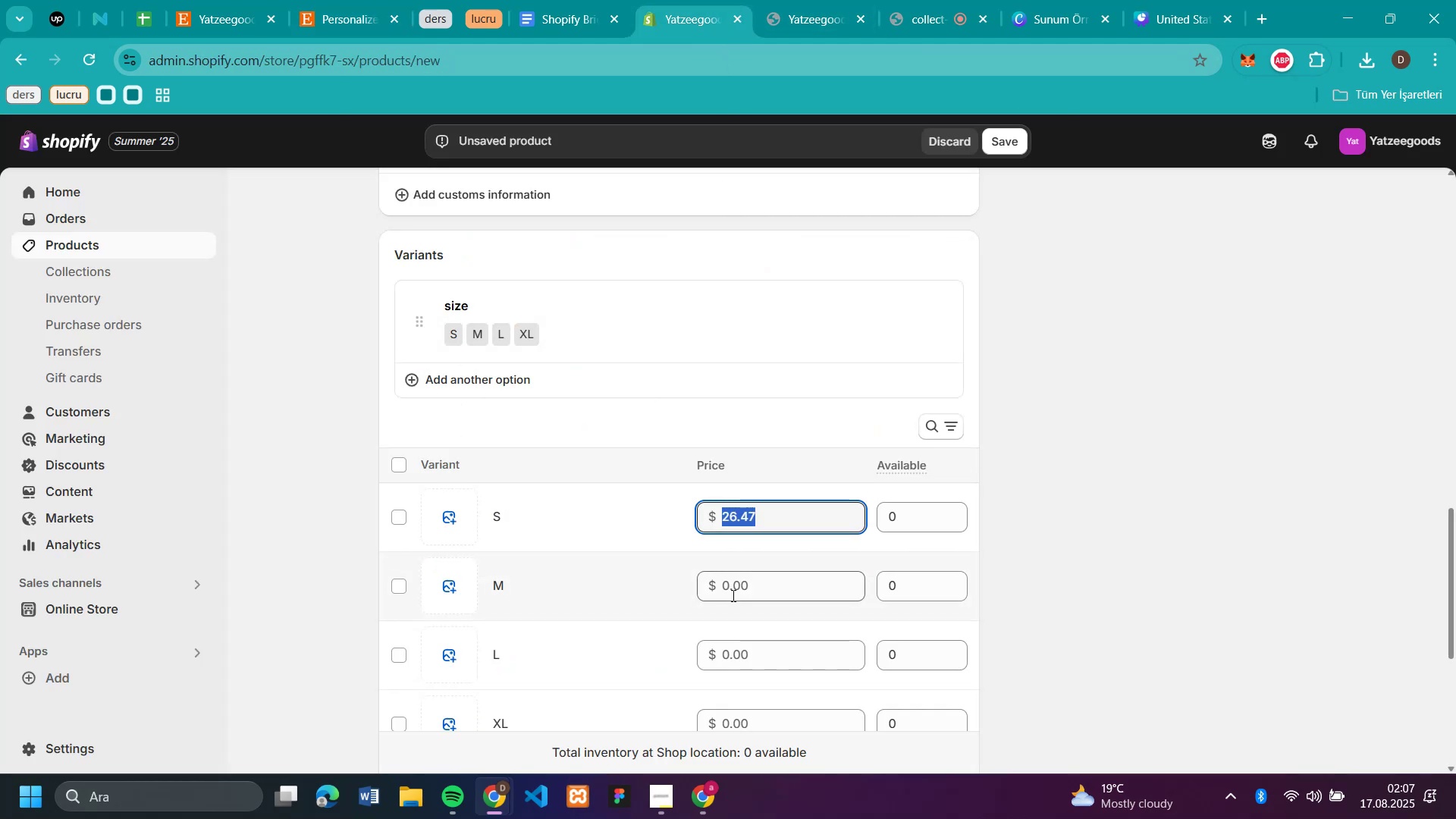 
left_click([732, 595])
 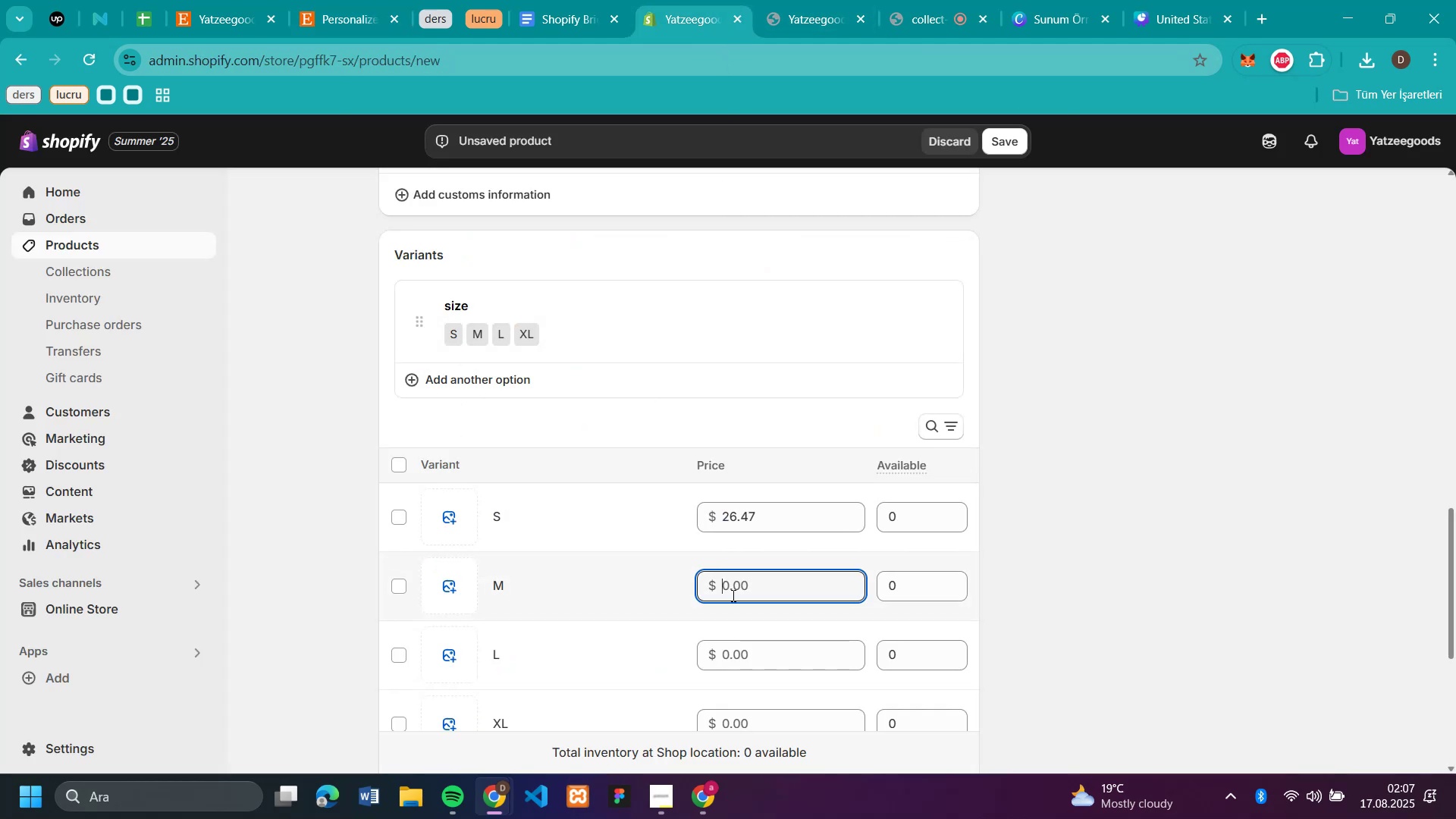 
key(Control+V)
 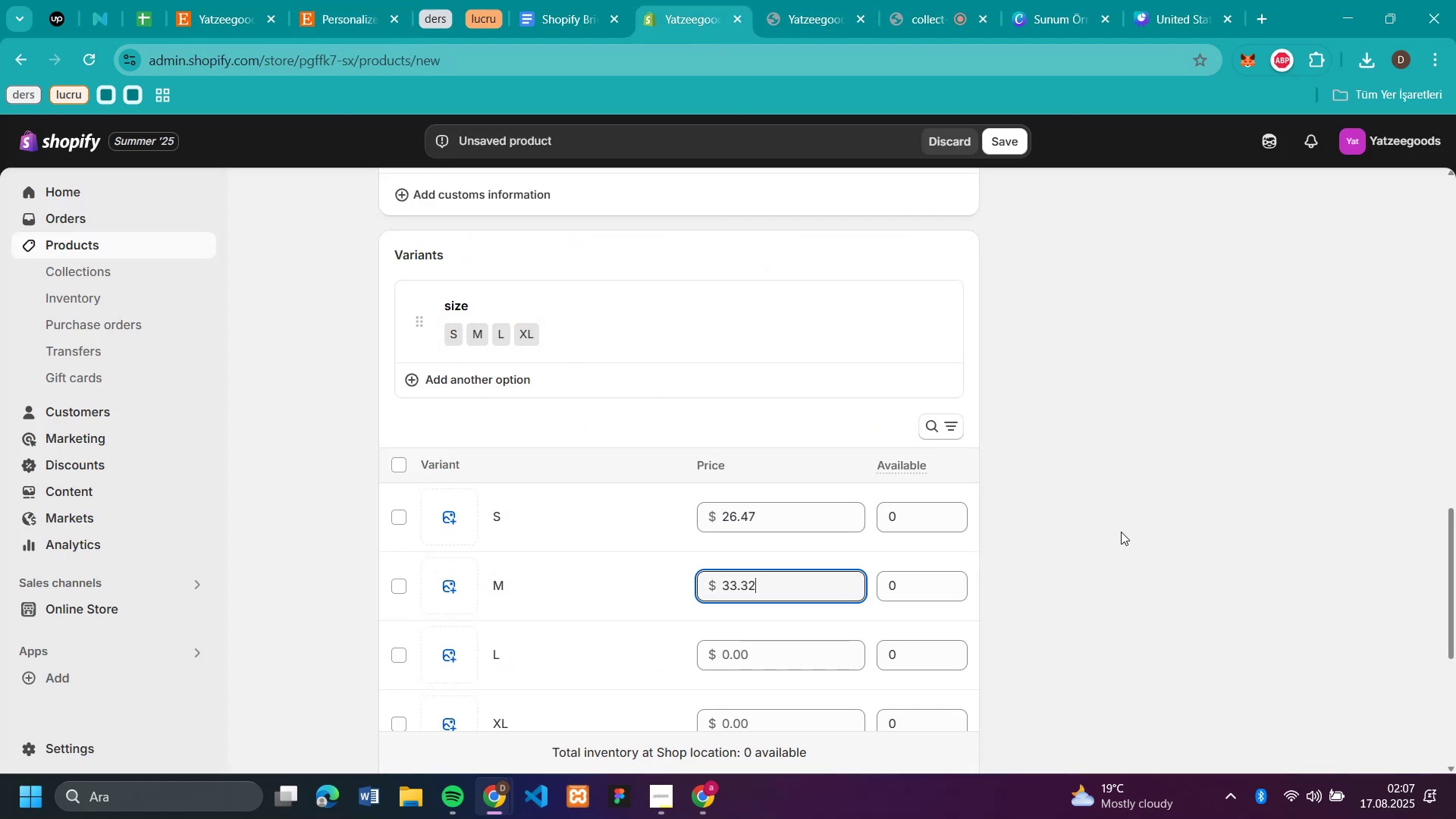 
left_click([1122, 531])
 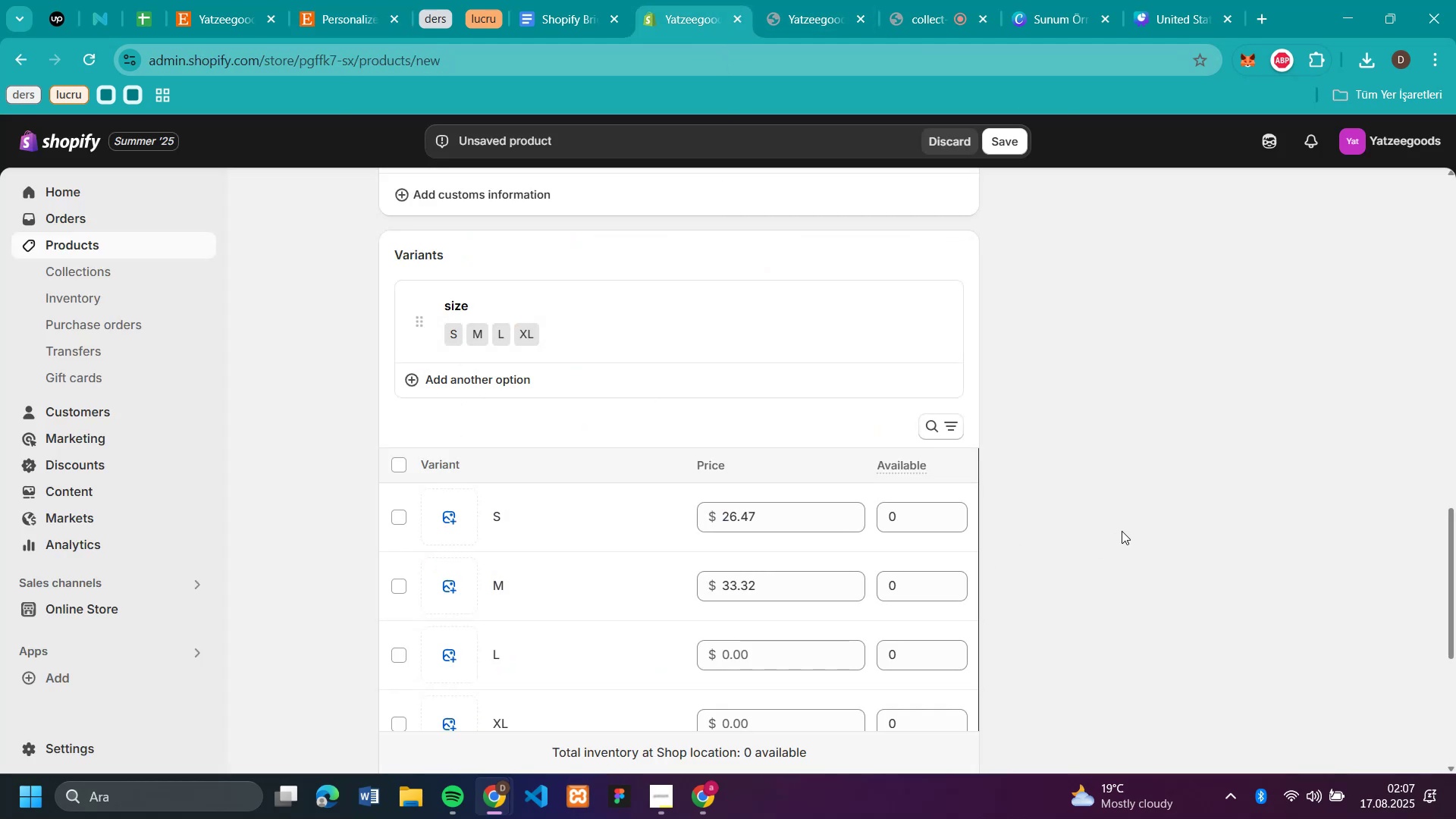 
scroll: coordinate [1122, 531], scroll_direction: down, amount: 3.0
 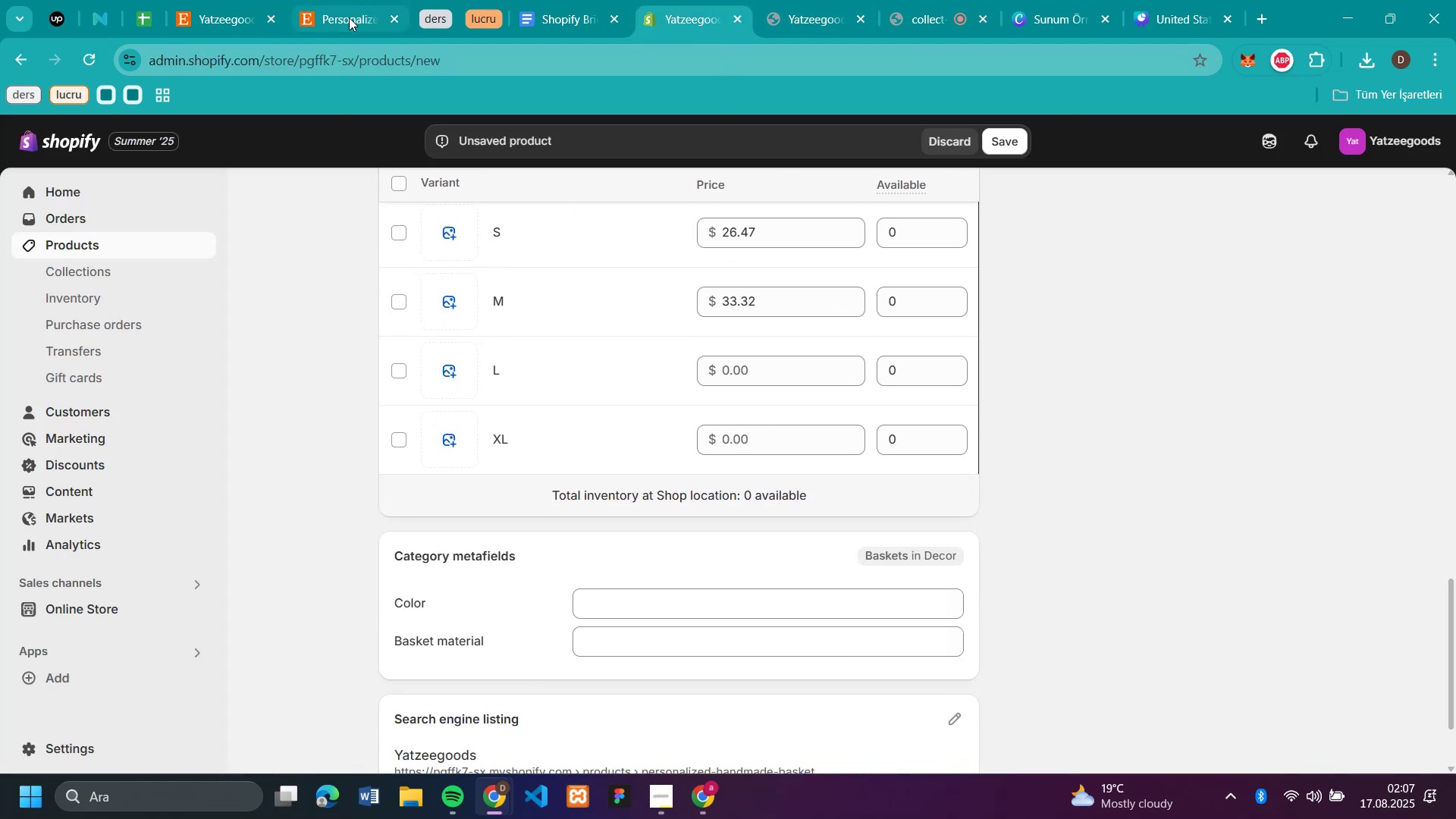 
left_click([347, 17])
 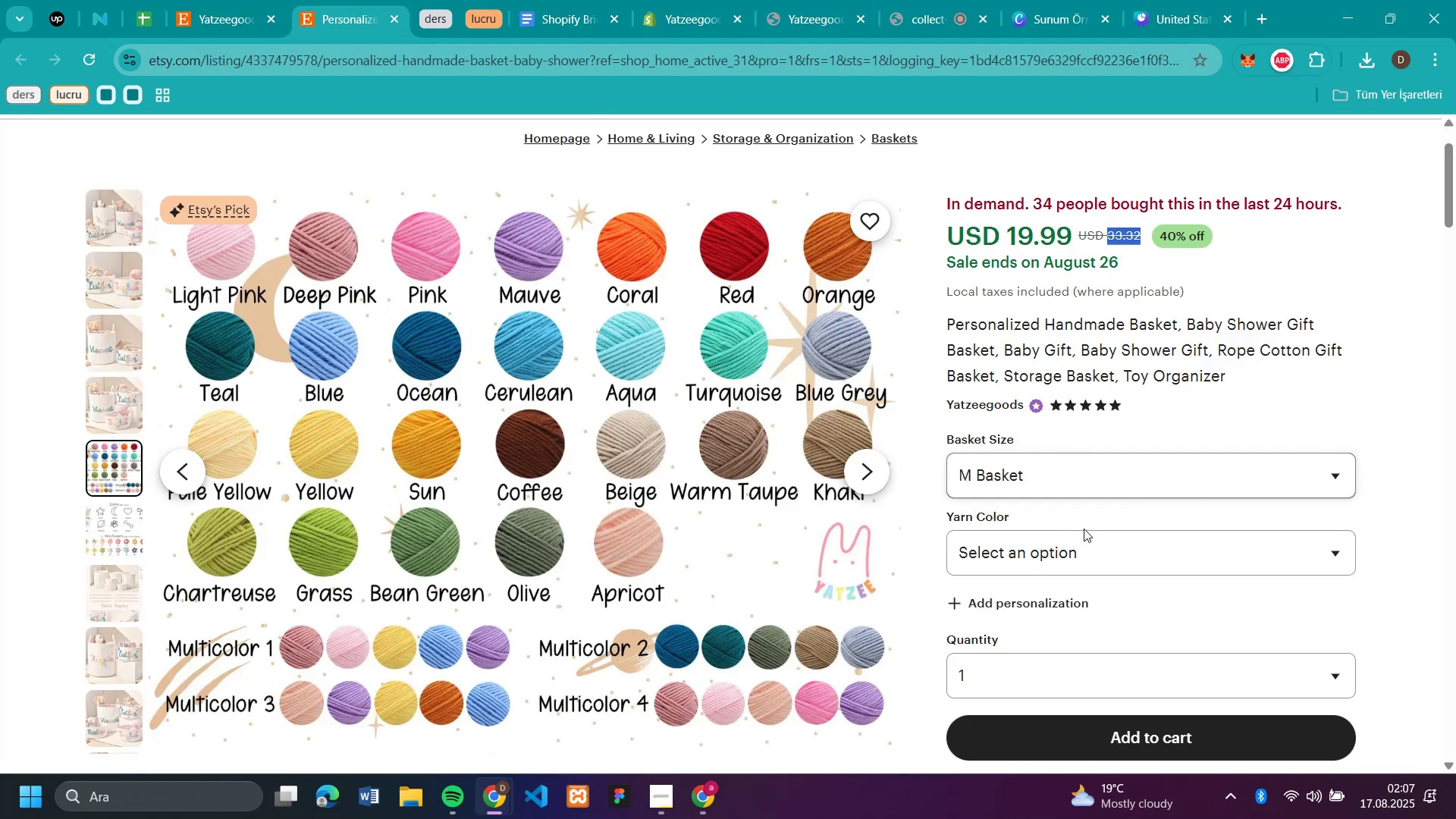 
left_click([1075, 457])
 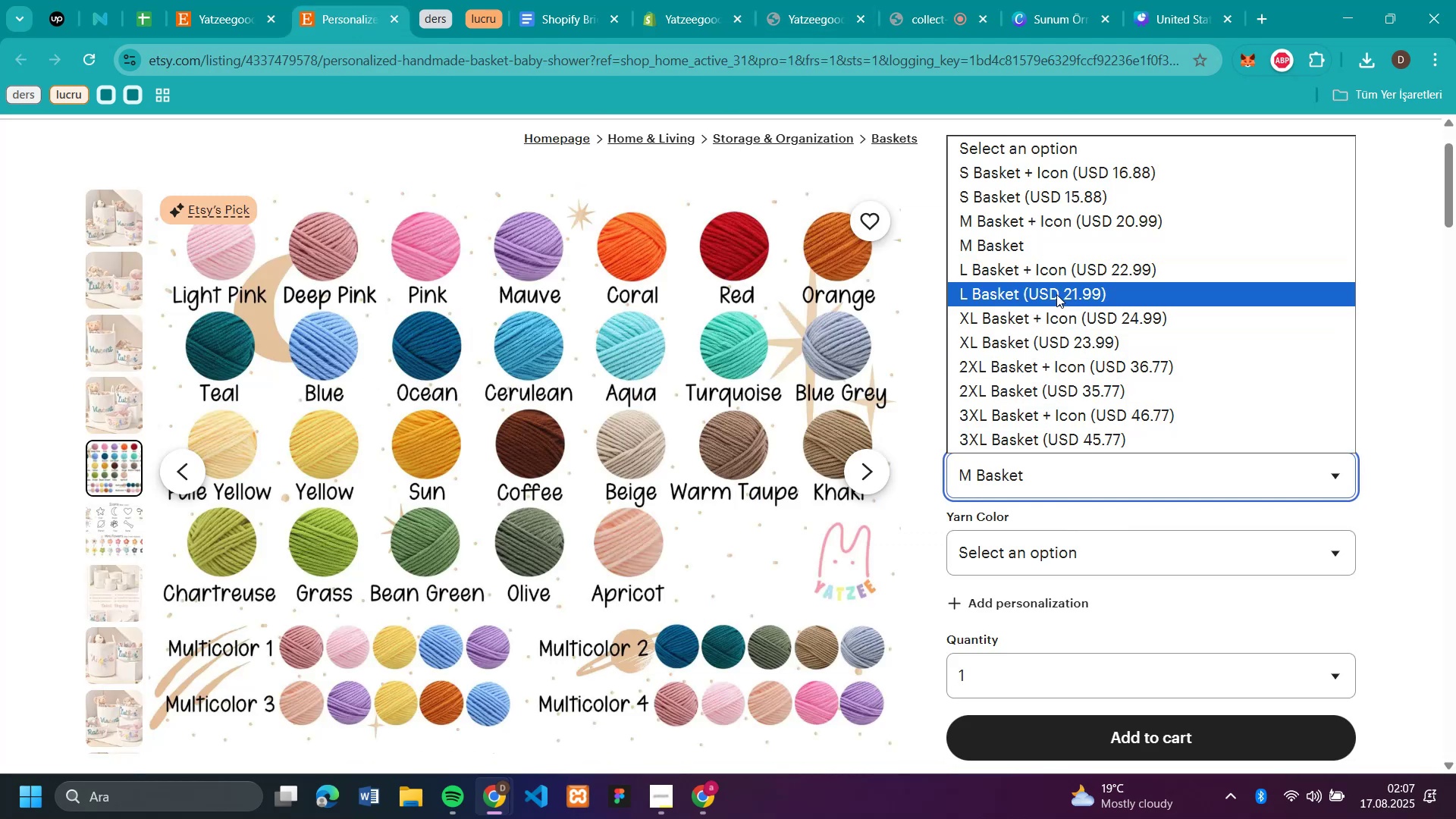 
left_click([1056, 293])
 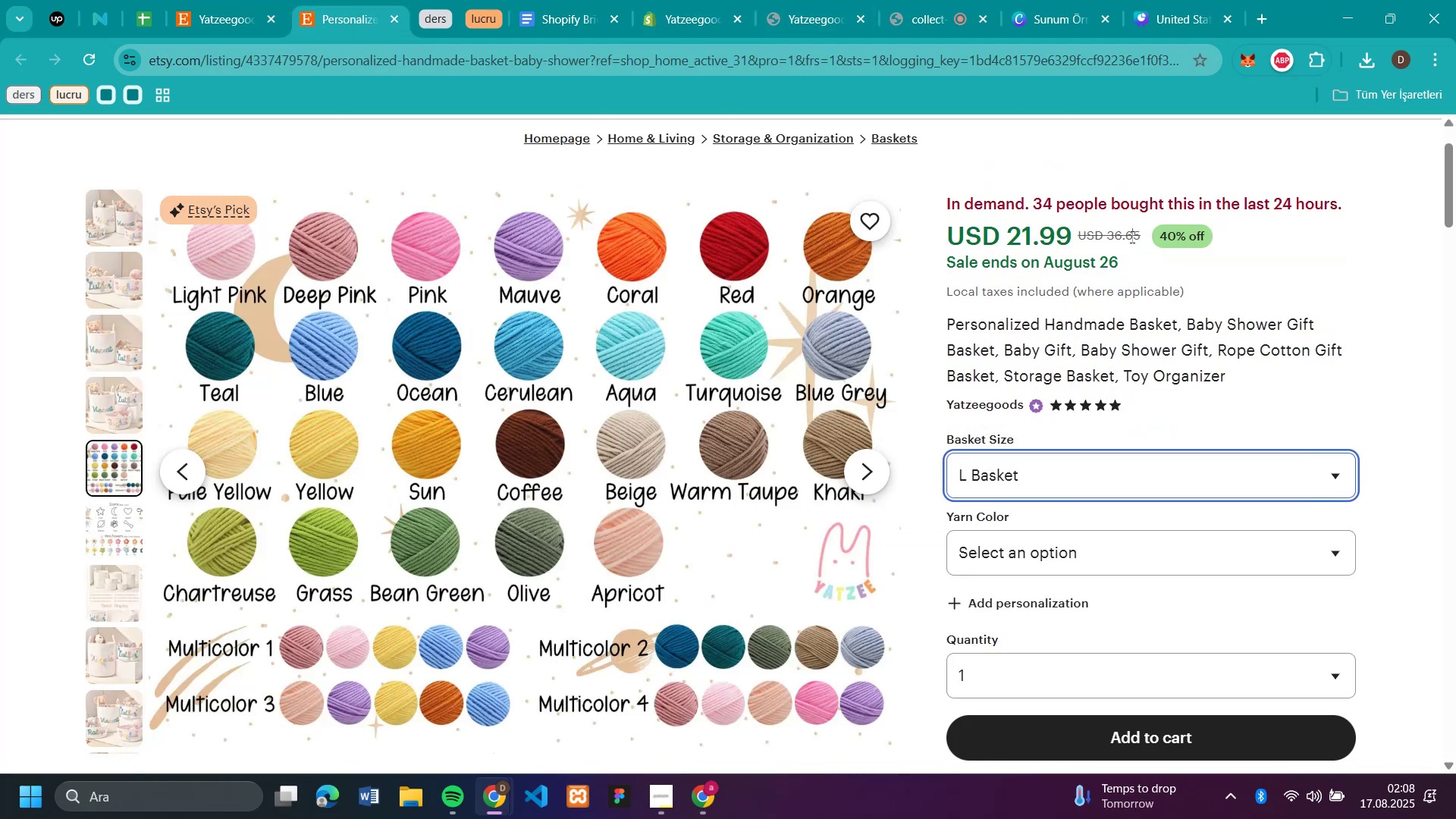 
double_click([1131, 237])
 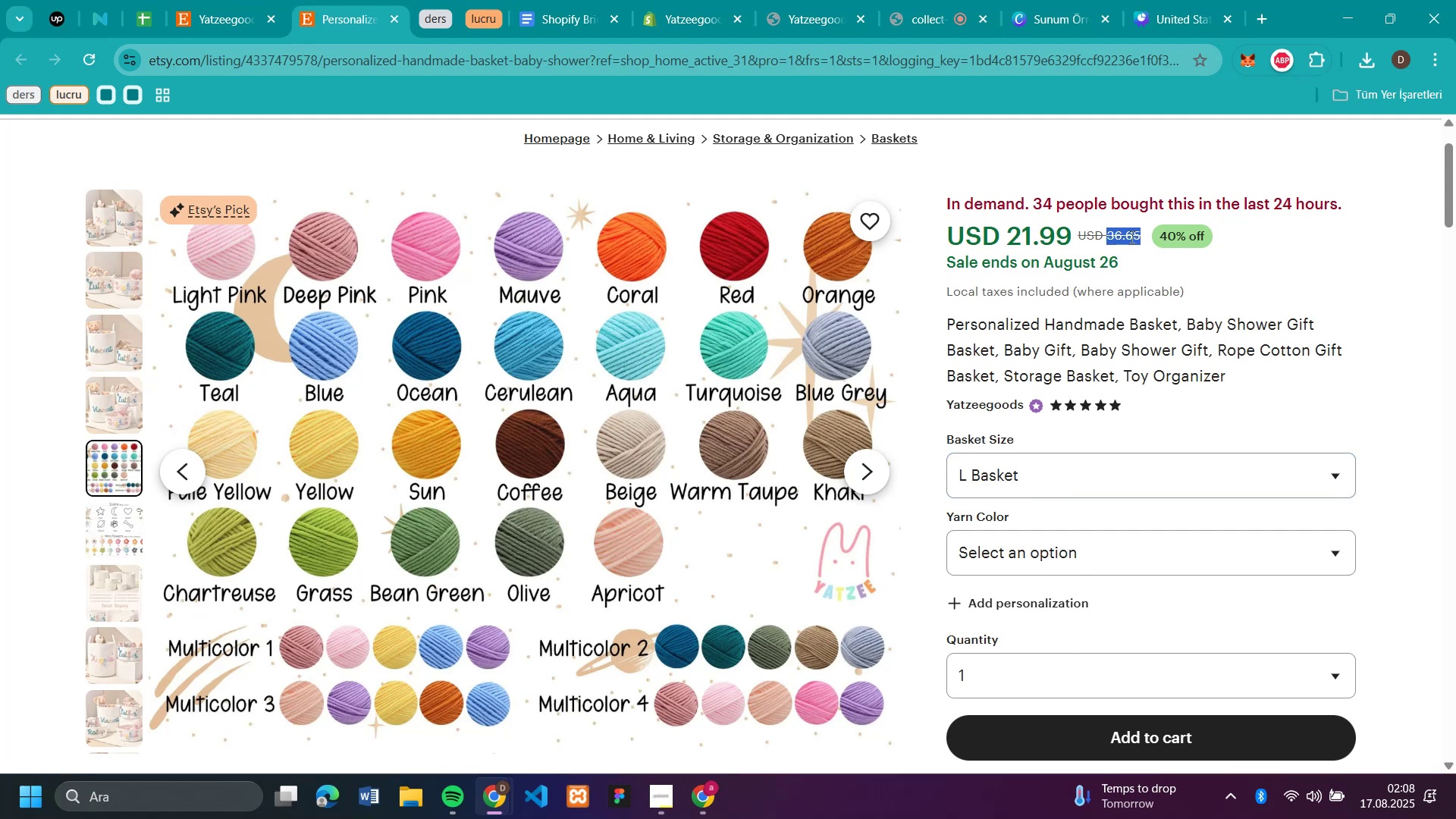 
key(Control+C)
 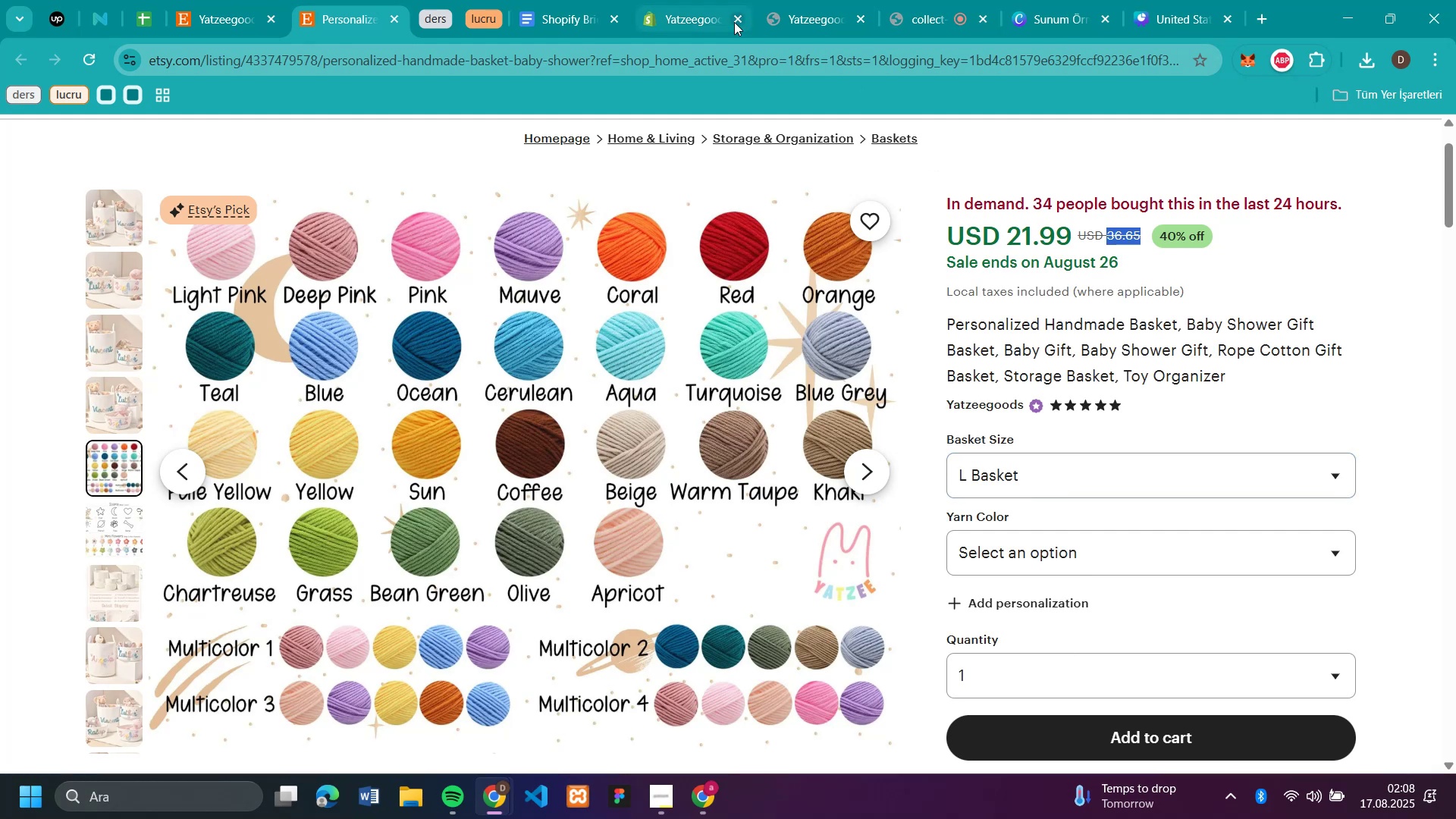 
left_click([695, 11])
 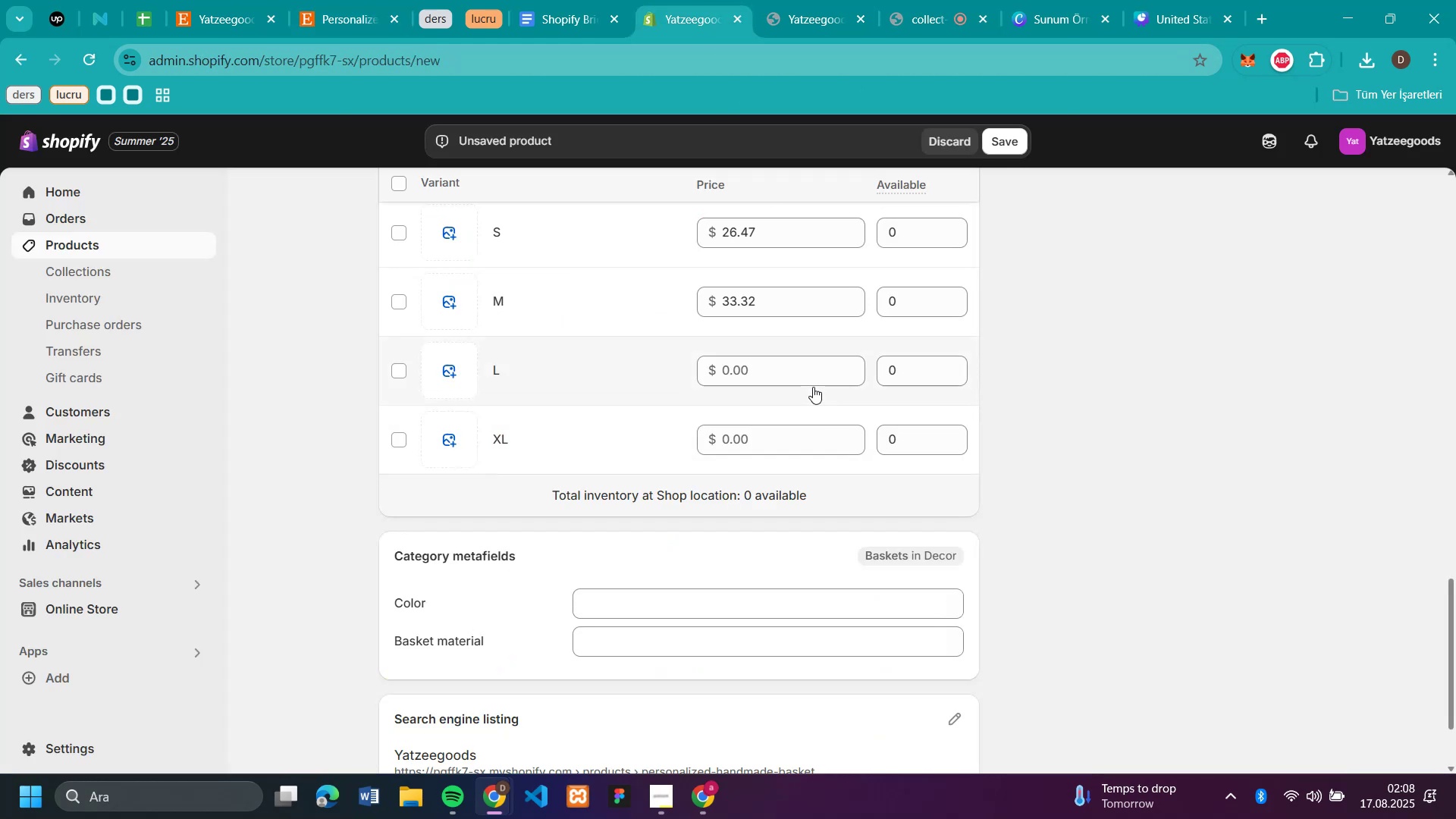 
left_click([811, 383])
 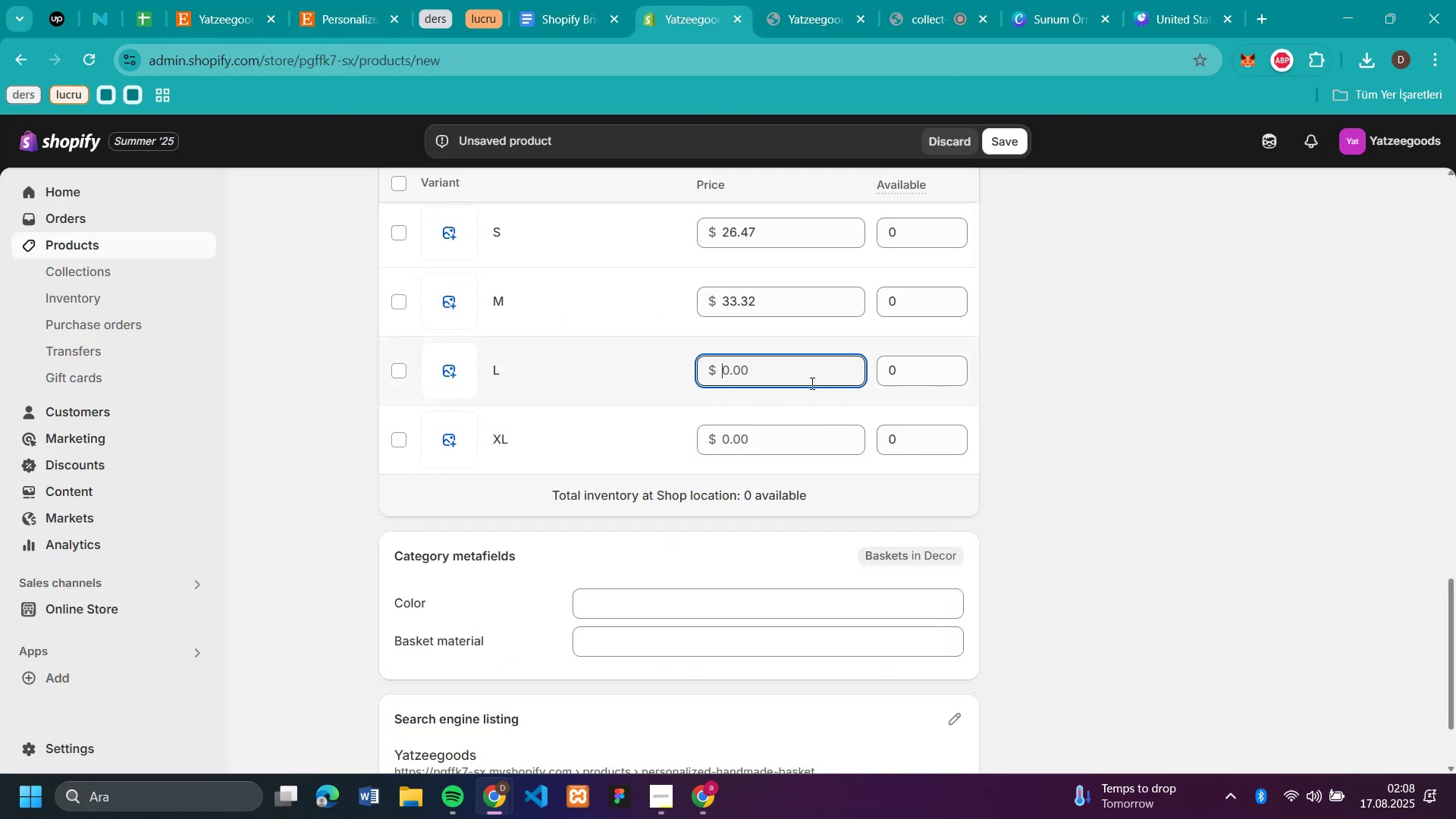 
key(Control+V)
 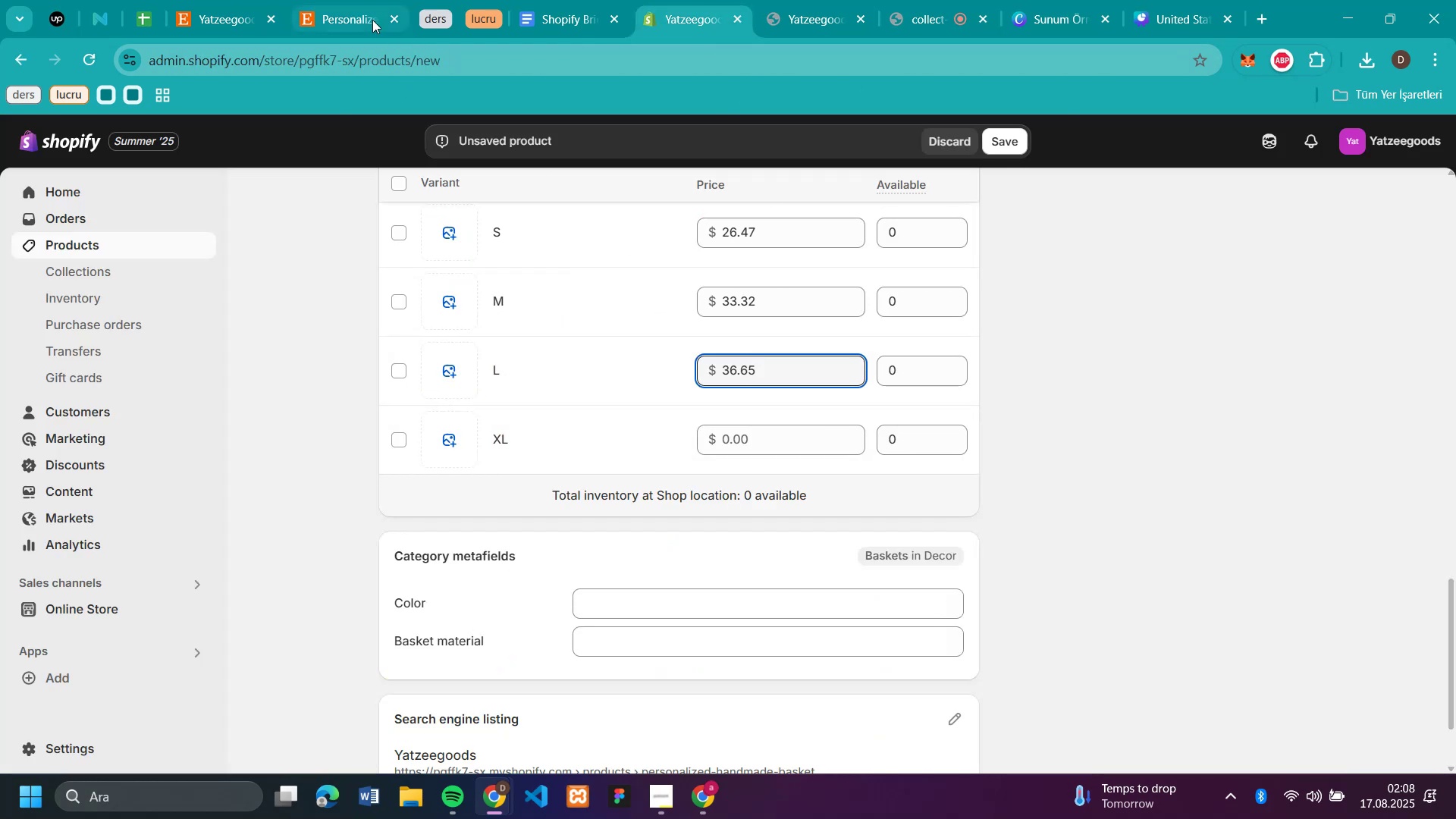 
left_click([370, 18])
 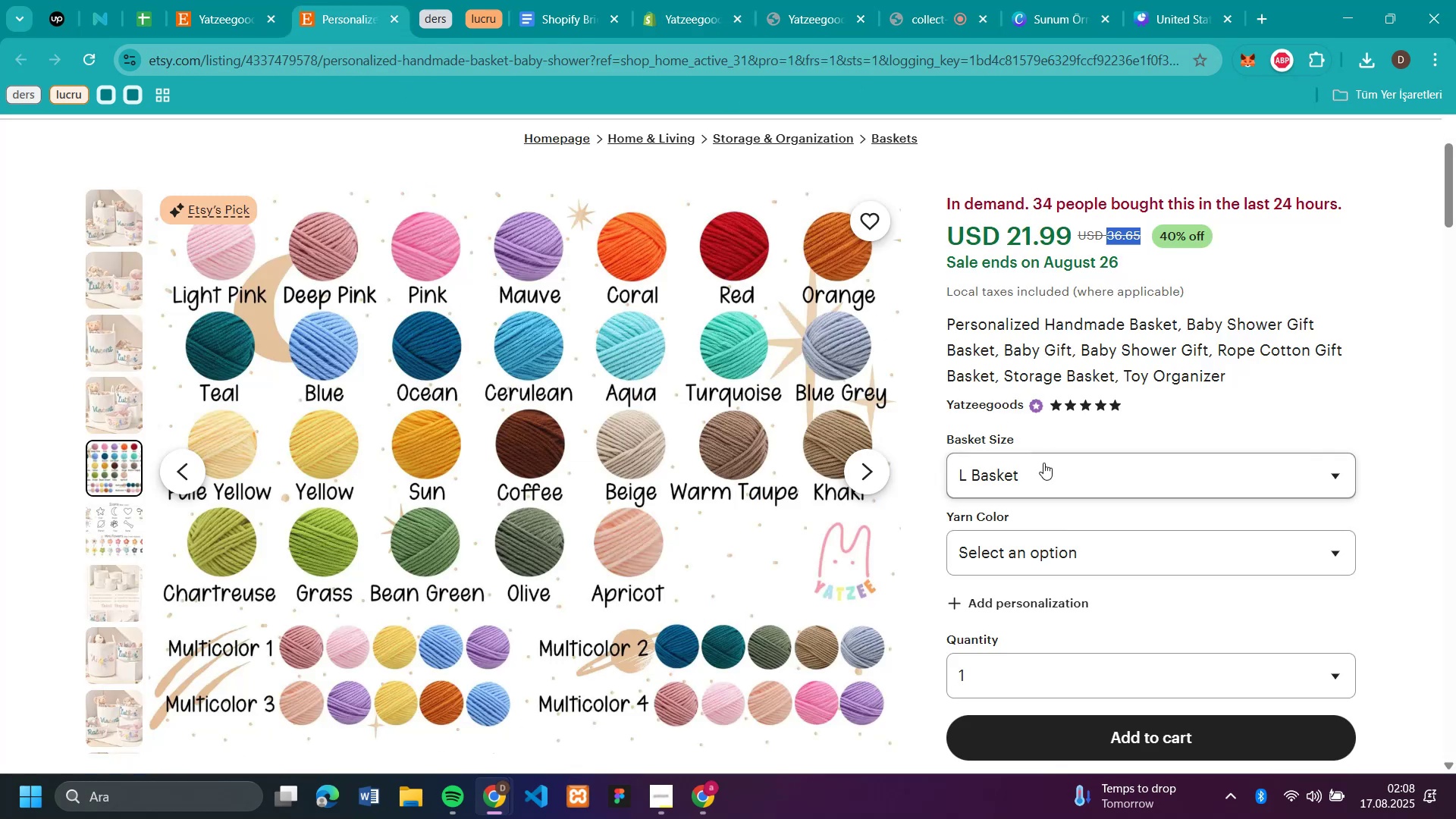 
left_click([1043, 463])
 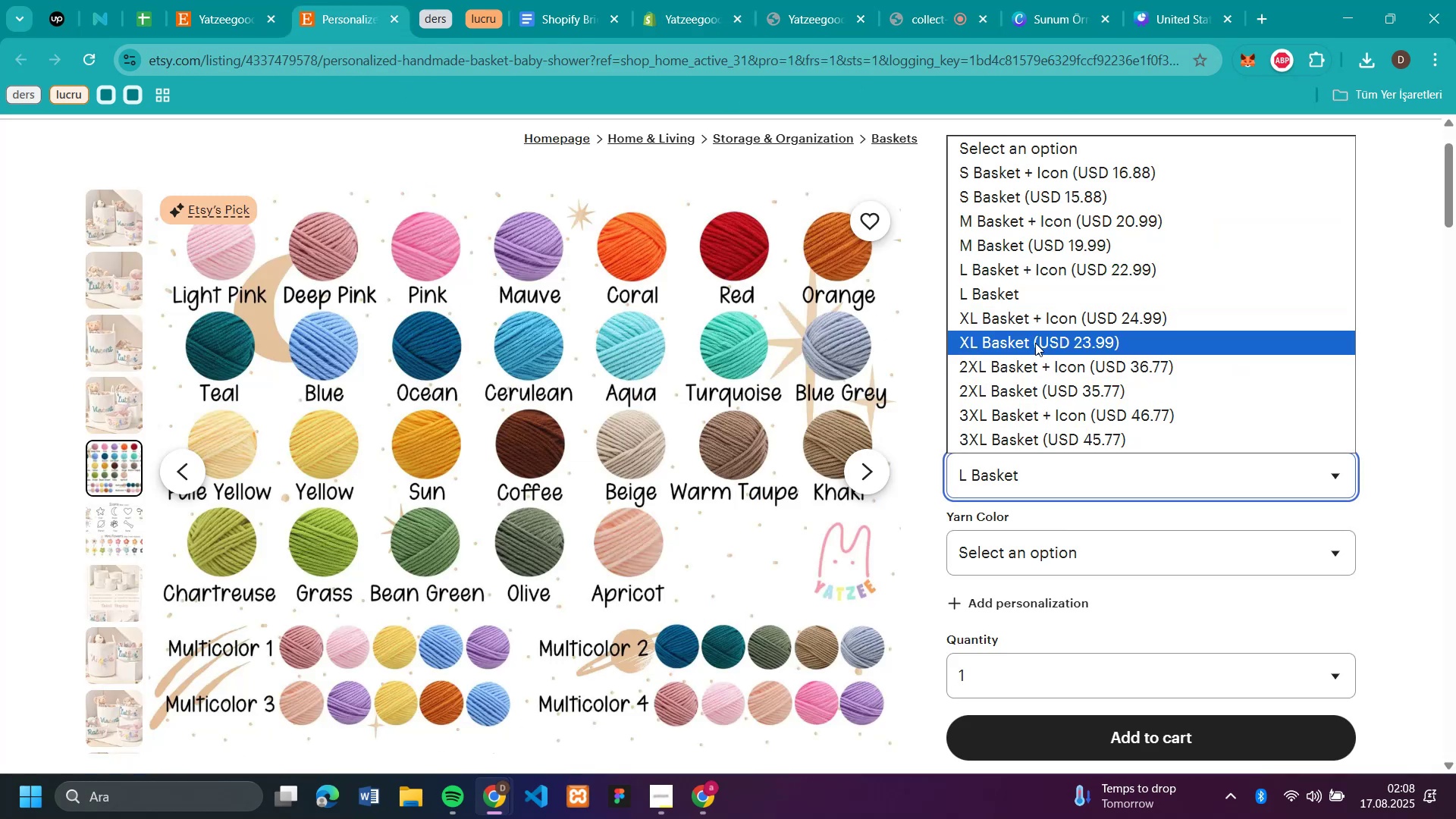 
left_click([1035, 343])
 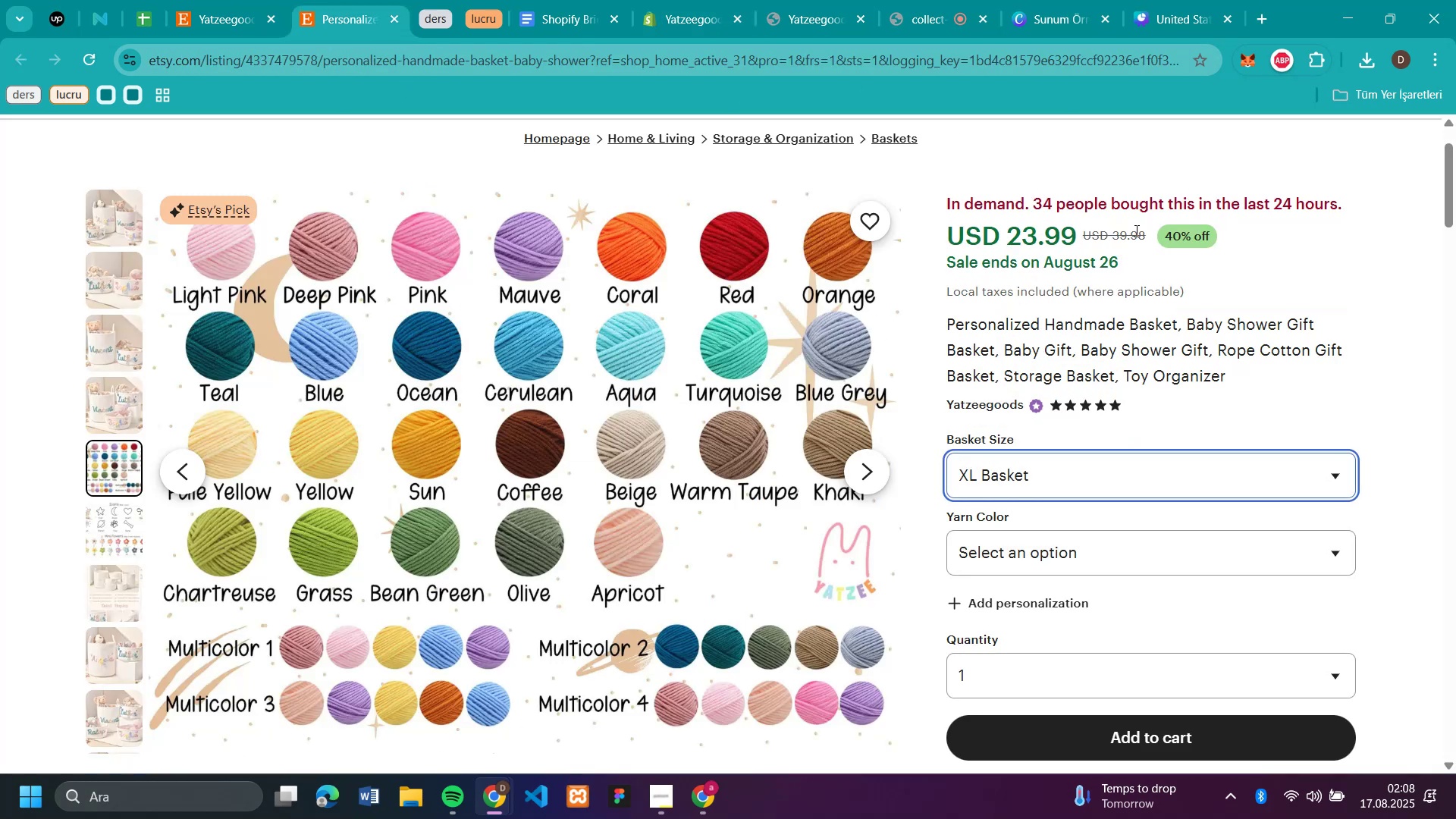 
left_click([1135, 231])
 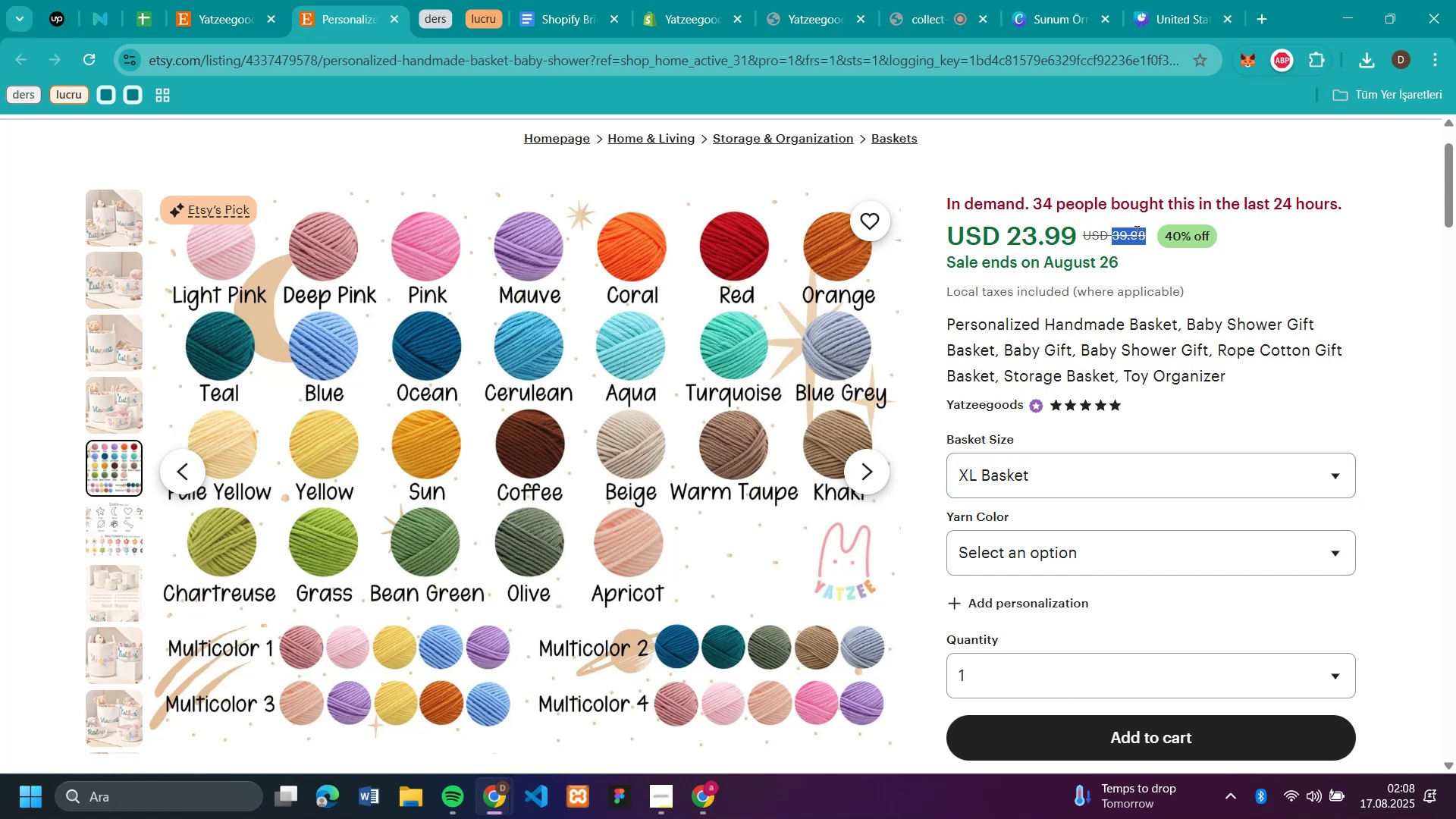 
key(Control+C)
 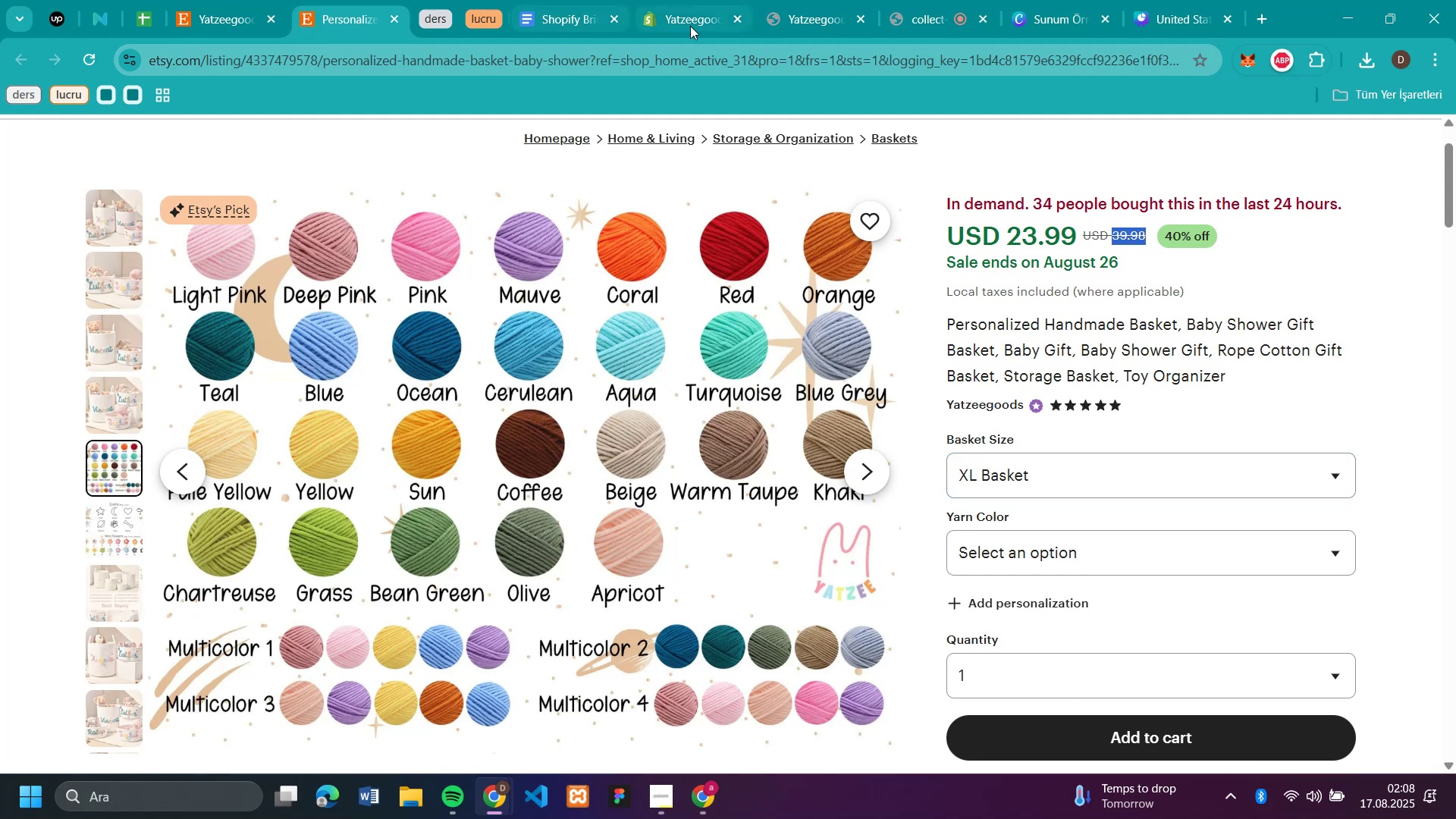 
left_click([690, 26])
 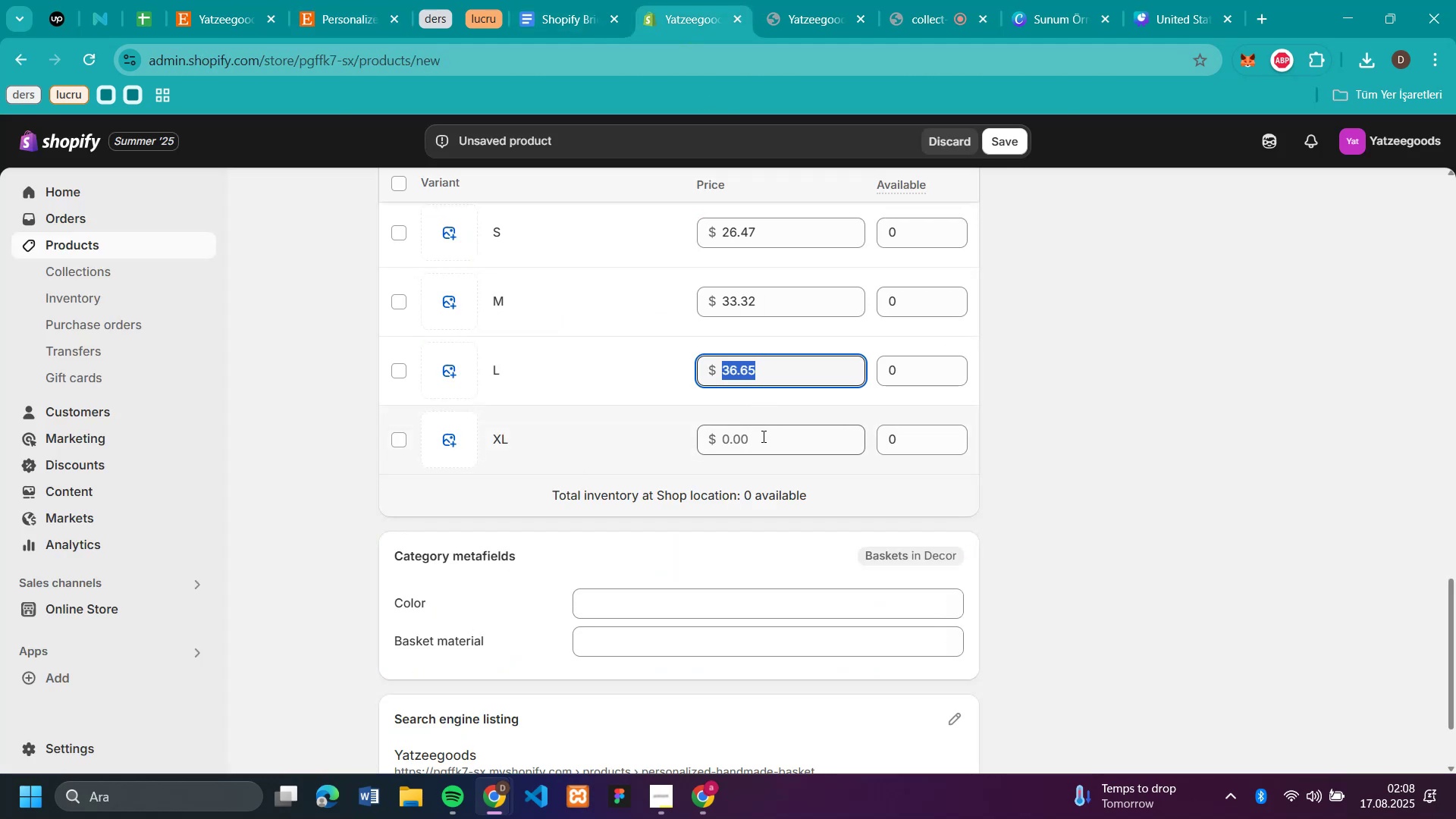 
left_click([761, 443])
 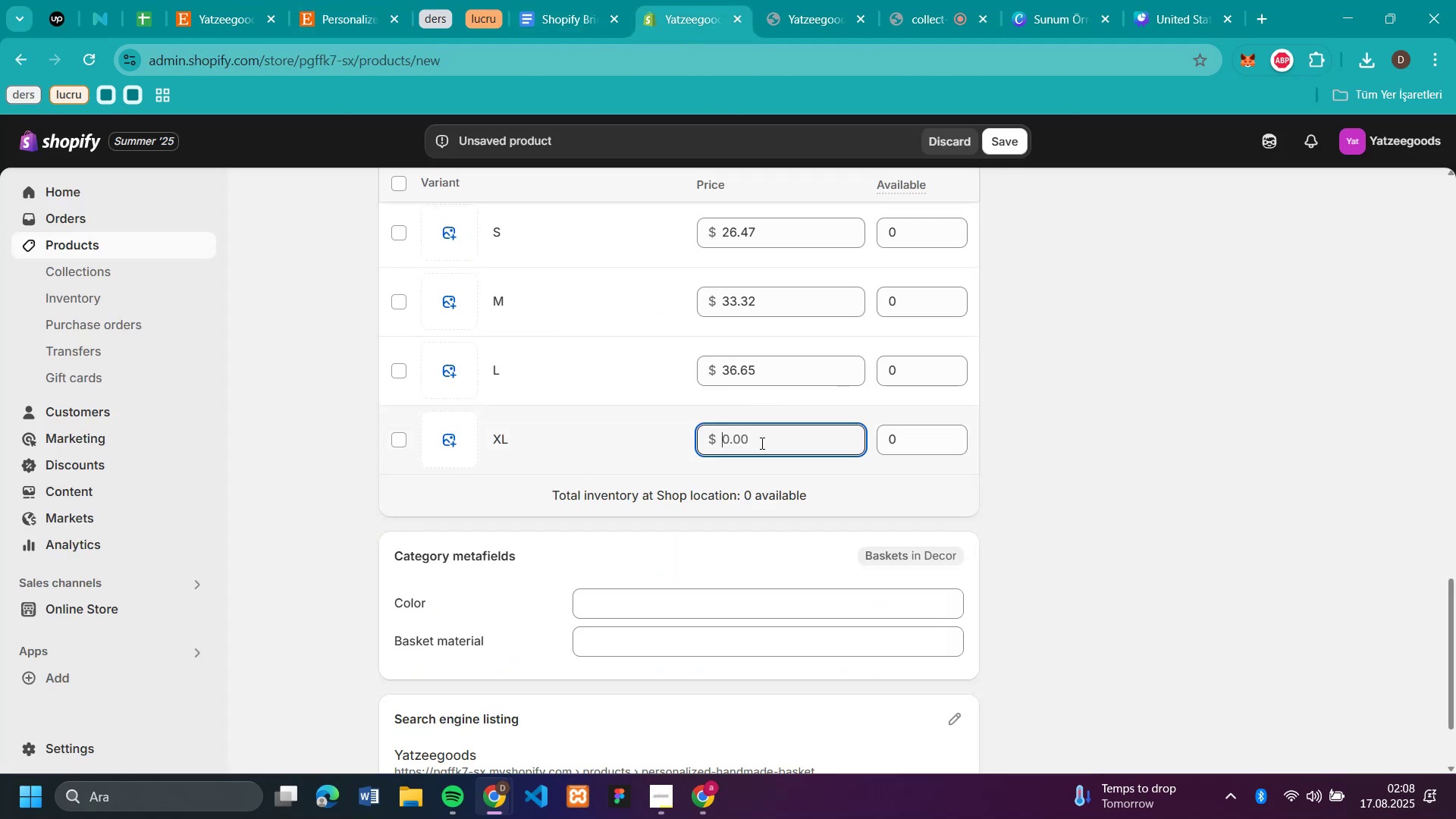 
key(Control+V)
 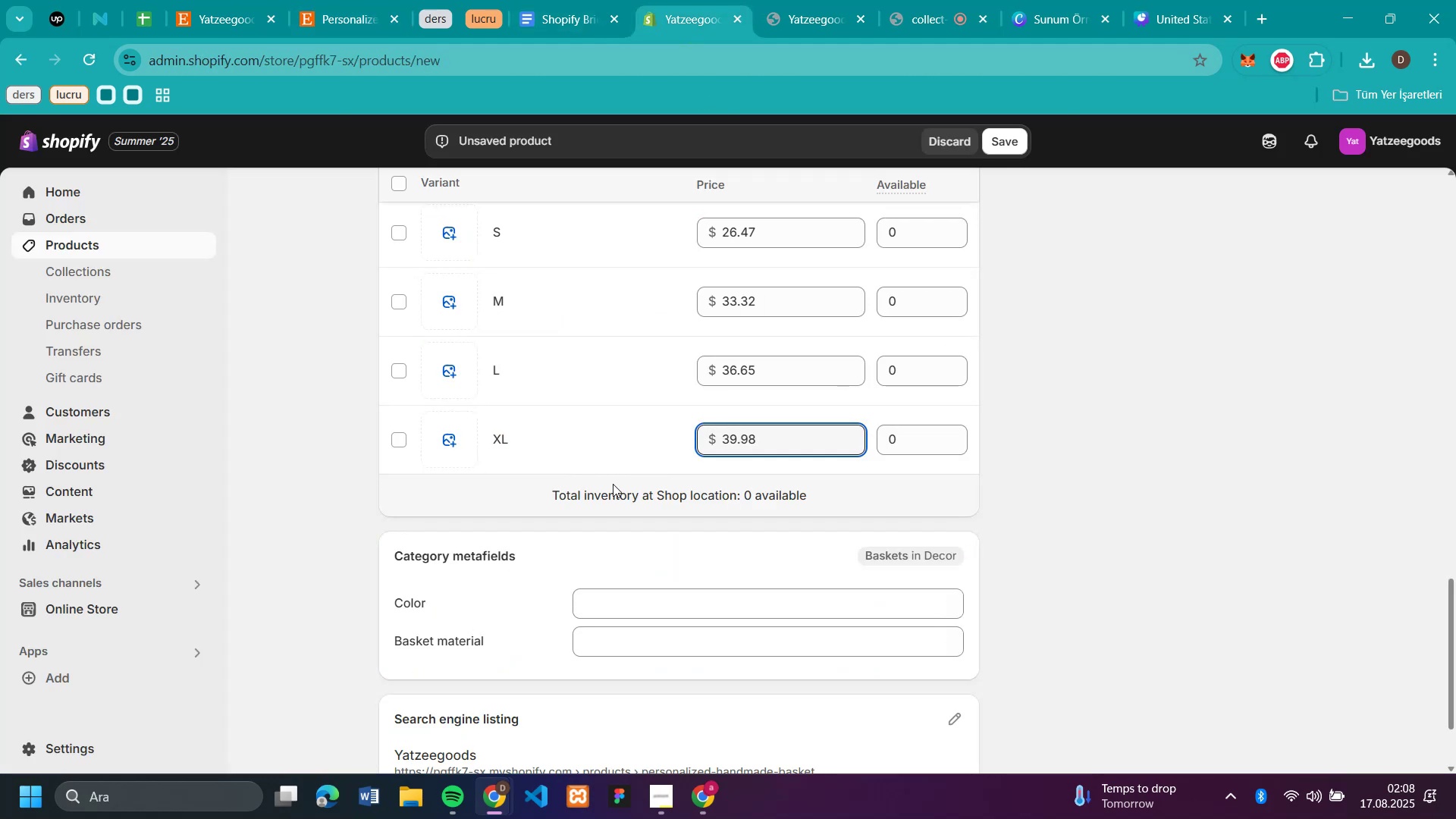 
scroll: coordinate [1014, 488], scroll_direction: up, amount: 3.0
 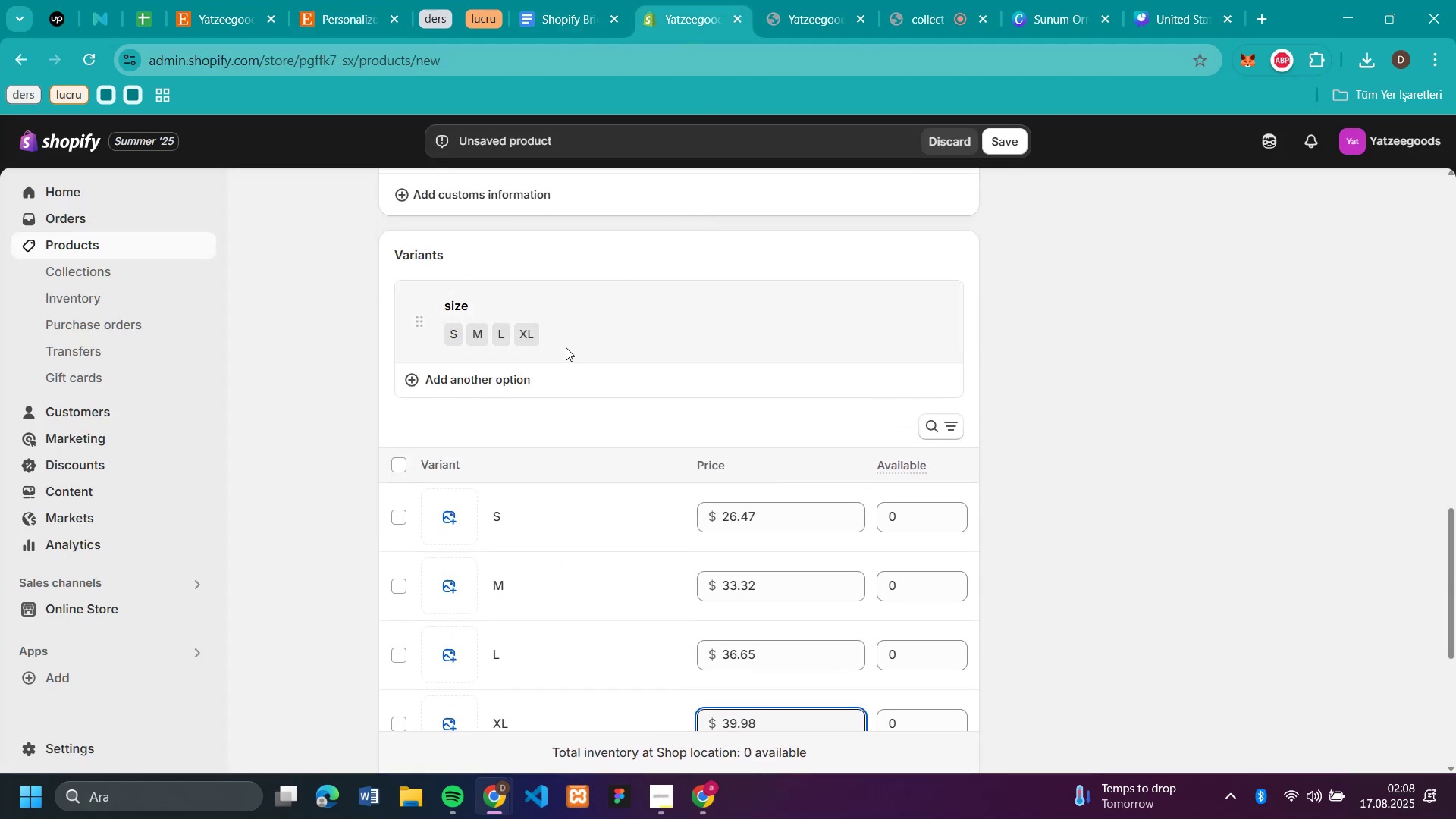 
left_click([569, 337])
 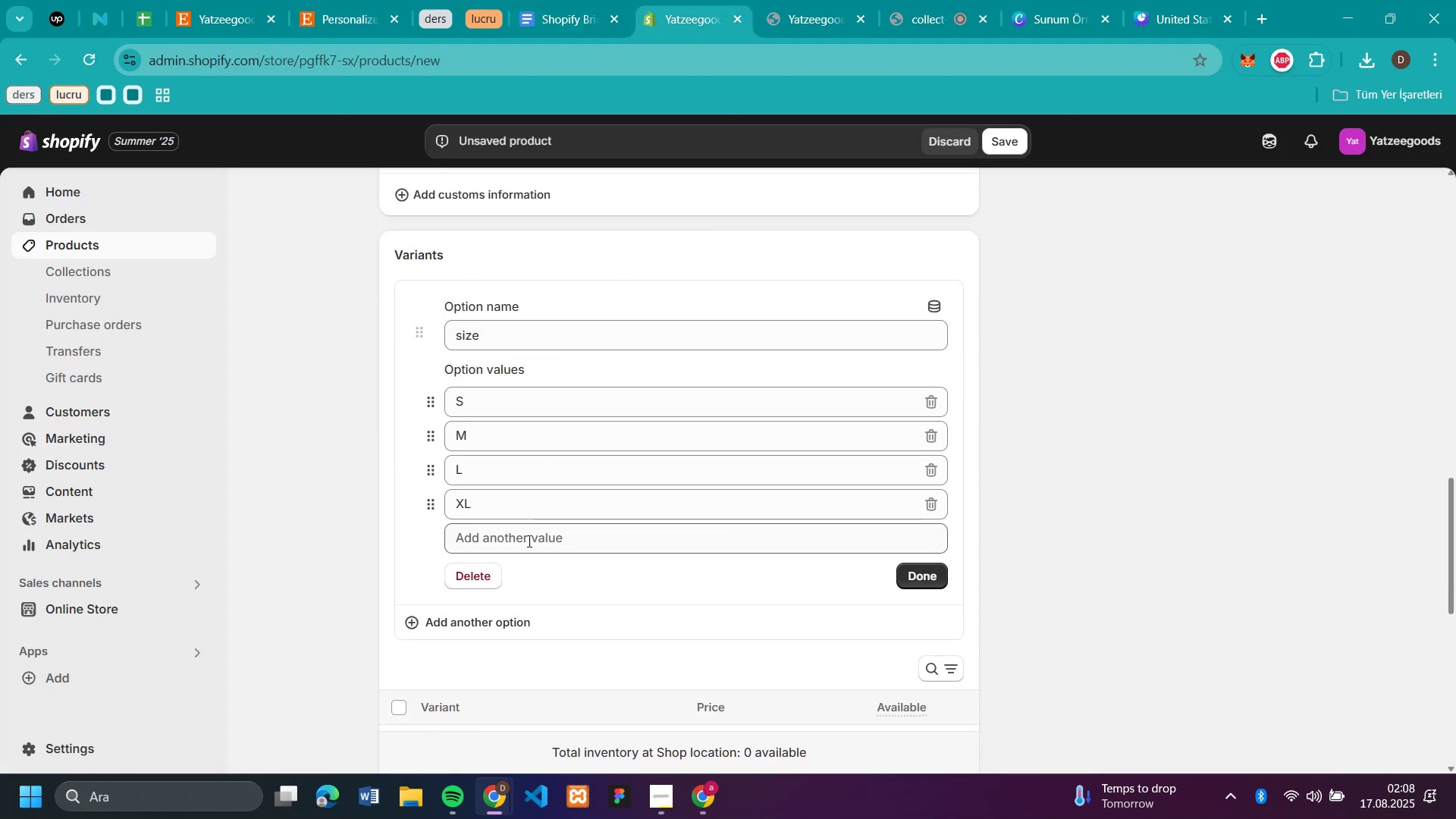 
left_click([527, 543])
 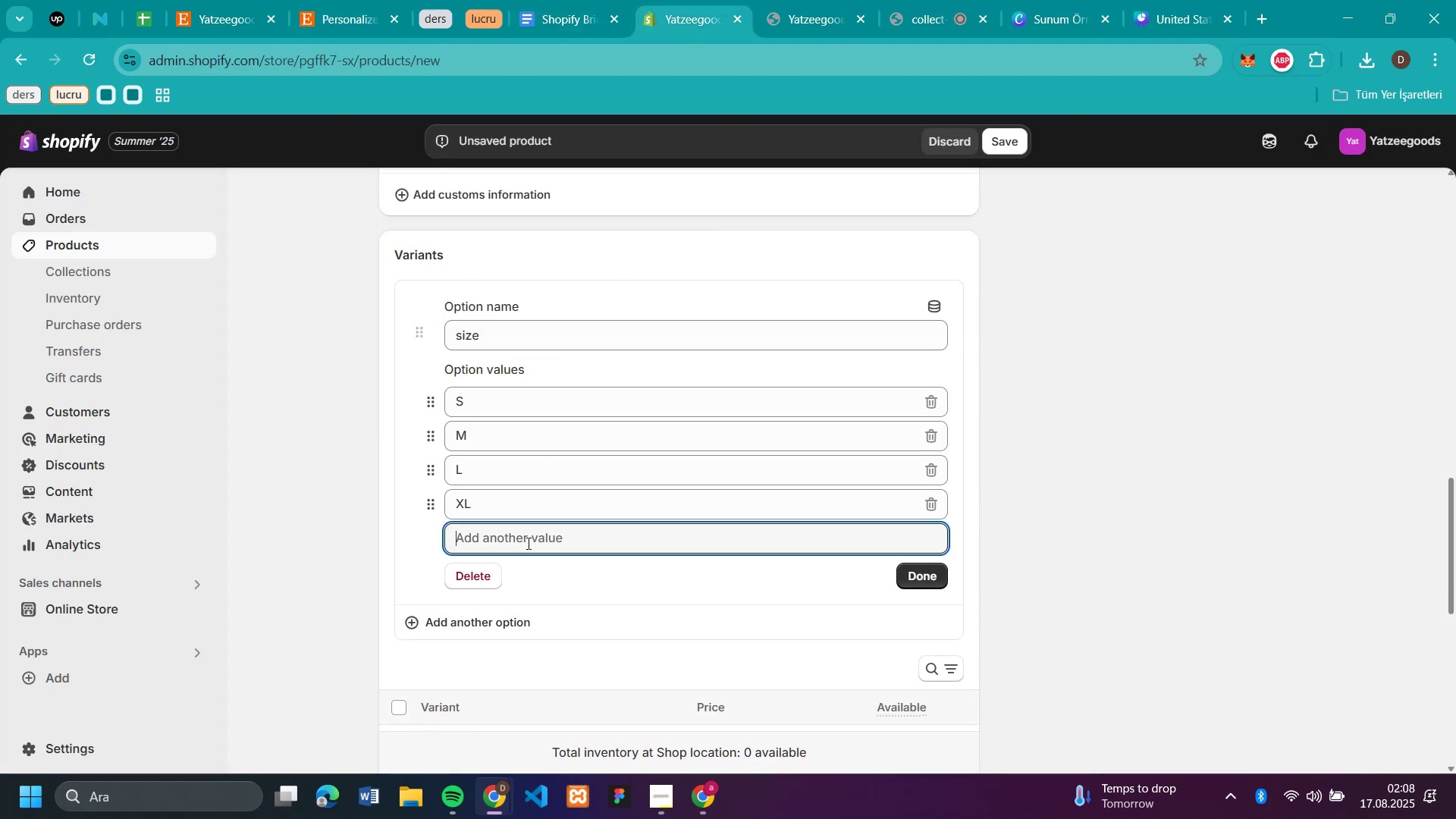 
type(2XL)
 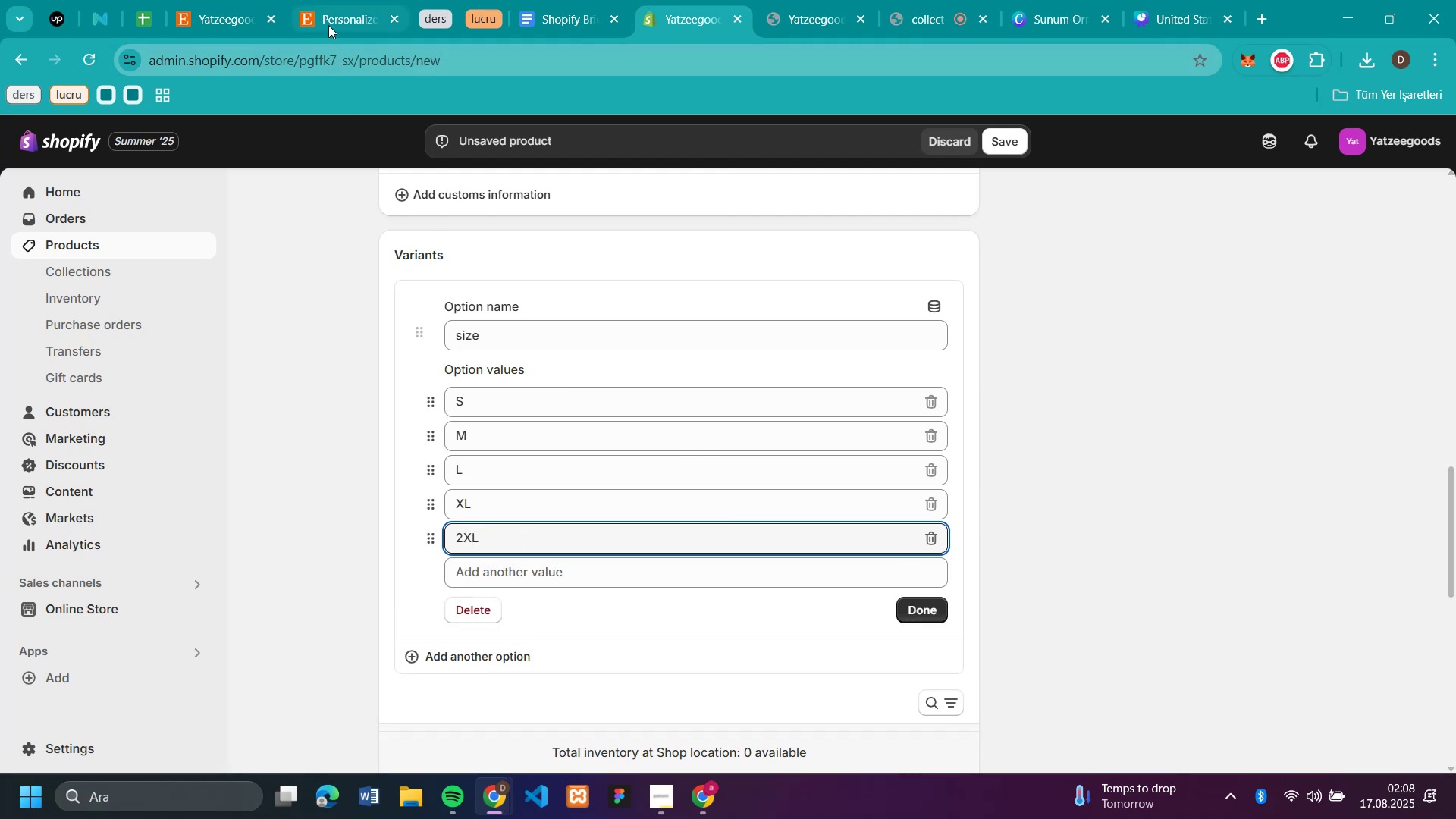 
left_click([328, 25])
 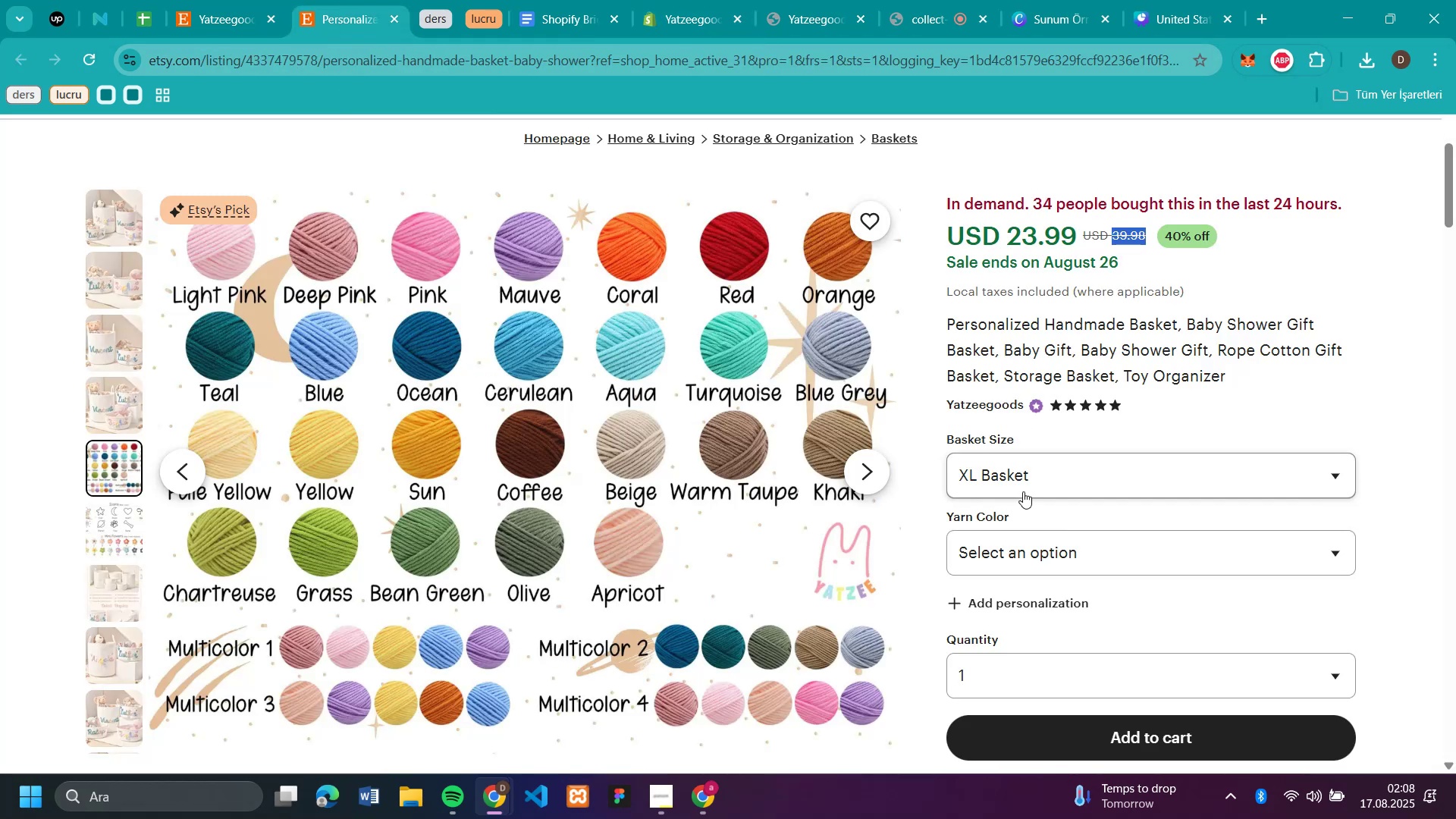 
left_click([1023, 491])
 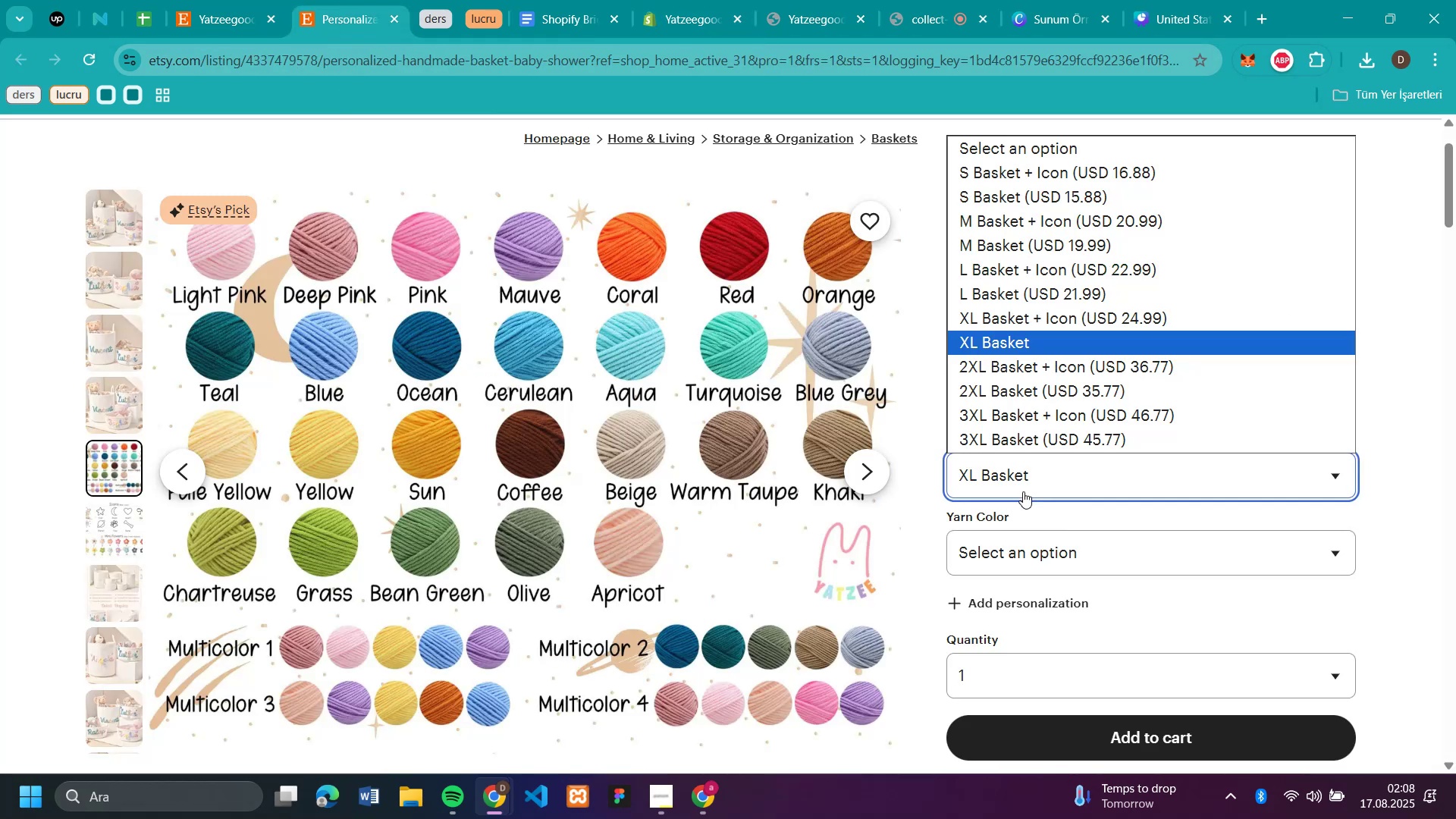 
left_click([1023, 491])
 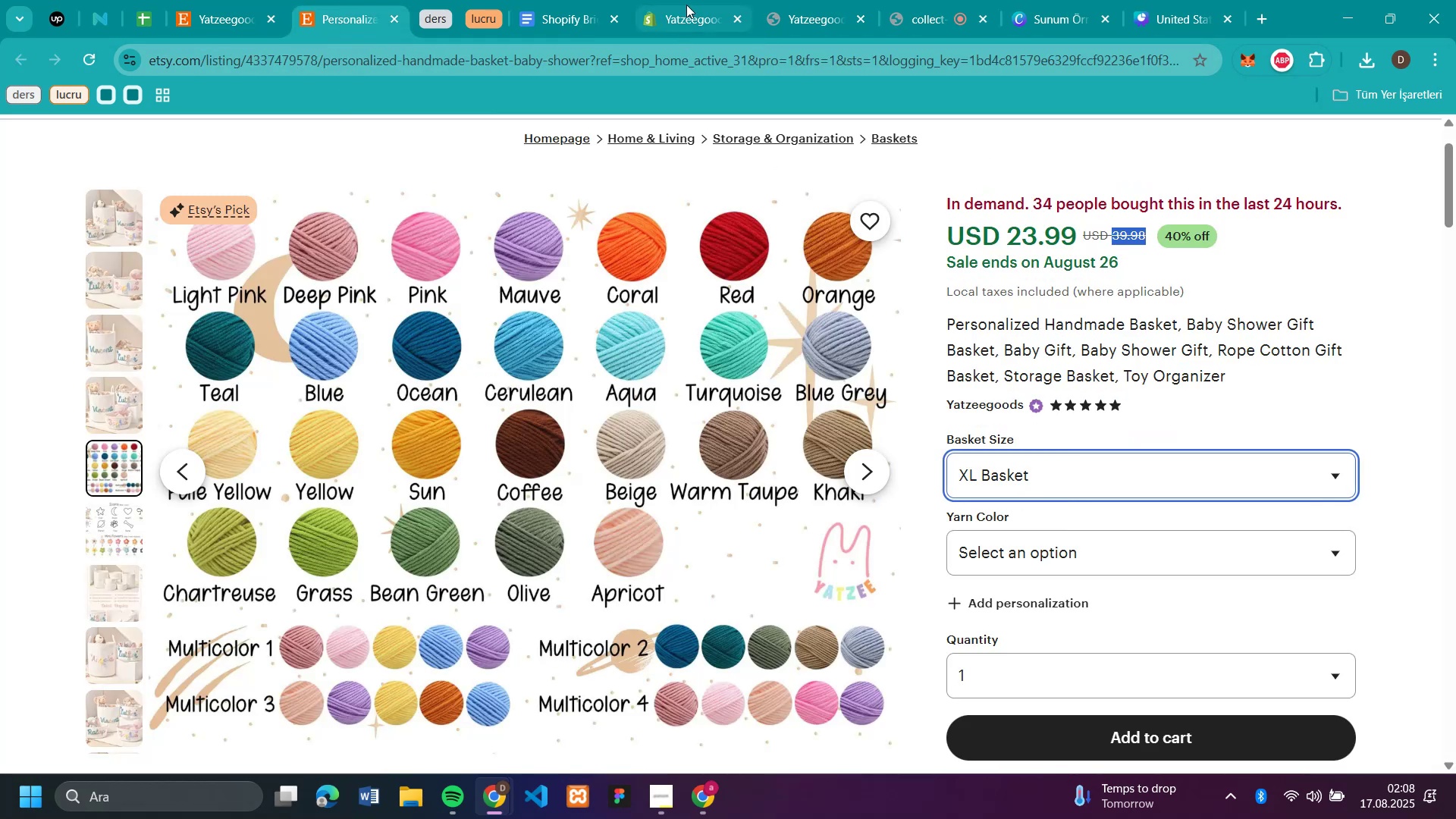 
left_click([686, 5])
 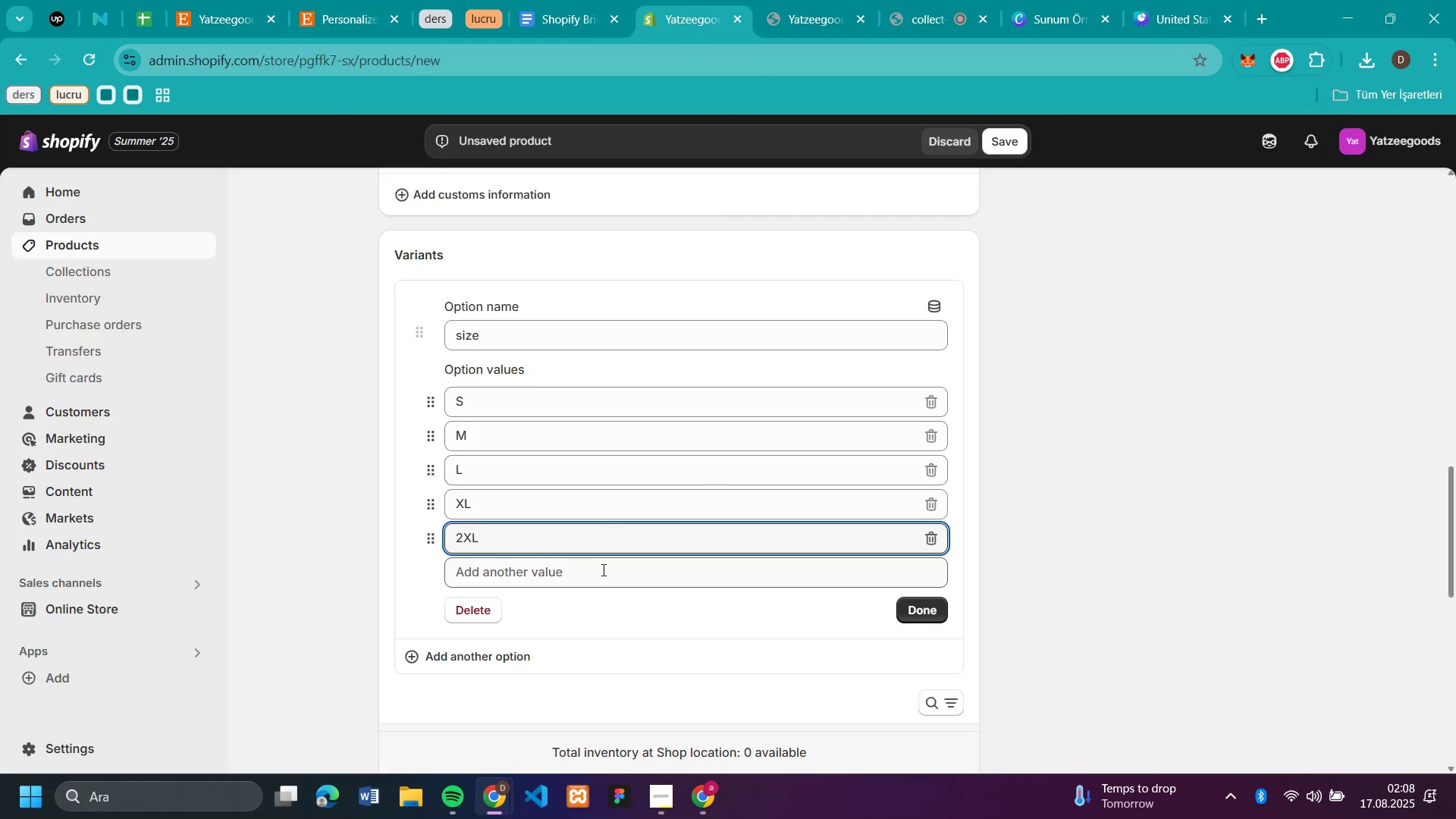 
left_click([602, 570])
 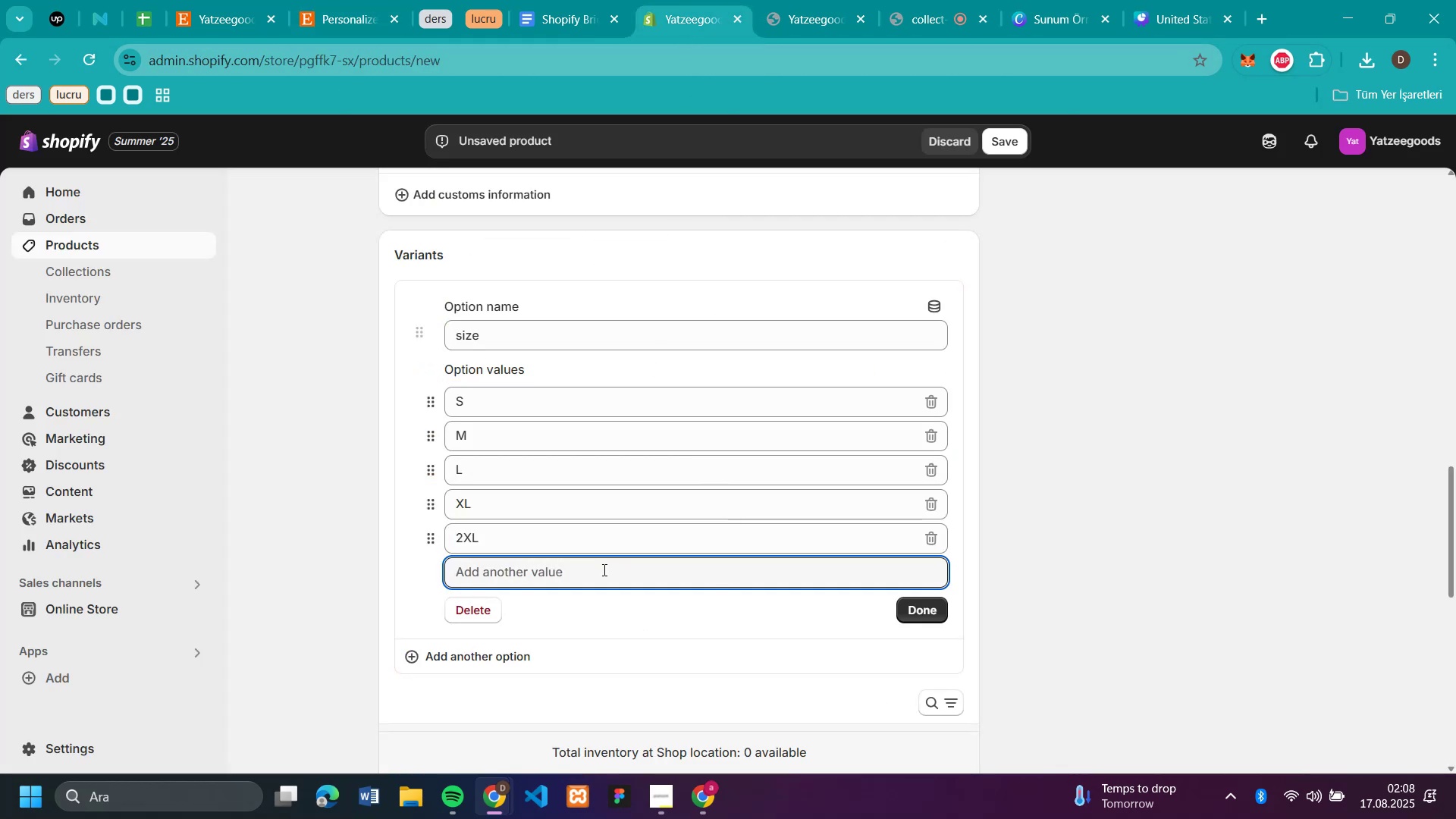 
type(3XL)
 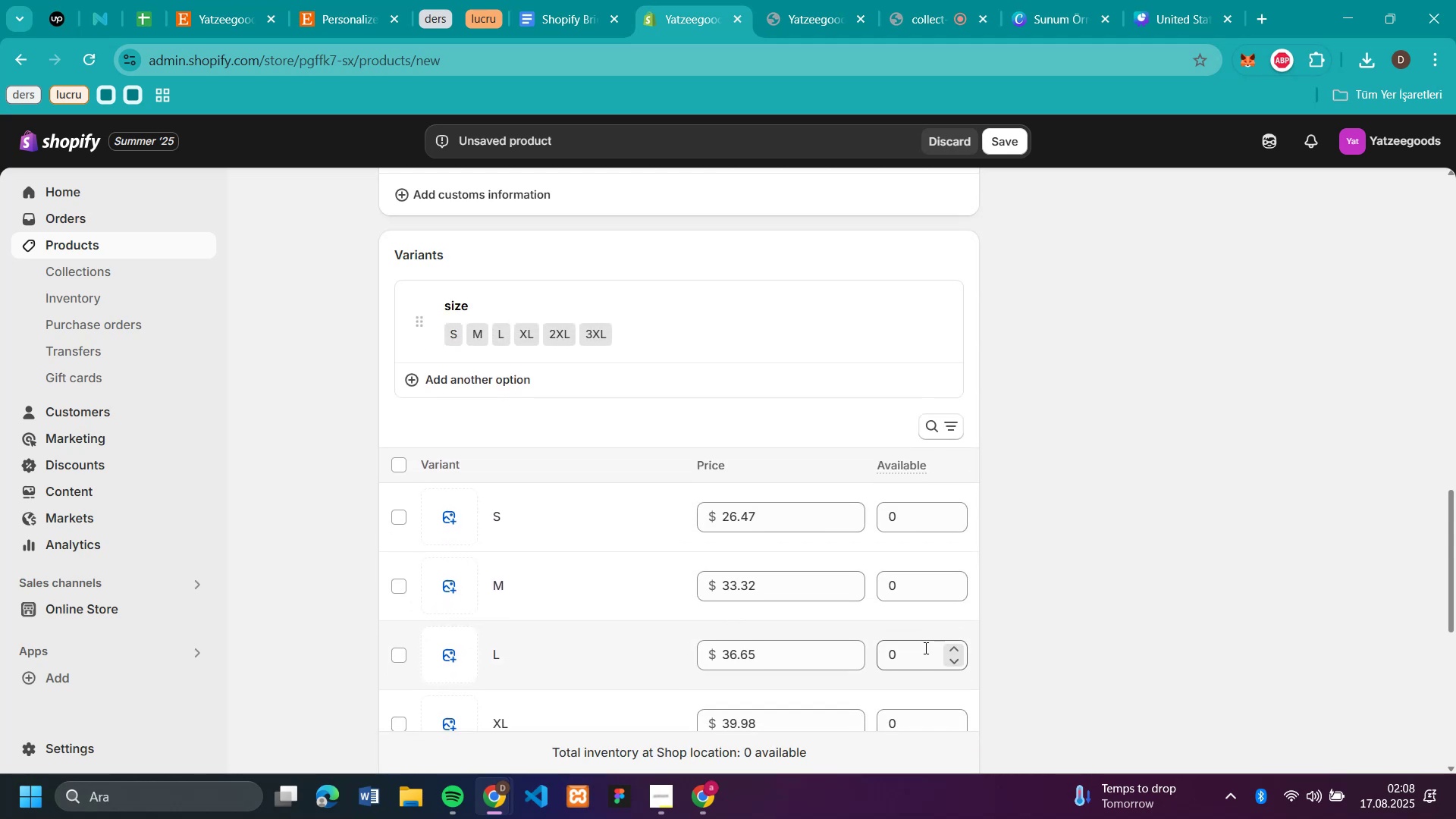 
scroll: coordinate [1159, 500], scroll_direction: down, amount: 3.0
 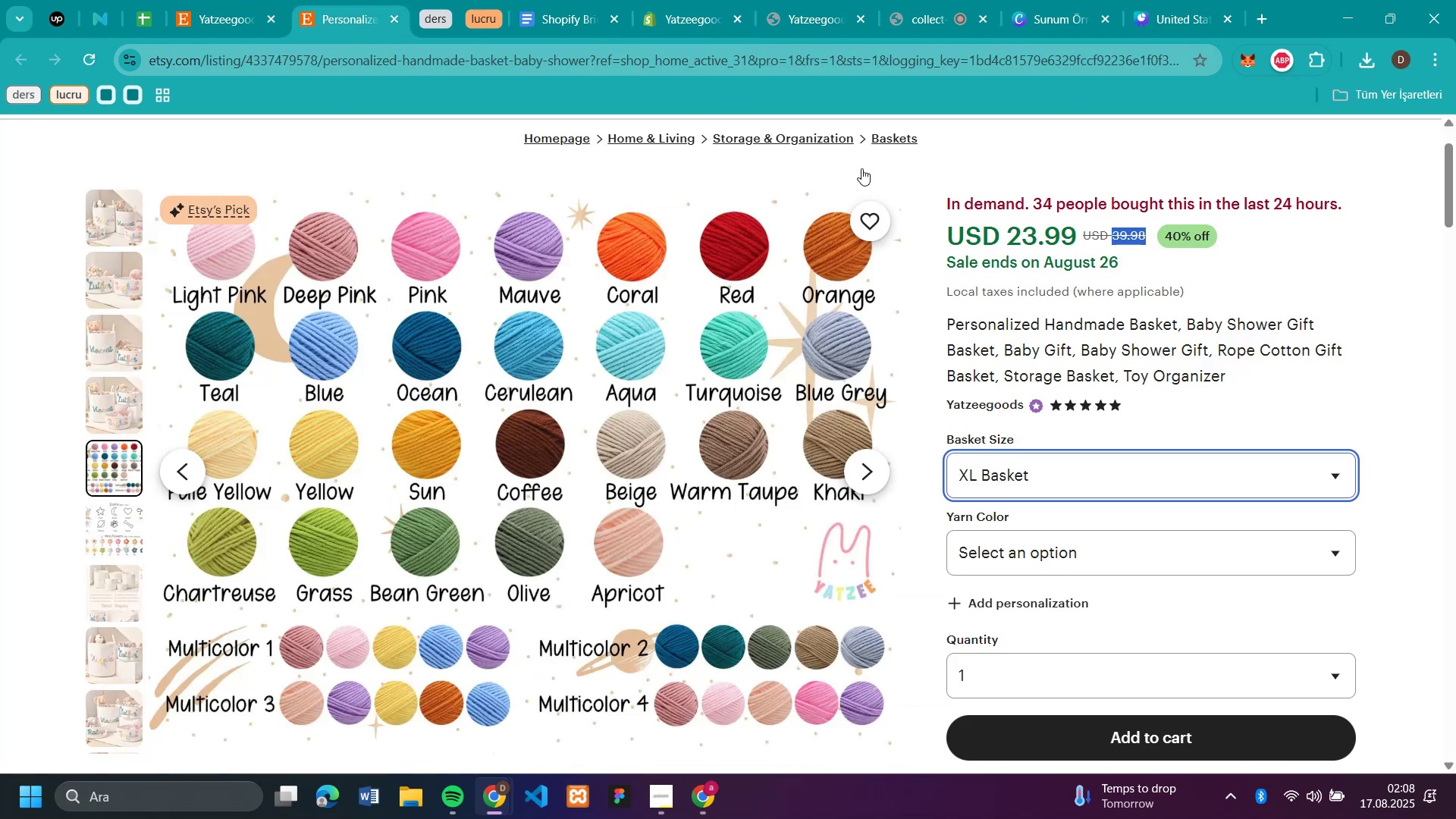 
left_click([1127, 468])
 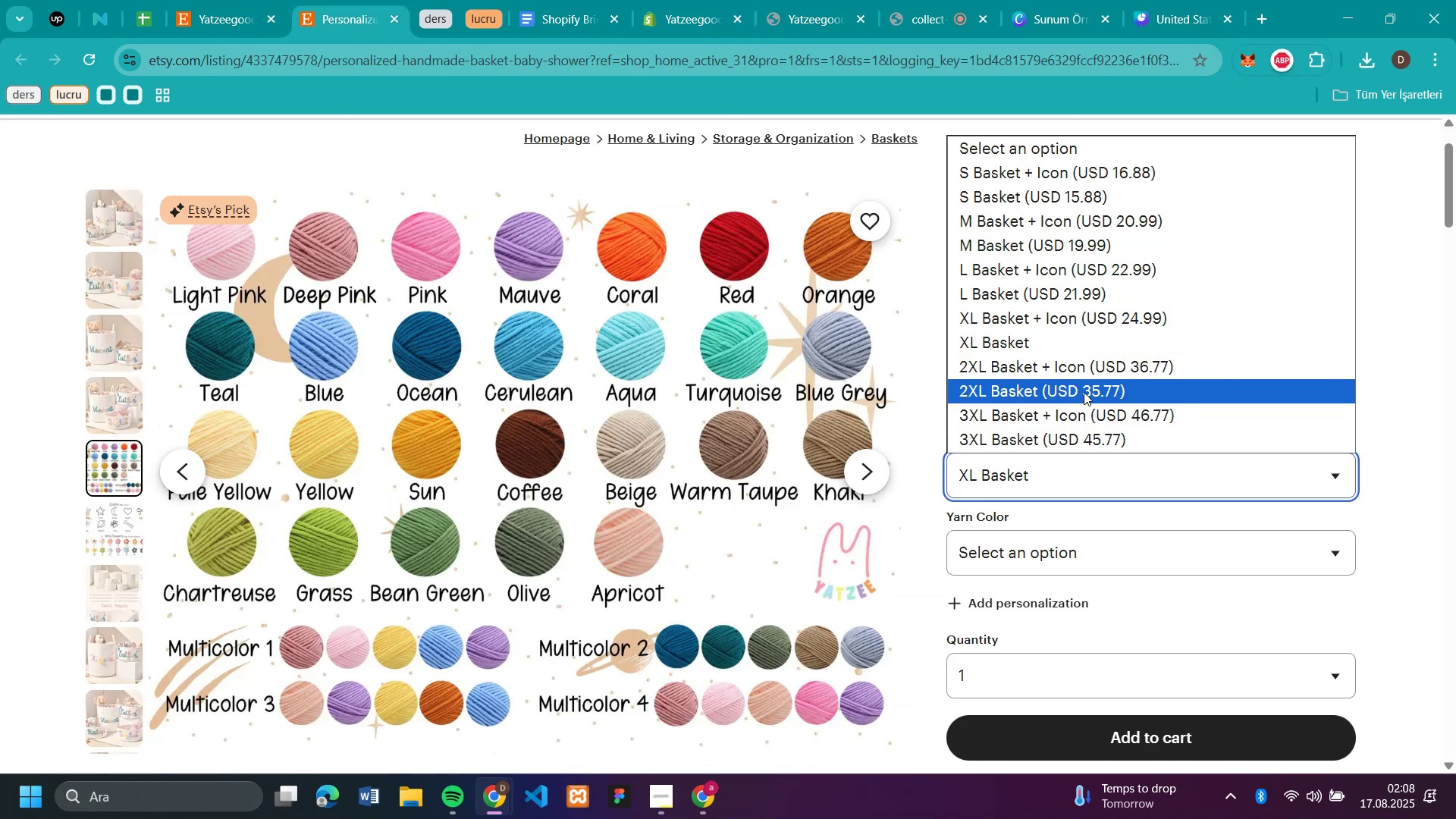 
left_click([1084, 392])
 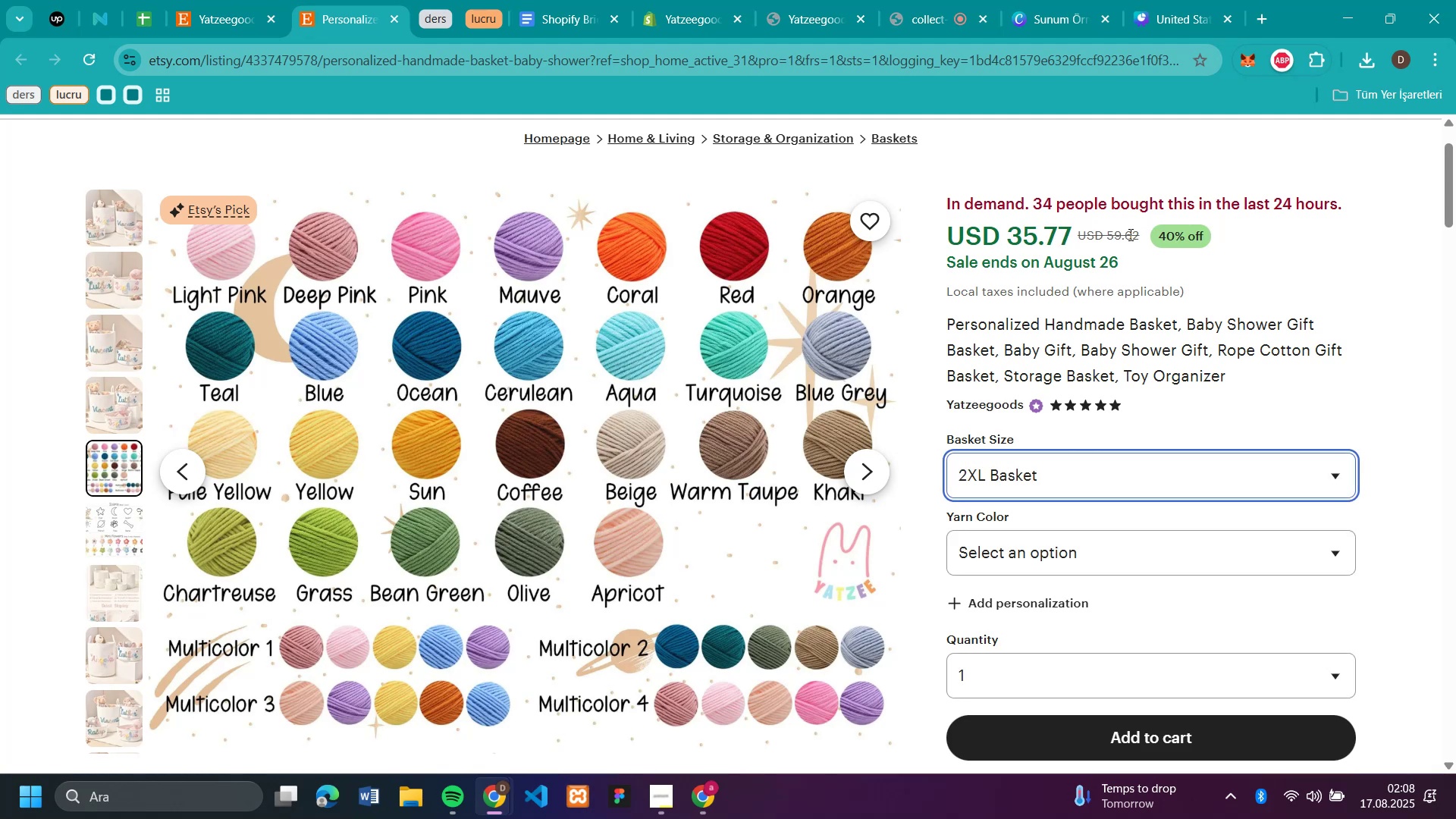 
double_click([1129, 234])
 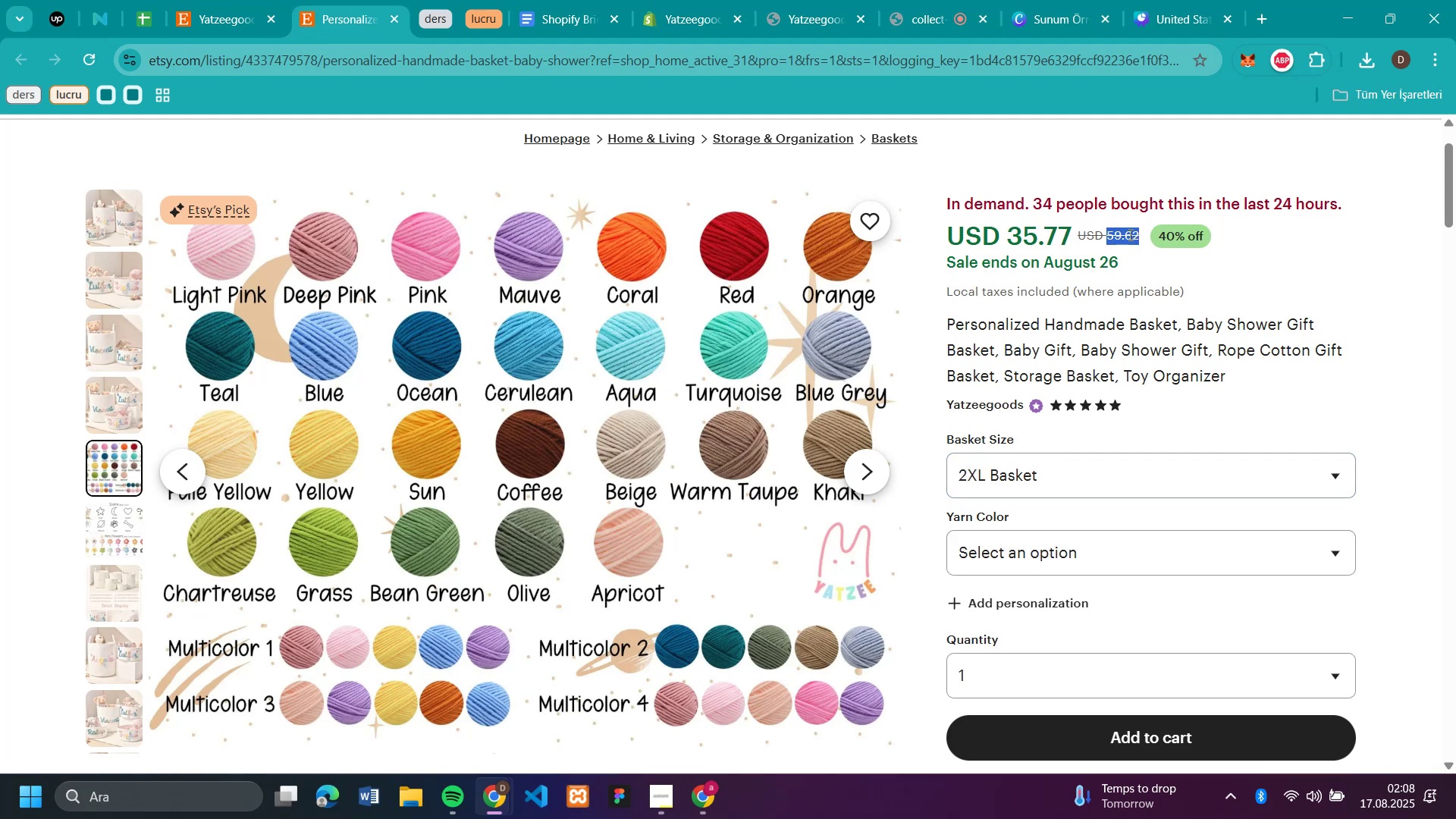 
key(Control+C)
 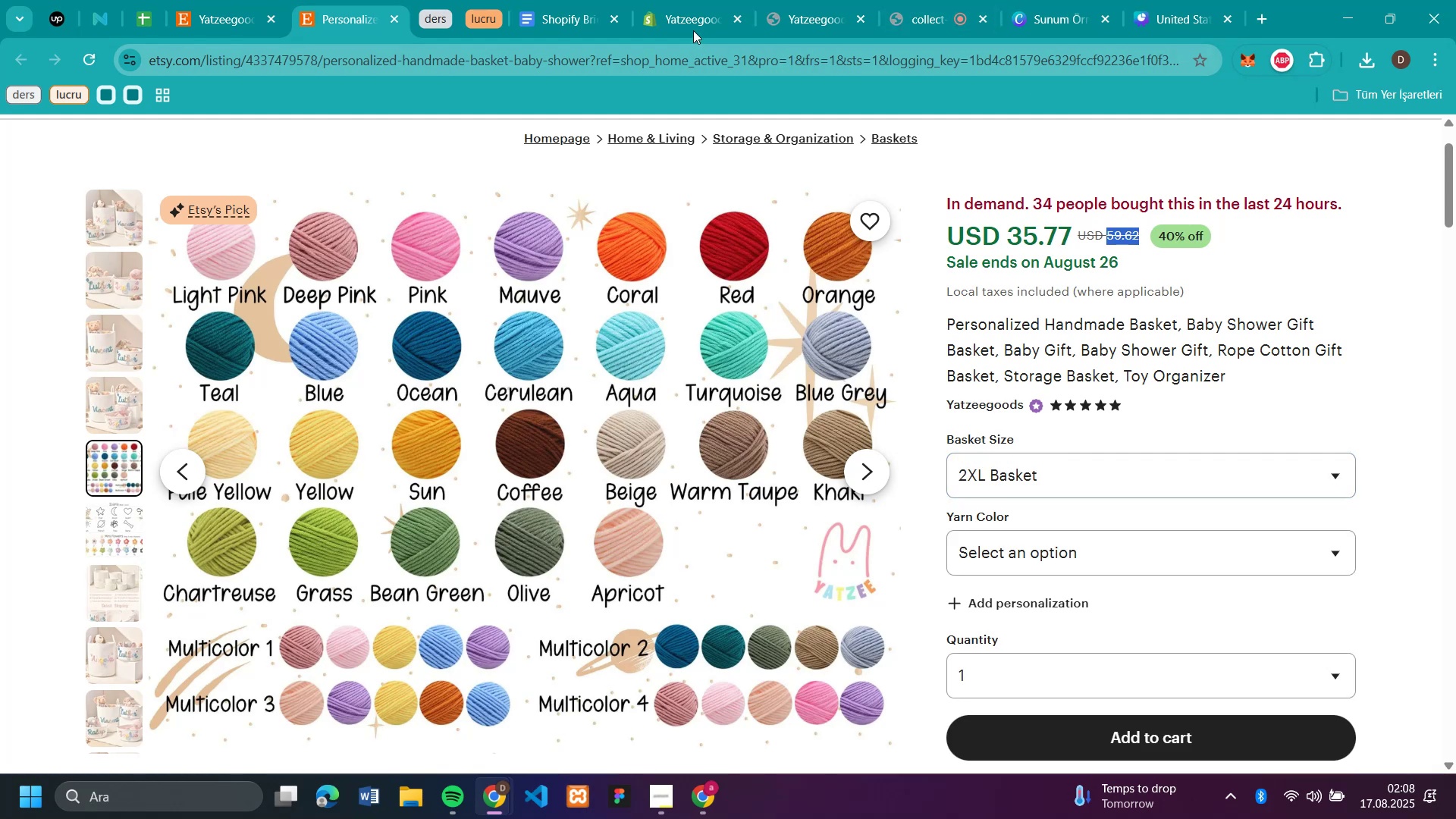 
left_click([687, 17])
 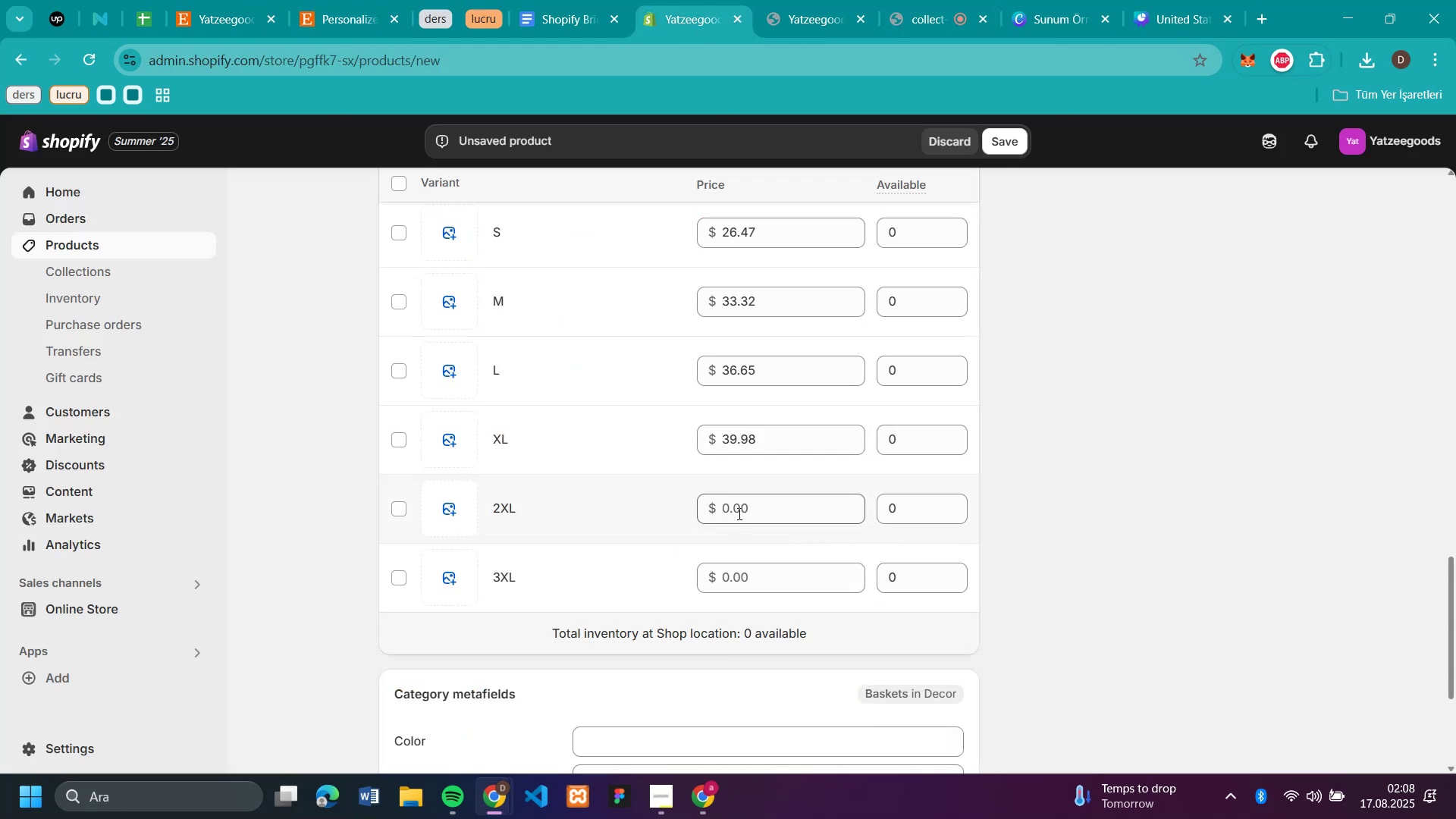 
left_click([740, 507])
 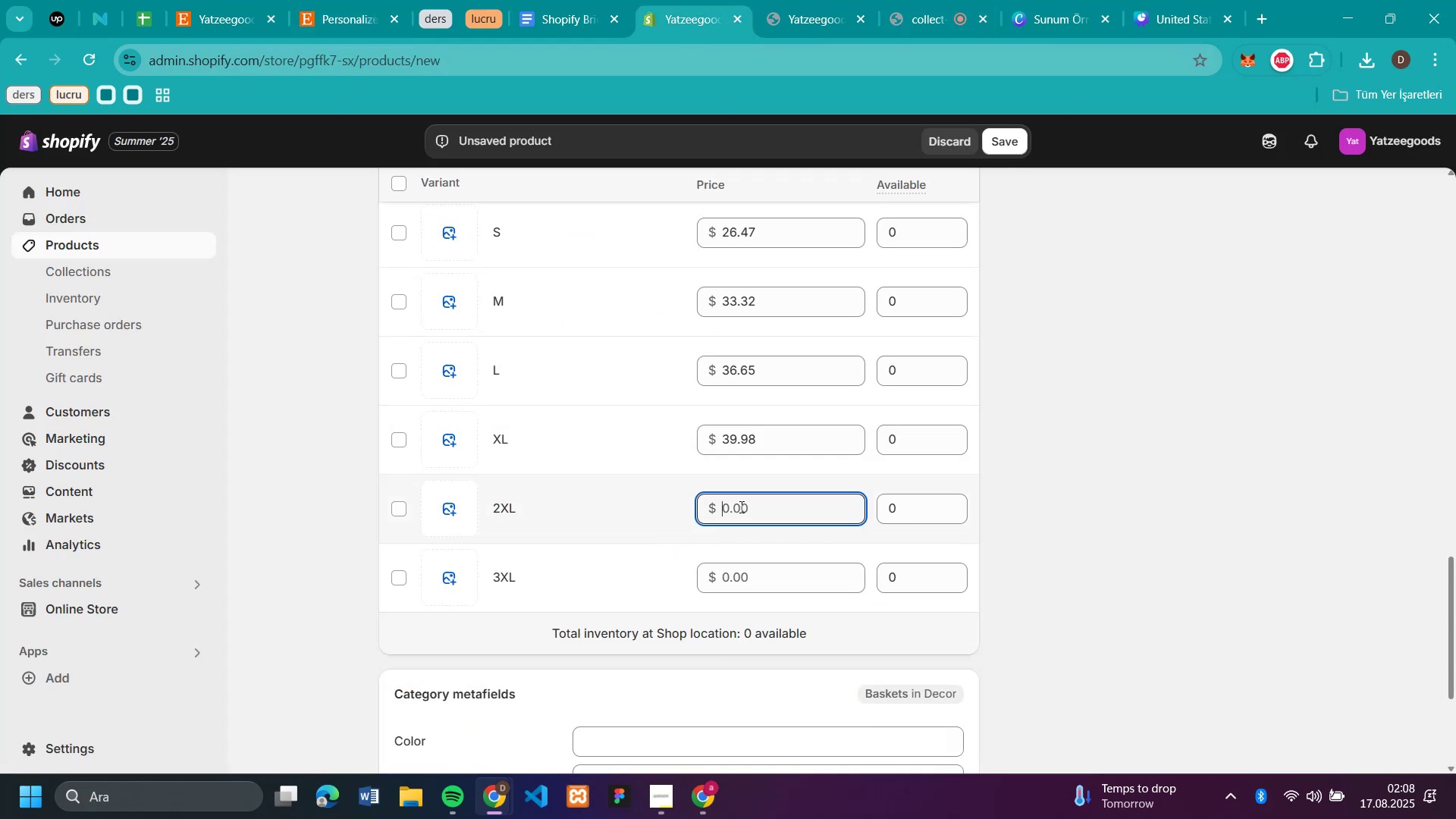 
key(Control+V)
 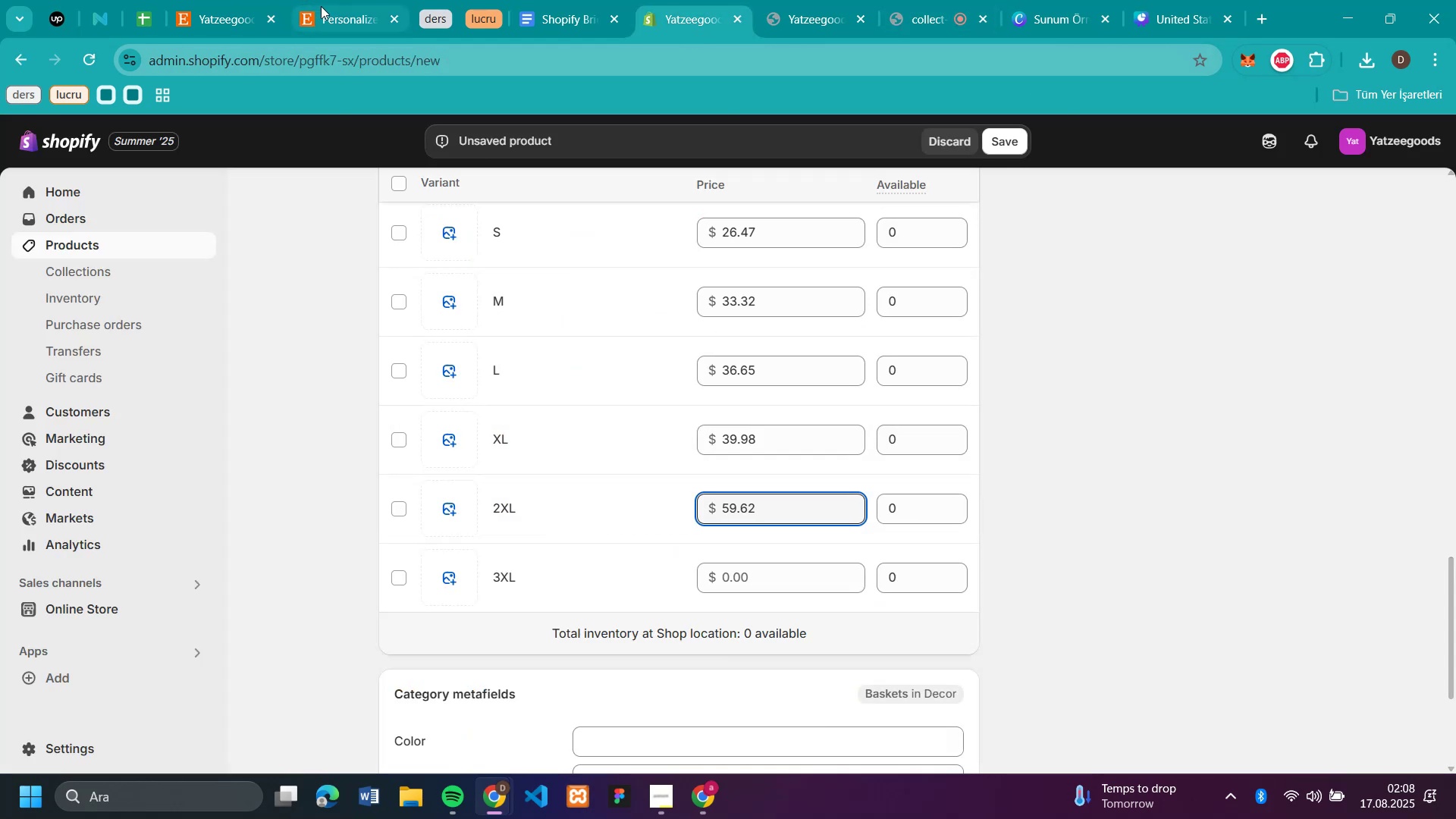 
left_click([322, 8])
 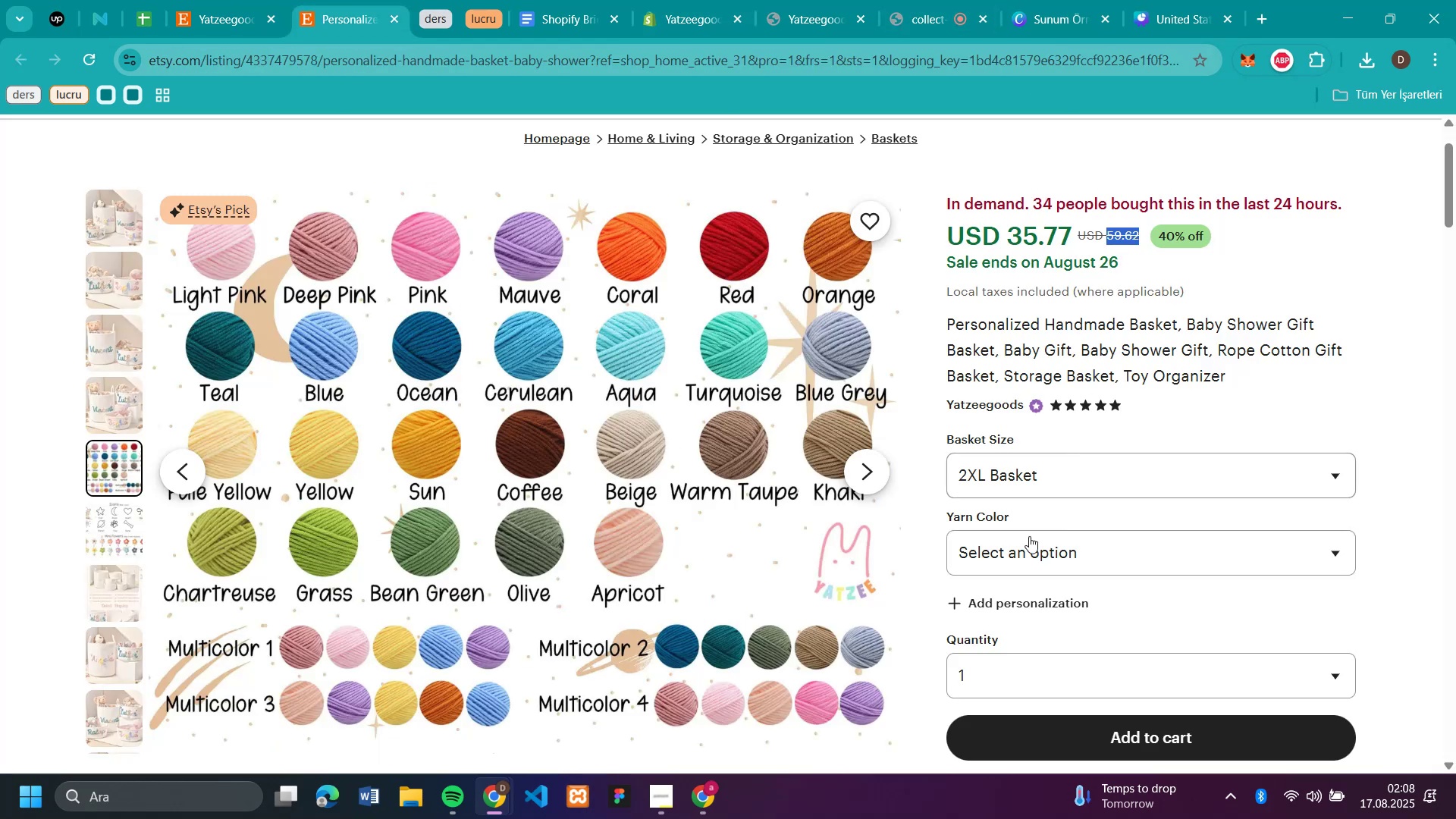 
left_click([1027, 540])
 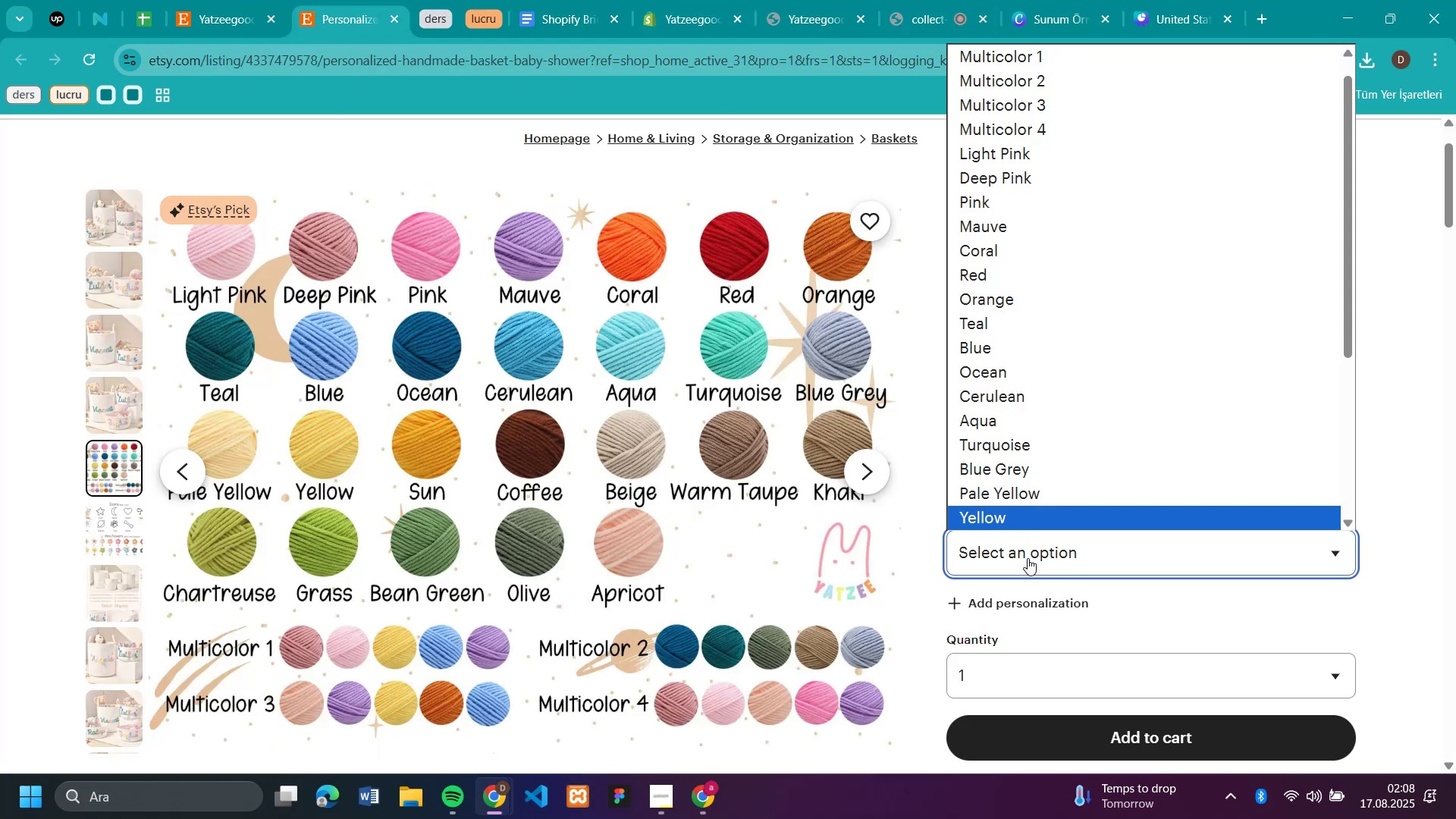 
left_click([1028, 558])
 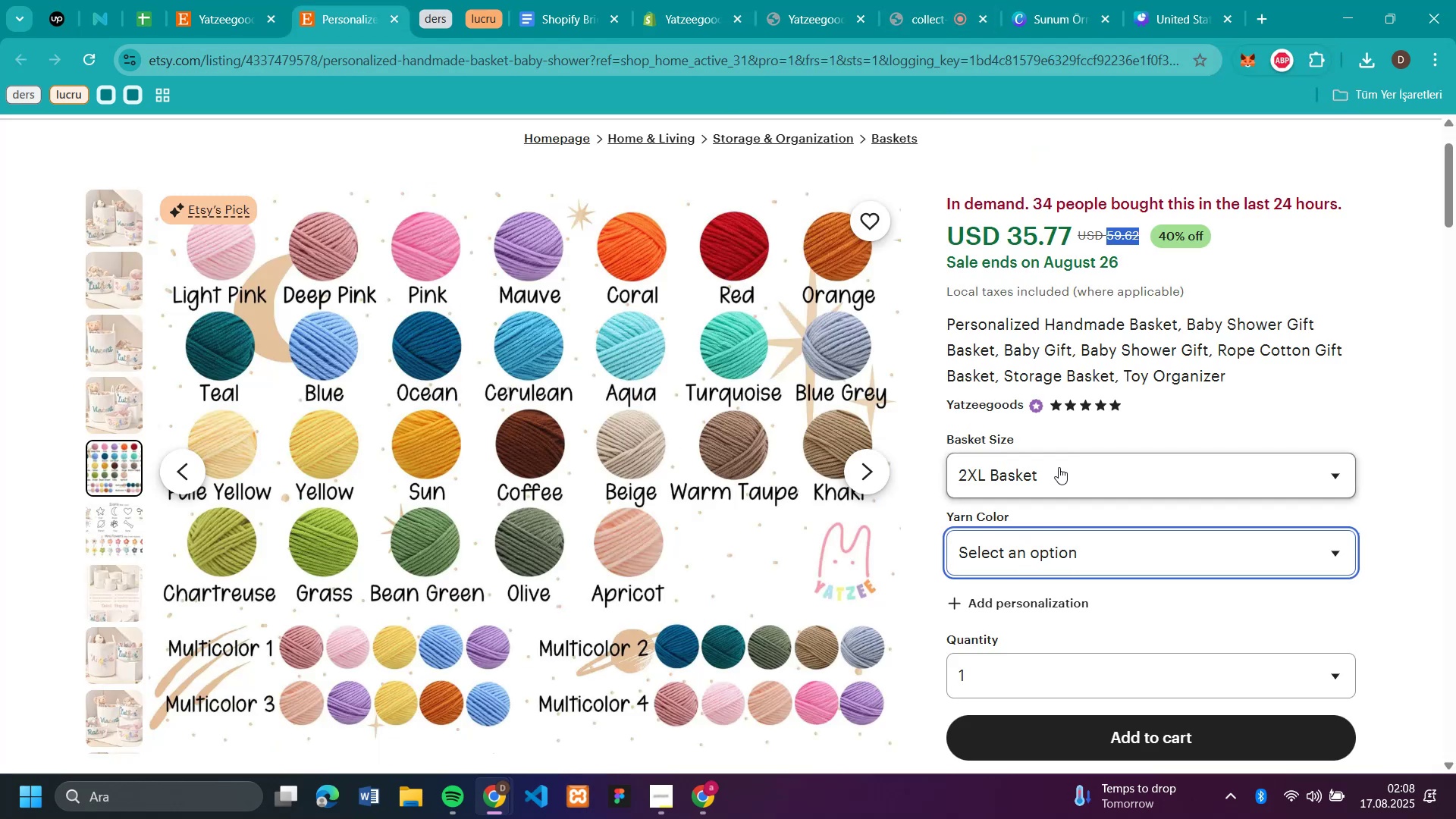 
left_click([1059, 467])
 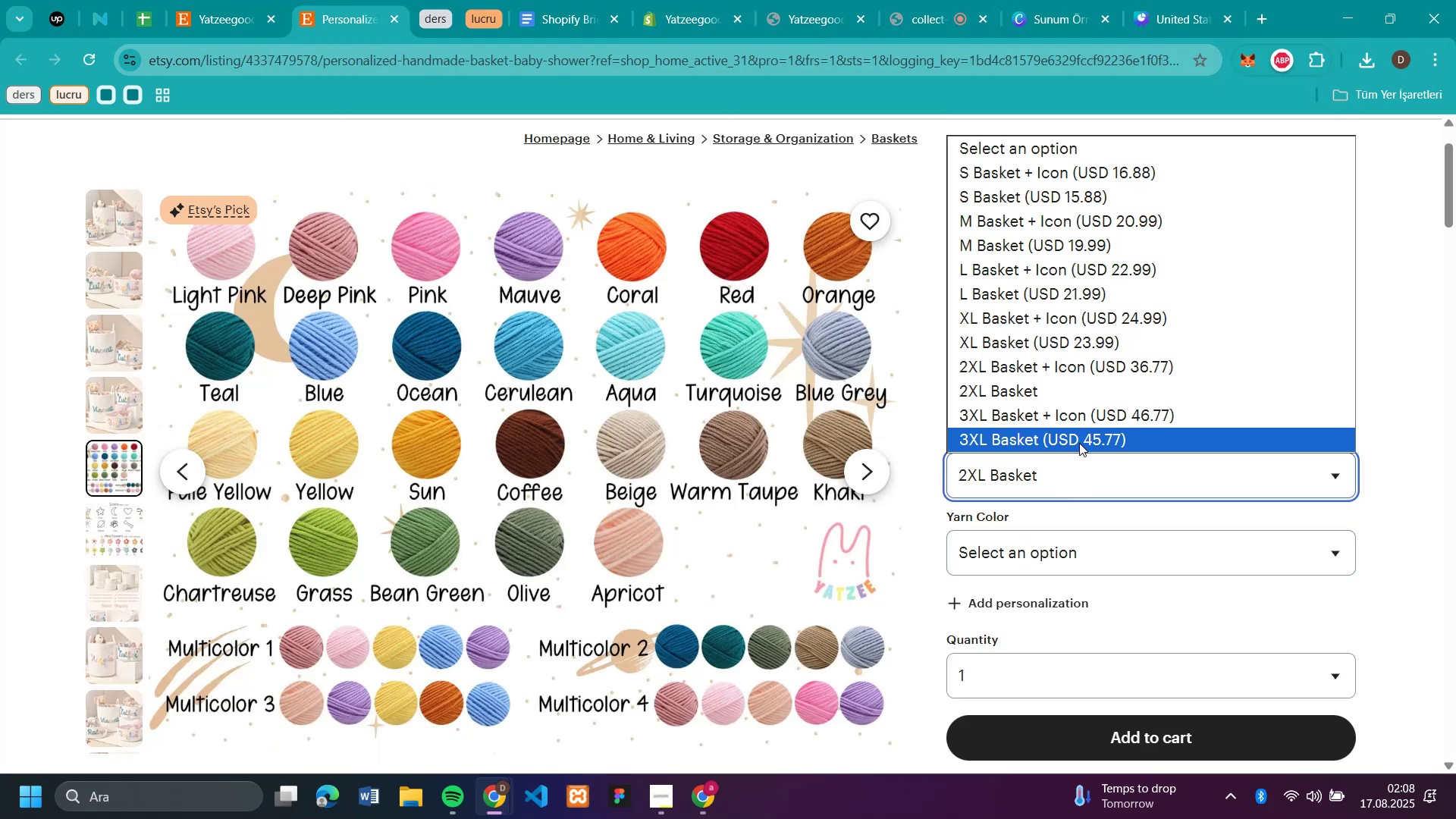 
left_click([1078, 442])
 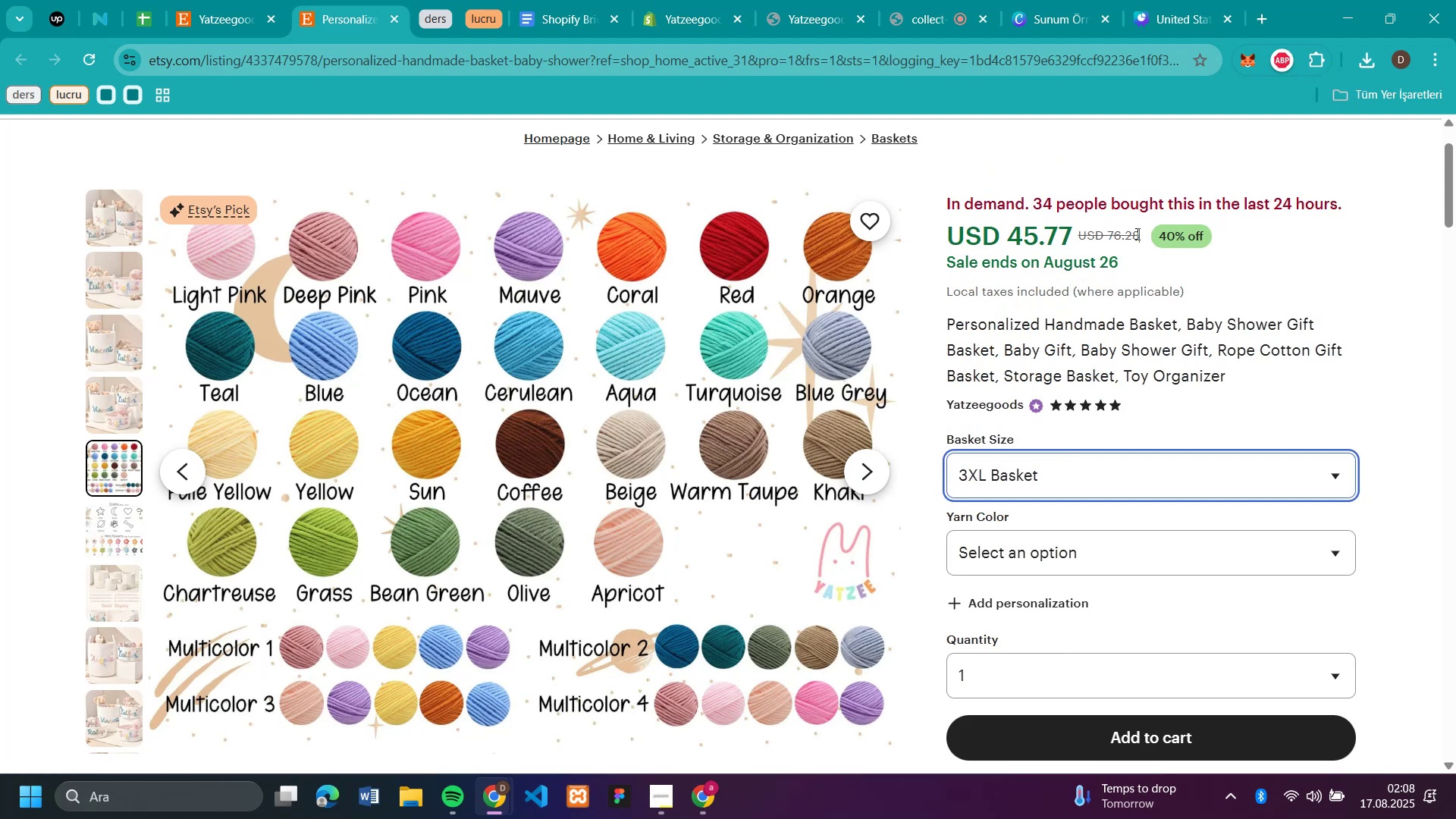 
double_click([1136, 234])
 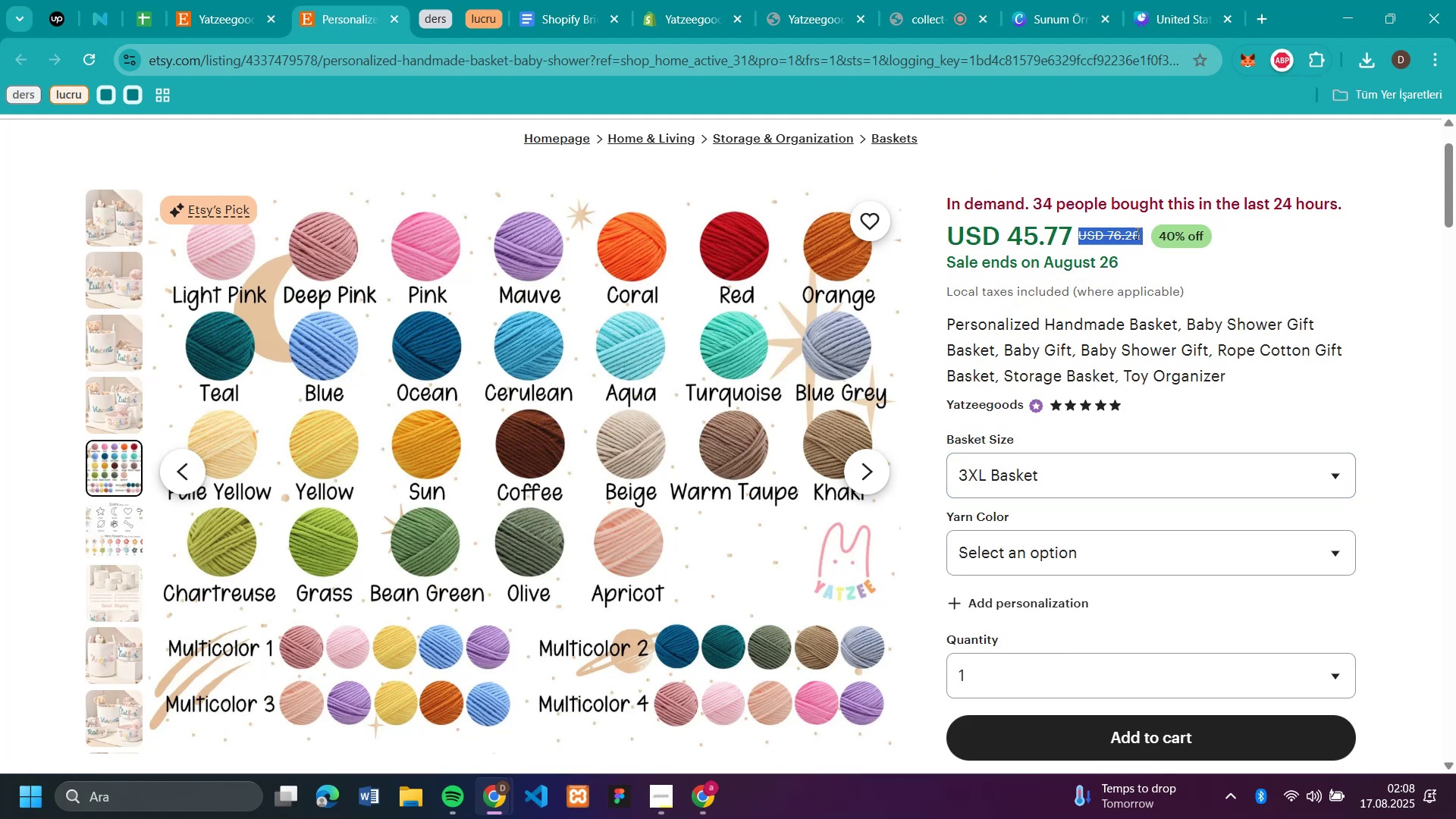 
triple_click([1136, 233])
 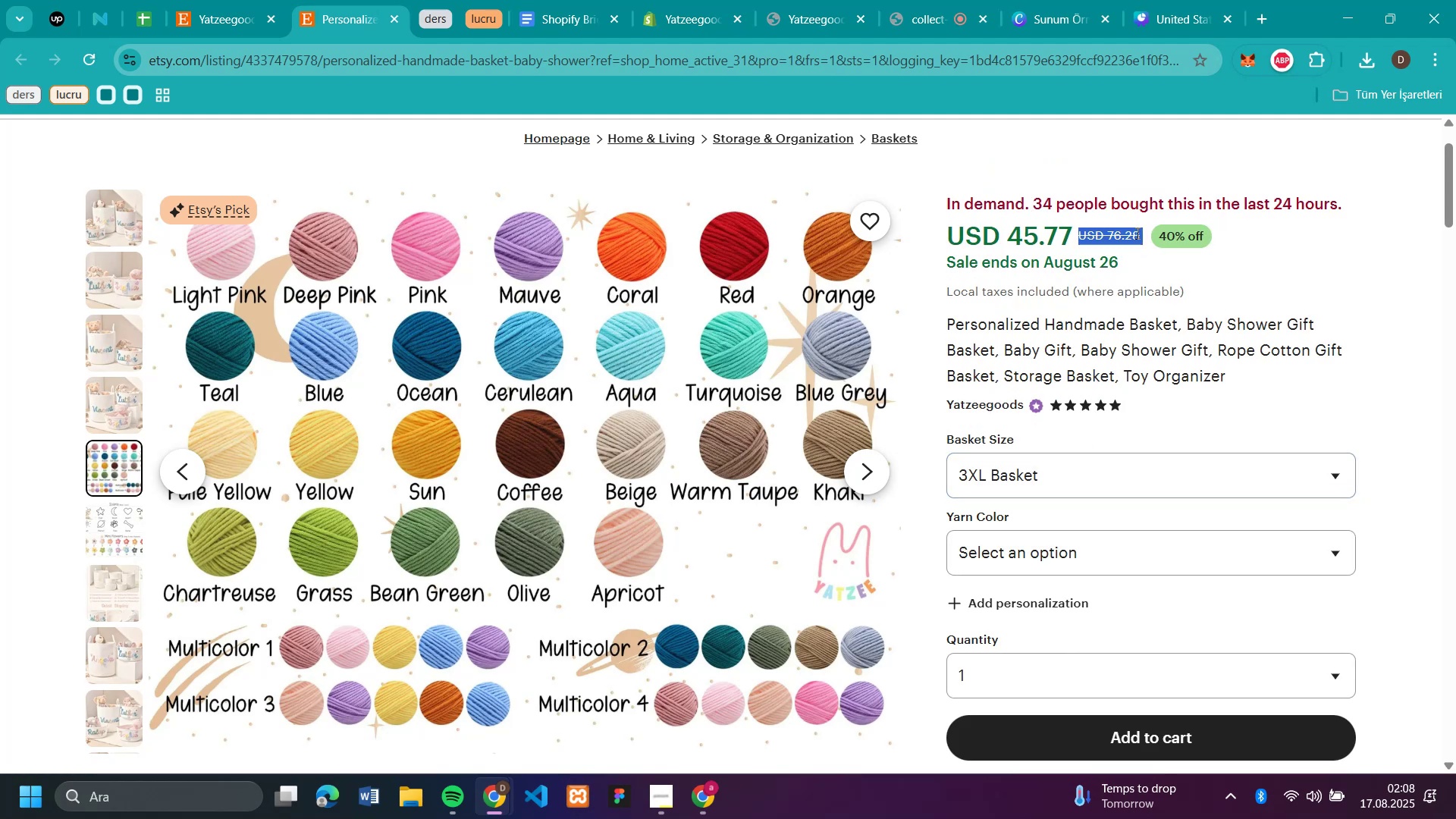 
triple_click([1136, 233])
 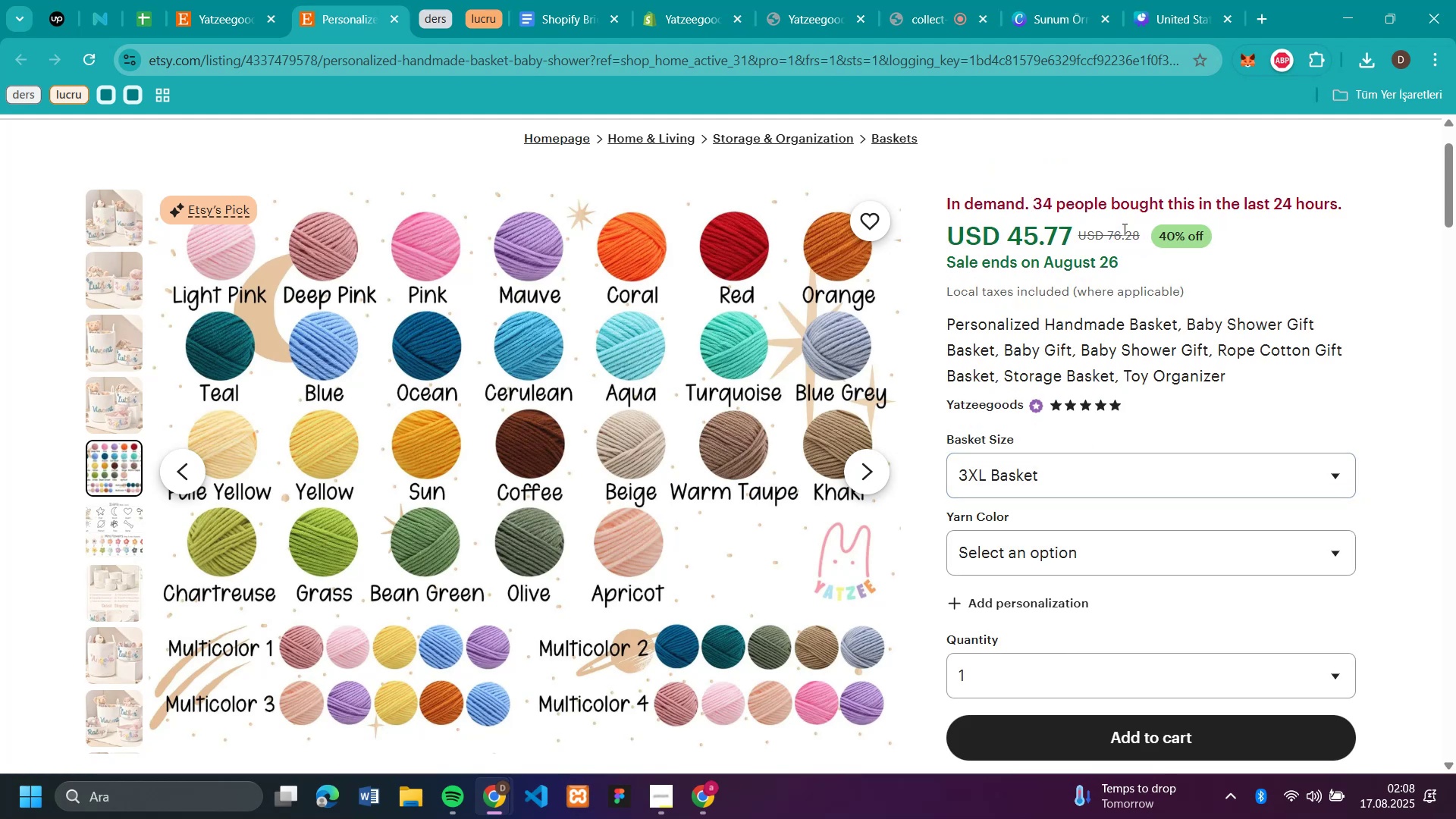 
double_click([1123, 229])
 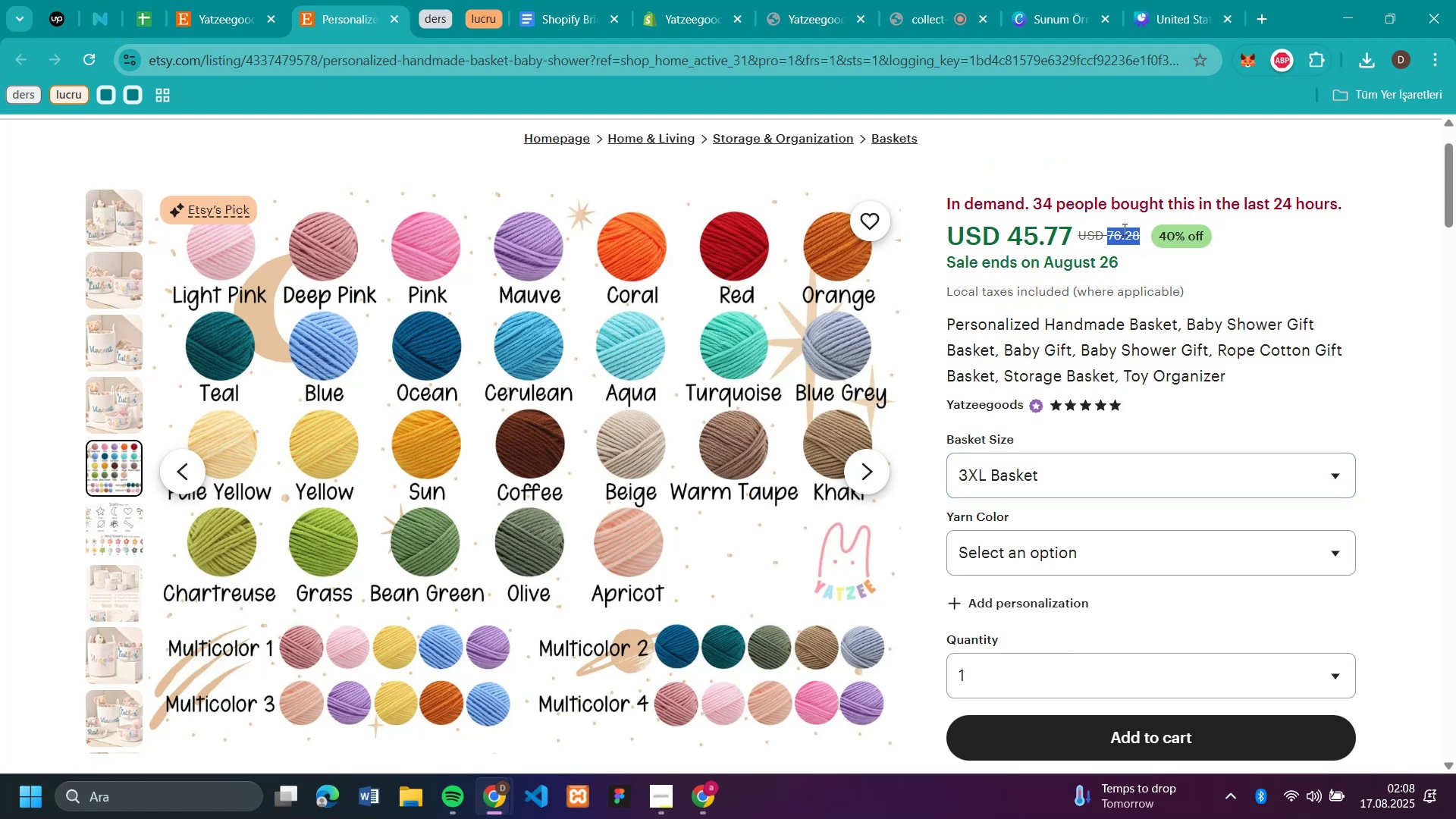 
key(Control+C)
 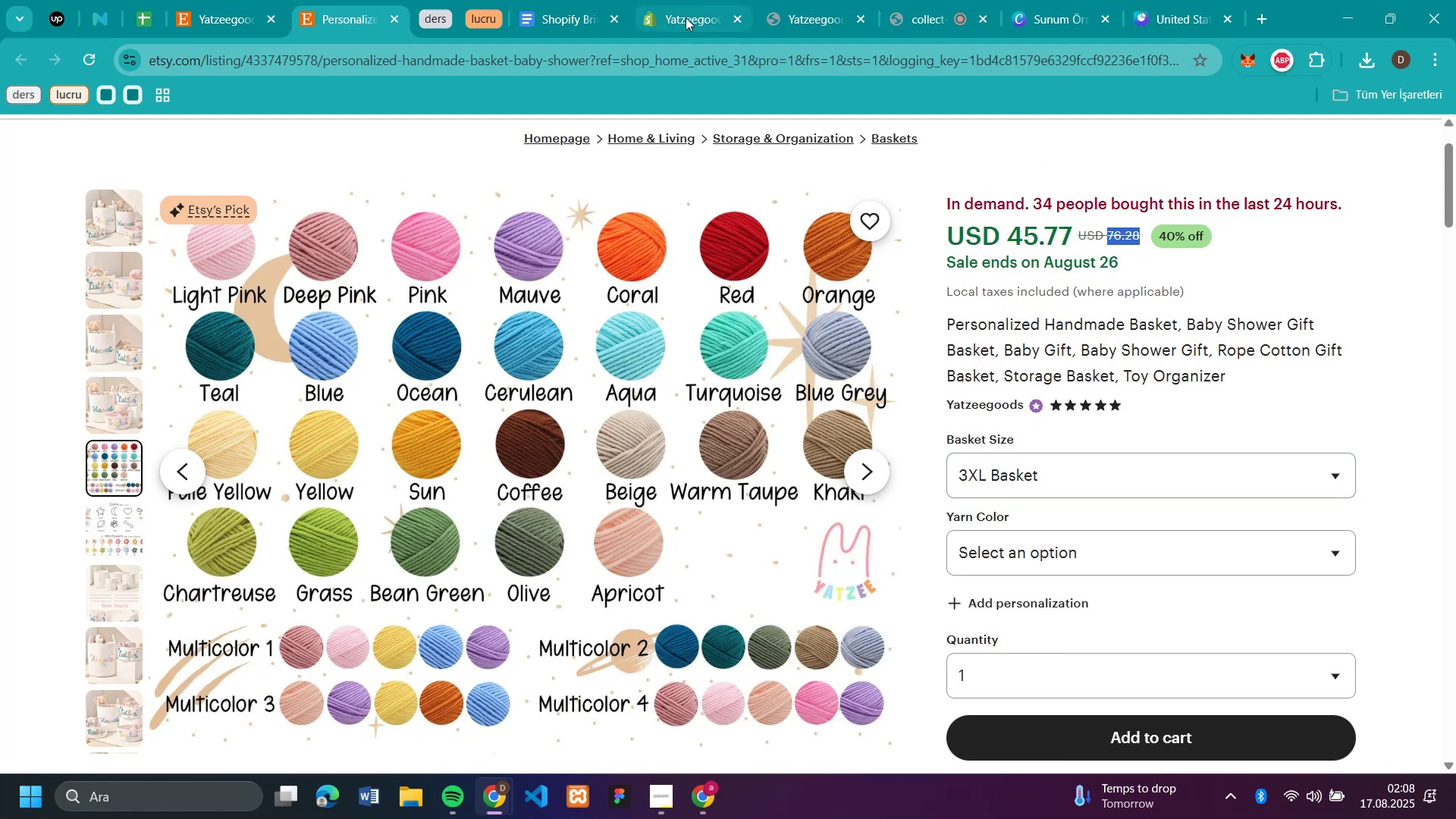 
left_click([676, 23])
 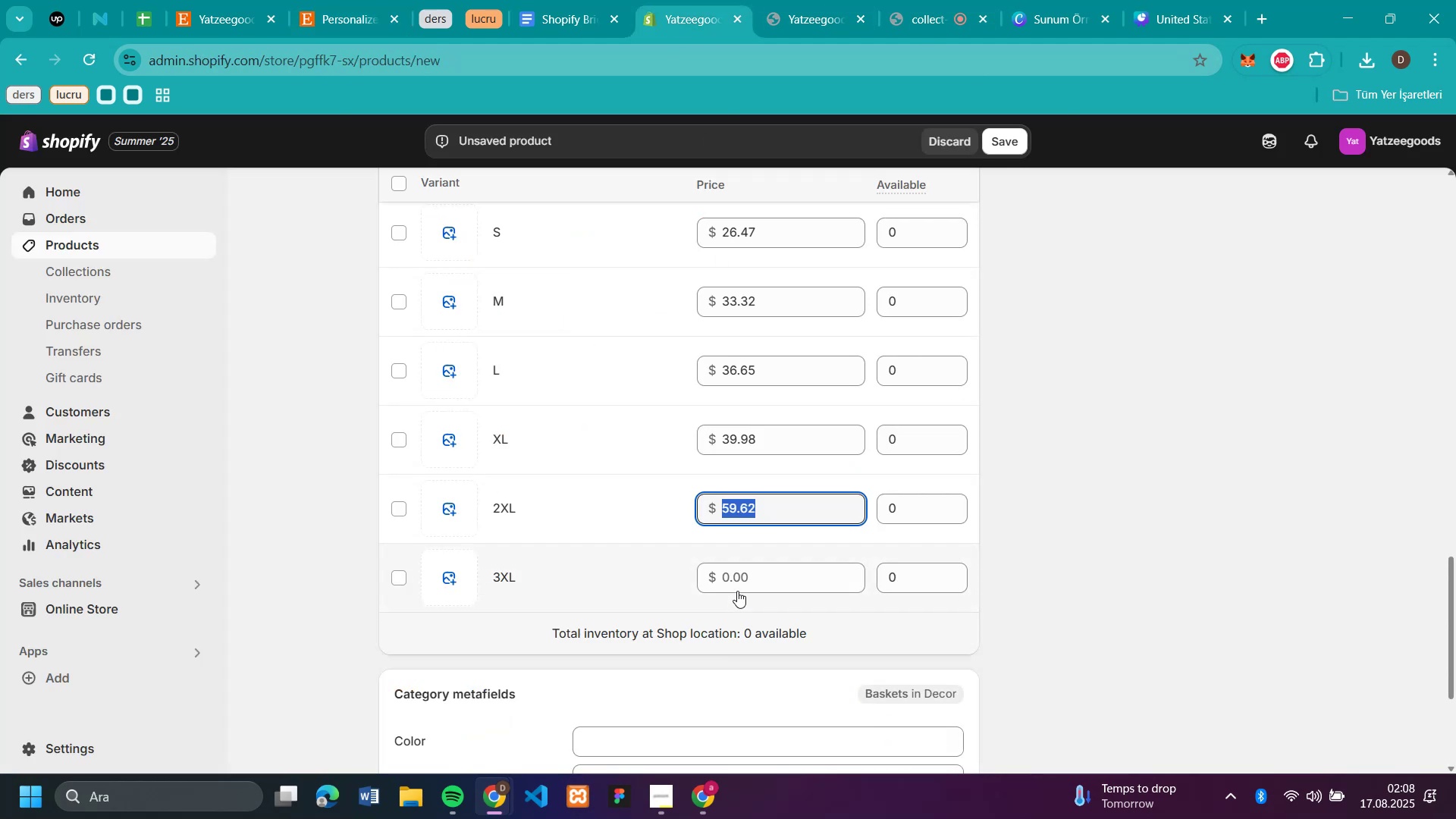 
left_click([737, 573])
 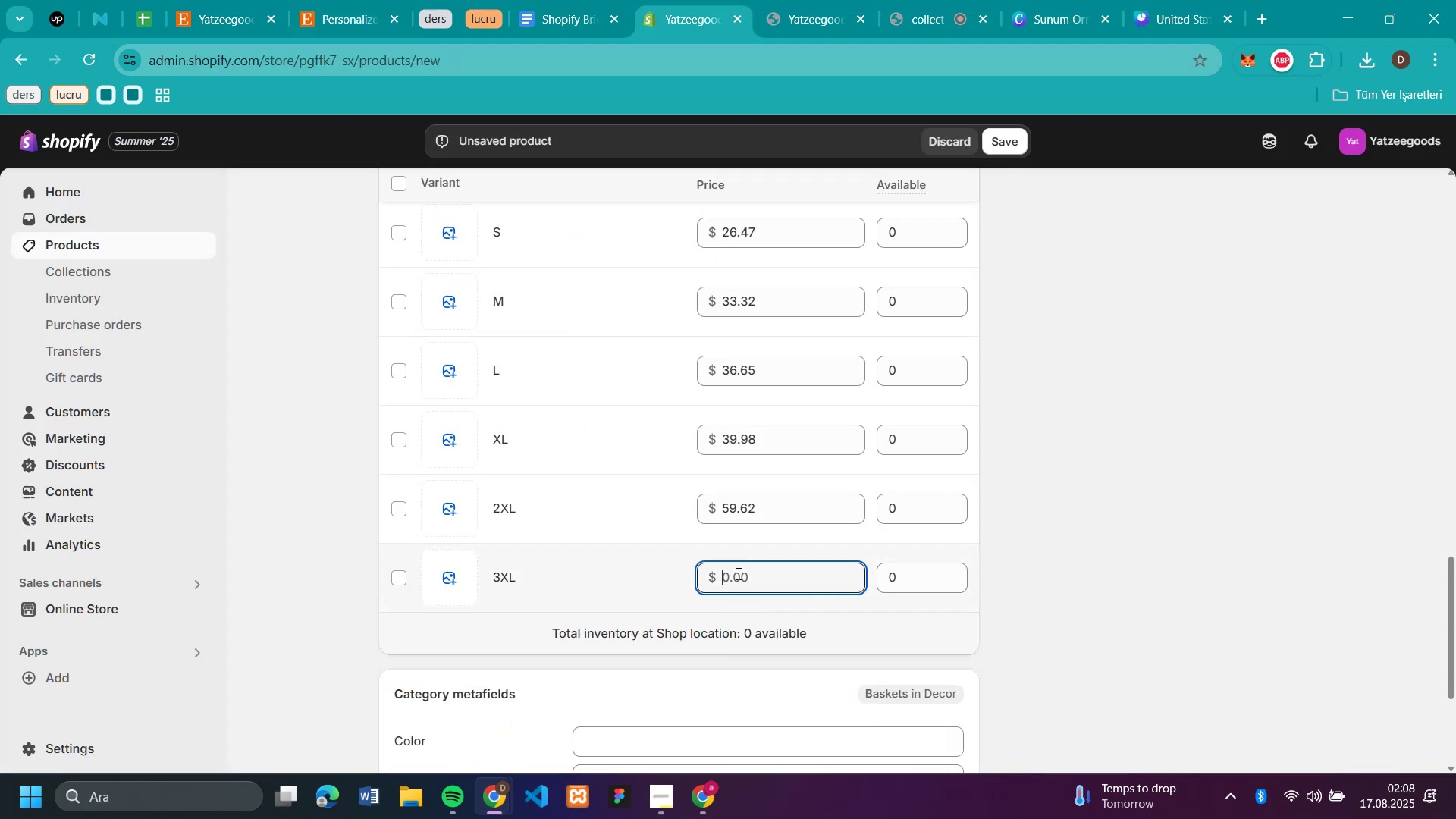 
key(Control+V)
 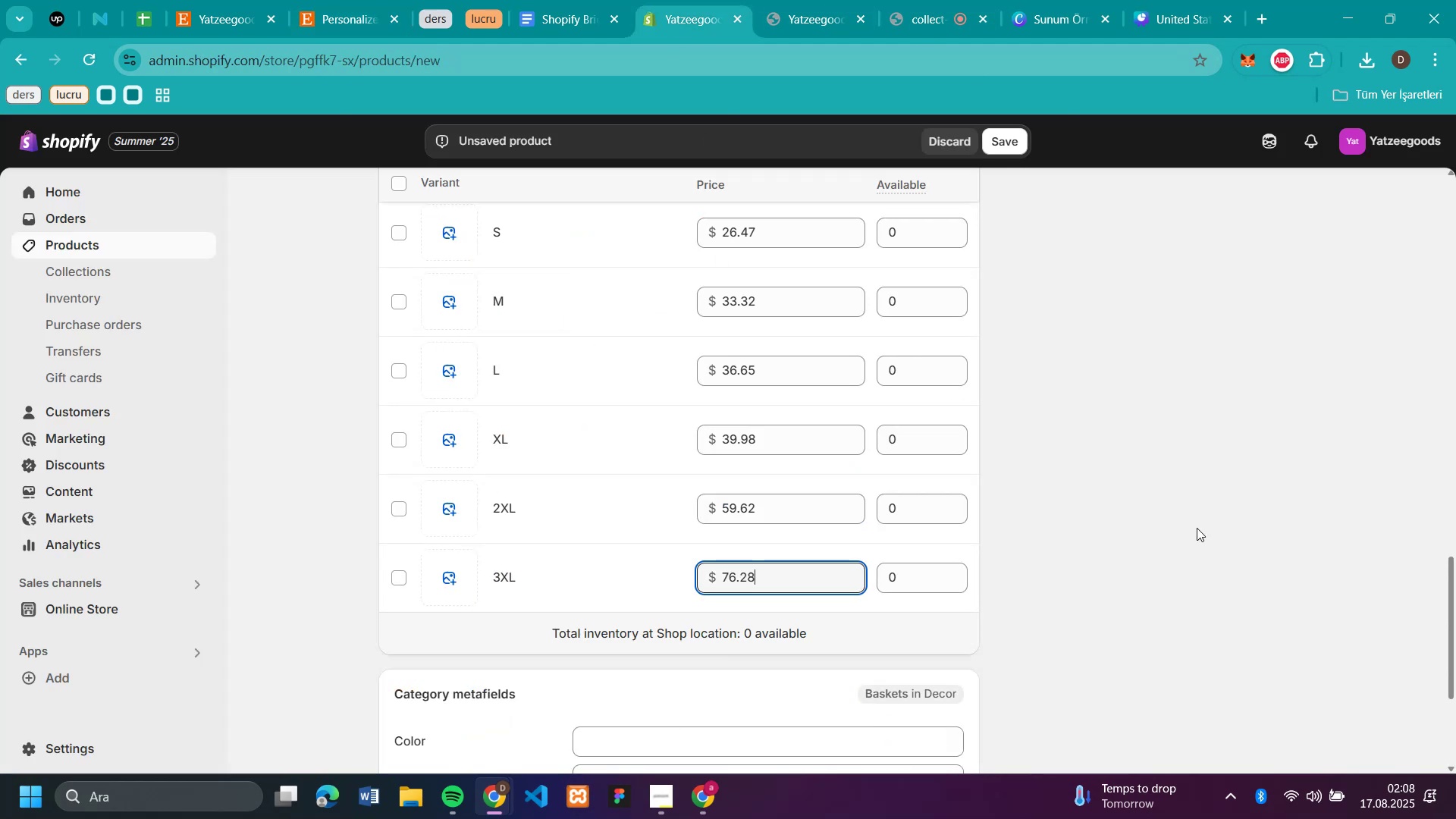 
left_click([1197, 527])
 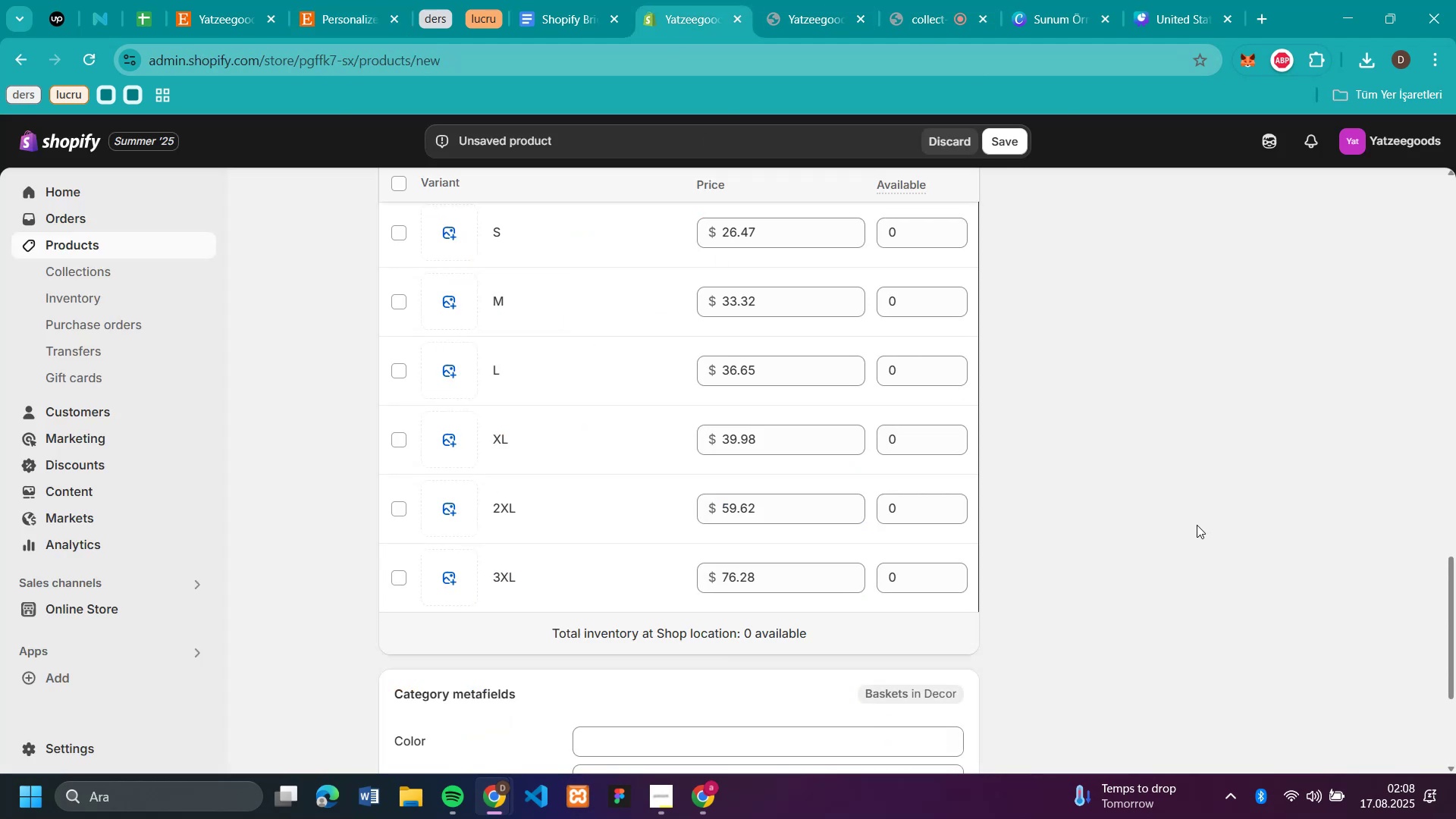 
scroll: coordinate [1184, 472], scroll_direction: up, amount: 3.0
 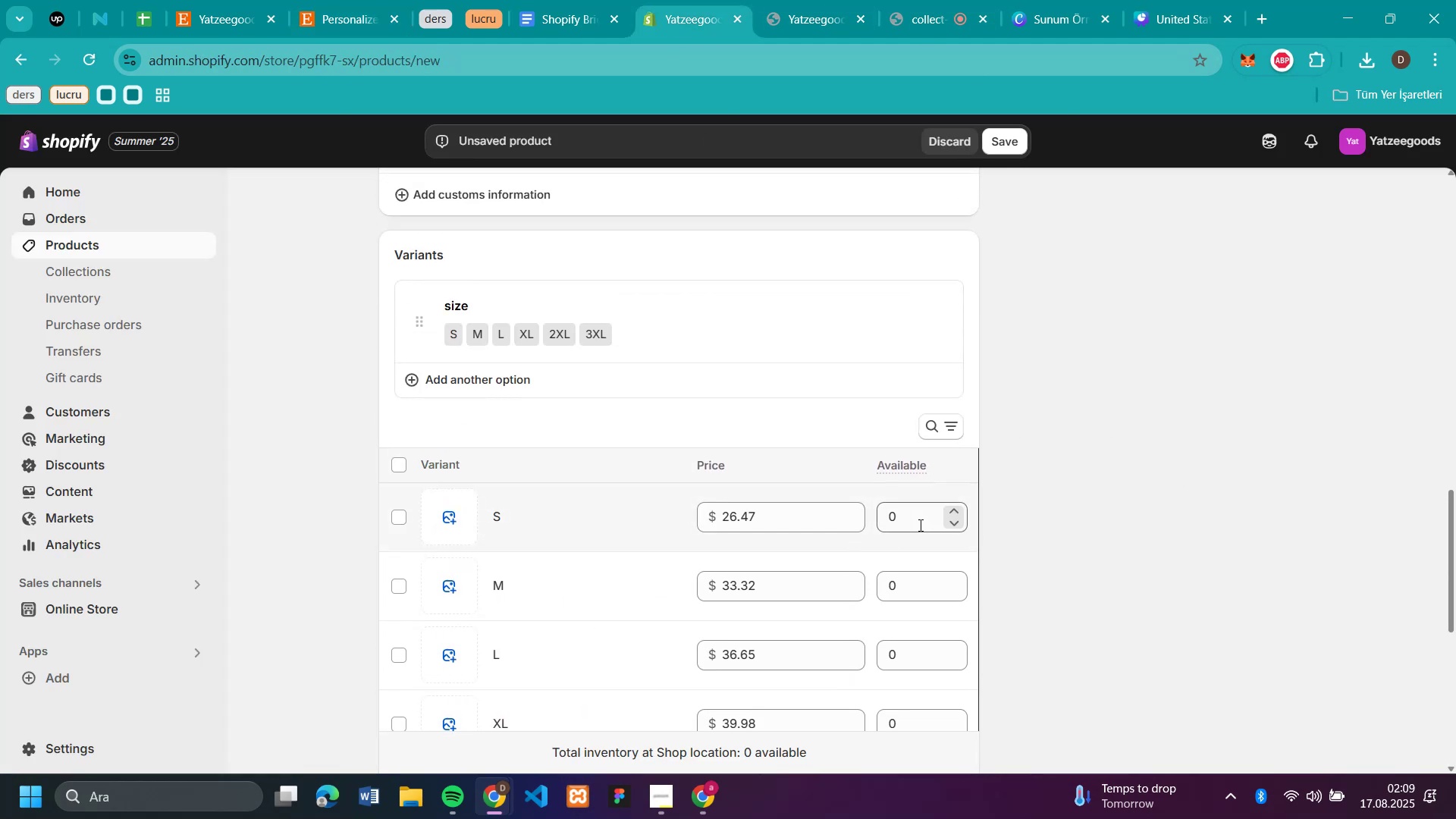 
left_click([919, 525])
 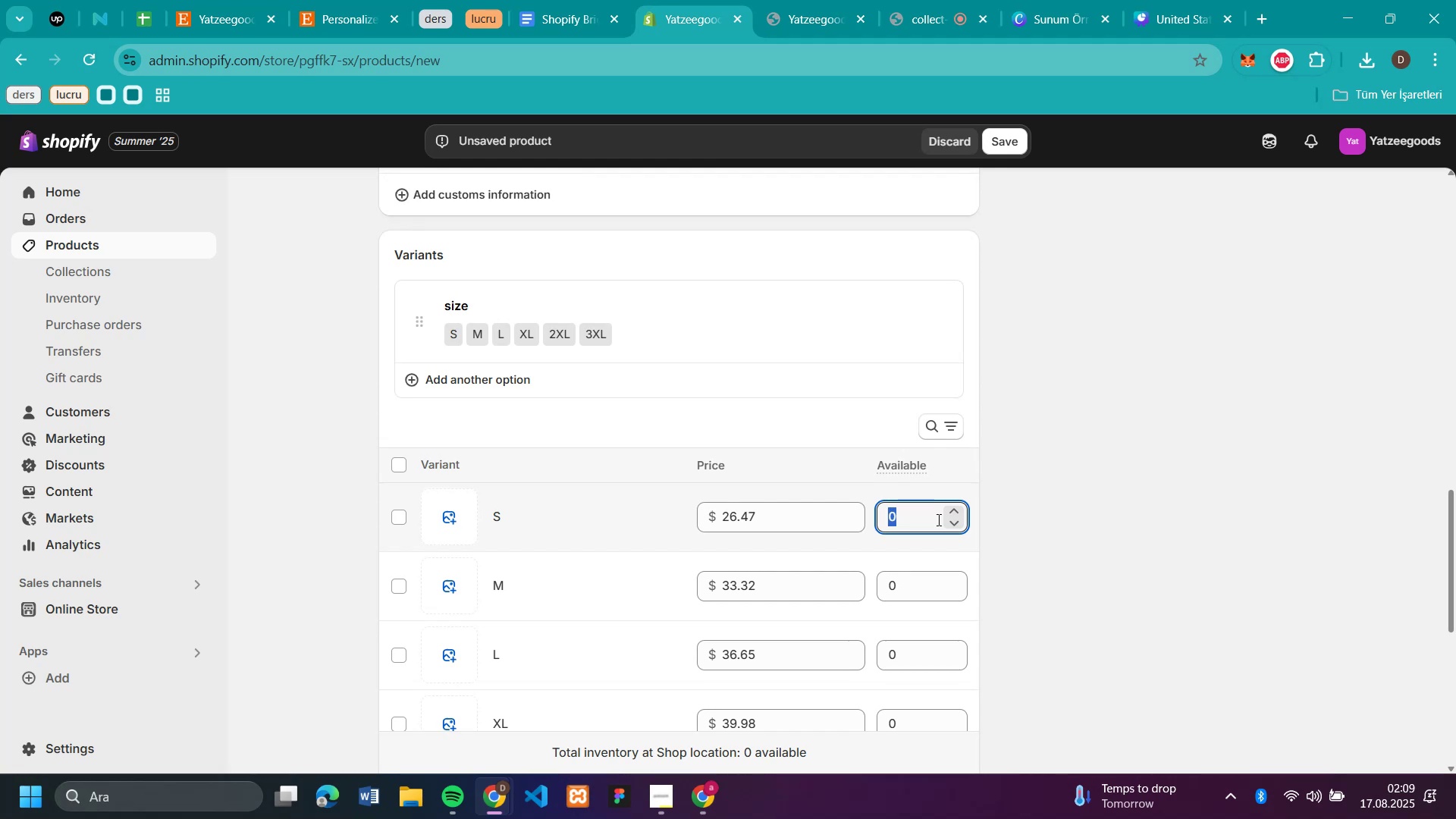 
type(50)
 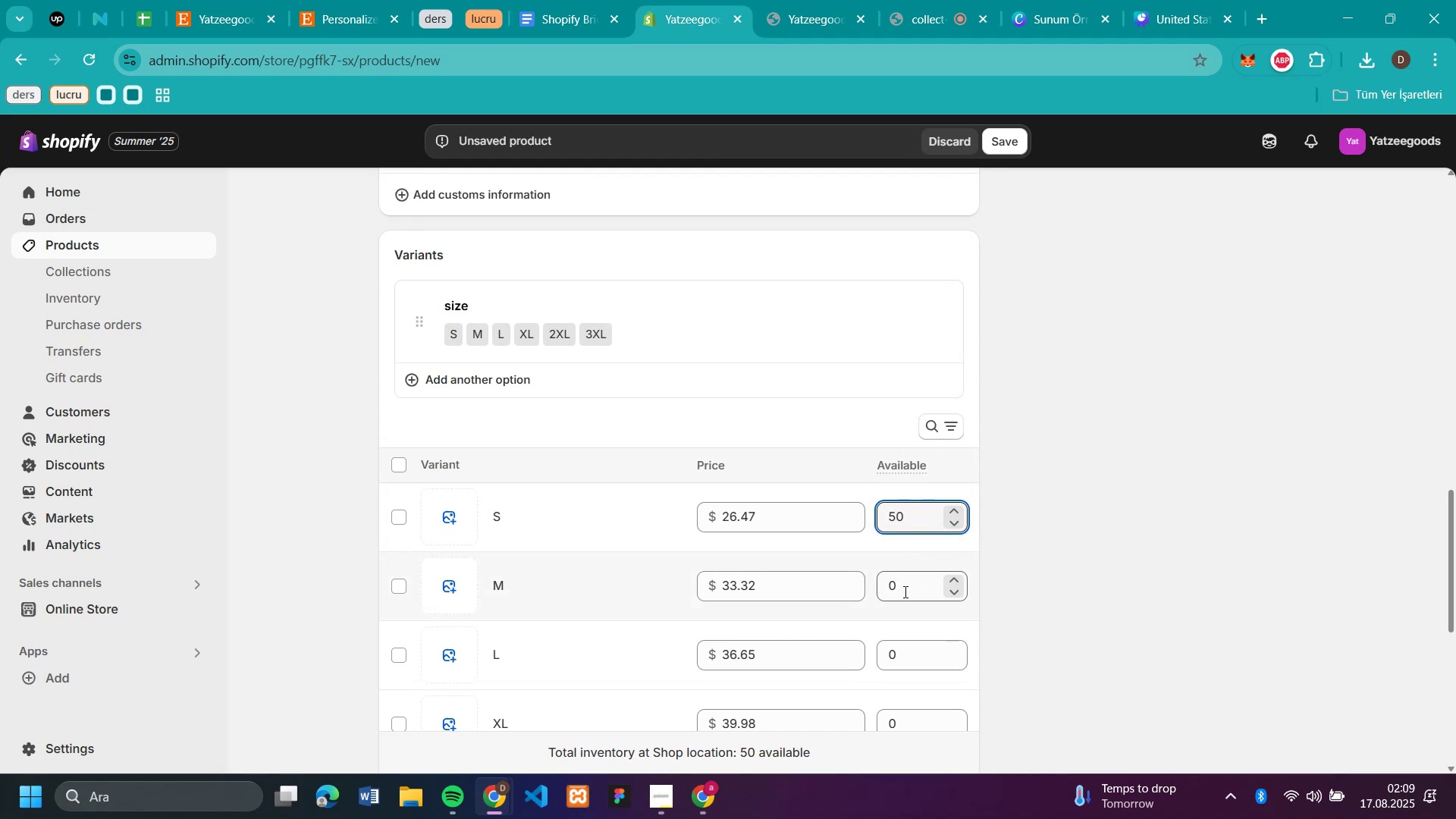 
left_click([904, 592])
 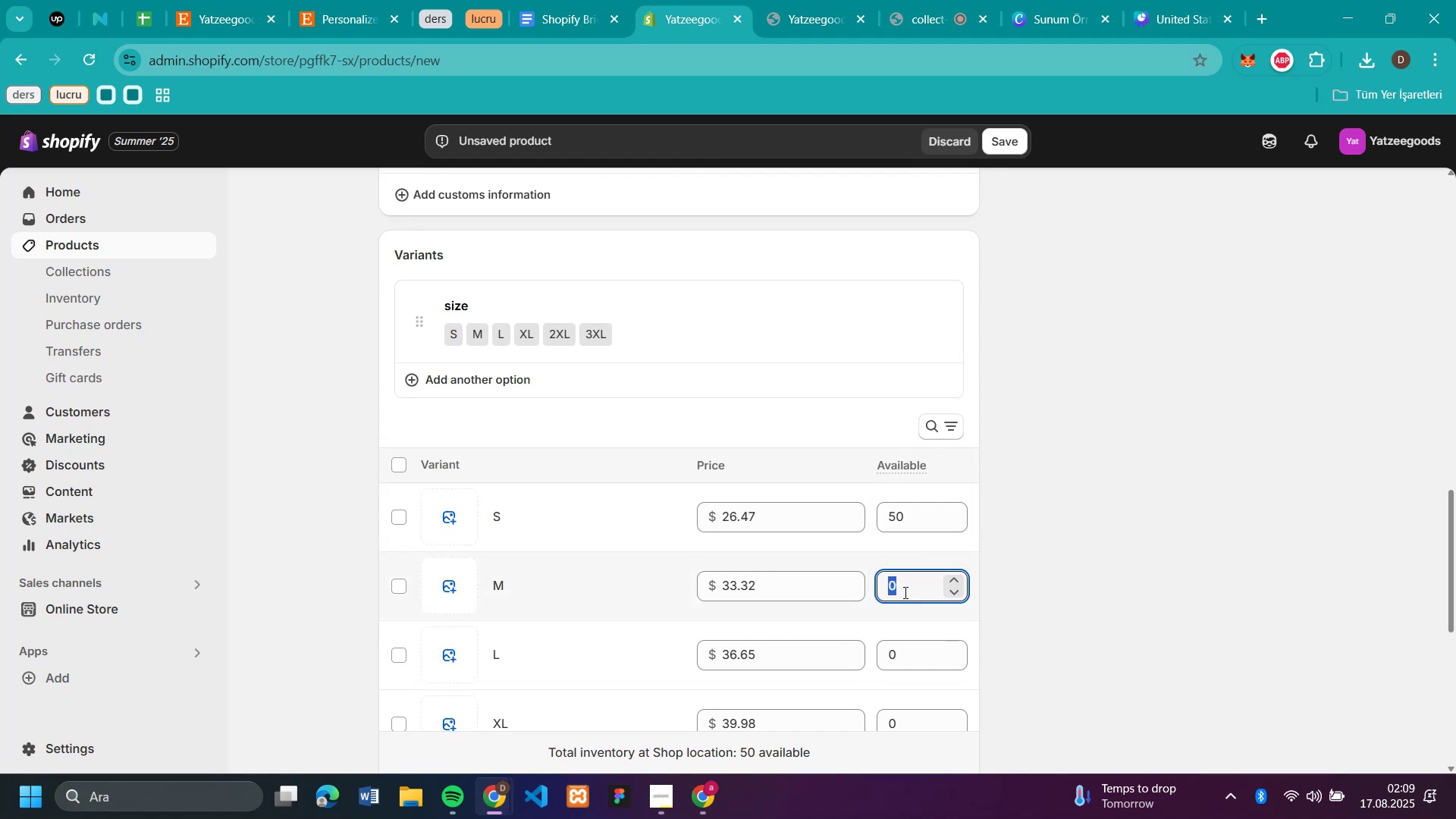 
type(50)
 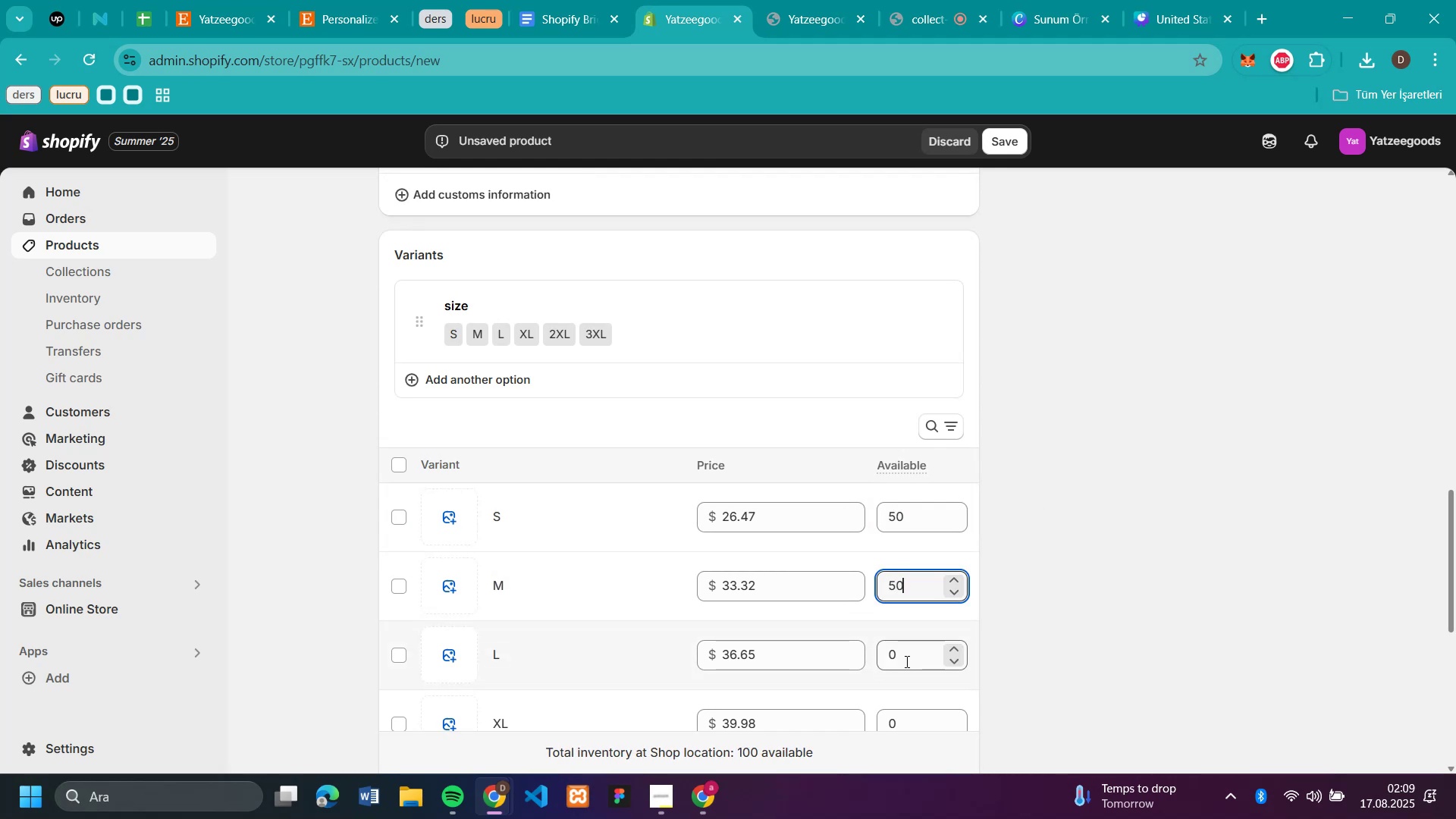 
left_click([905, 661])
 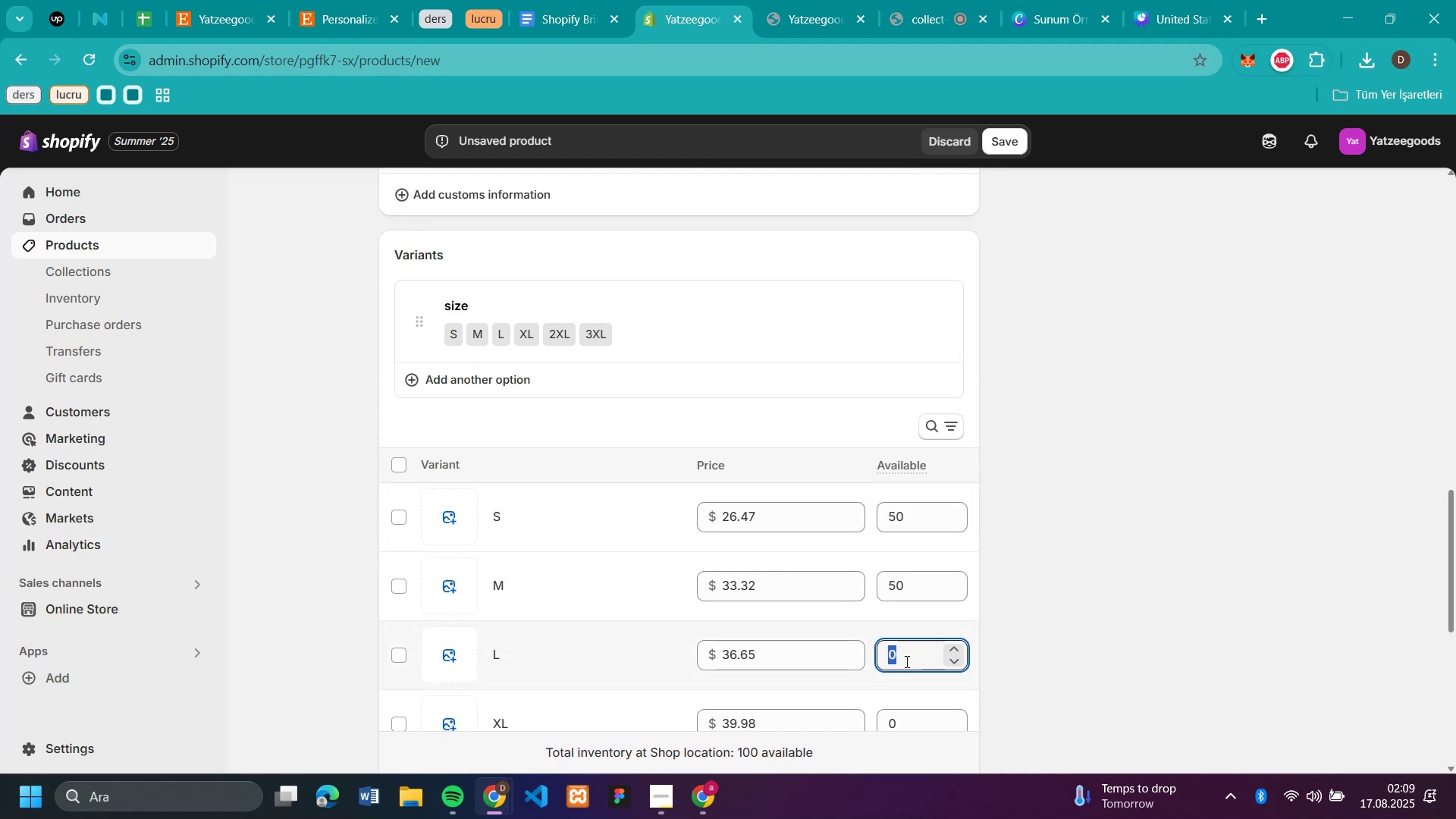 
type(50)
 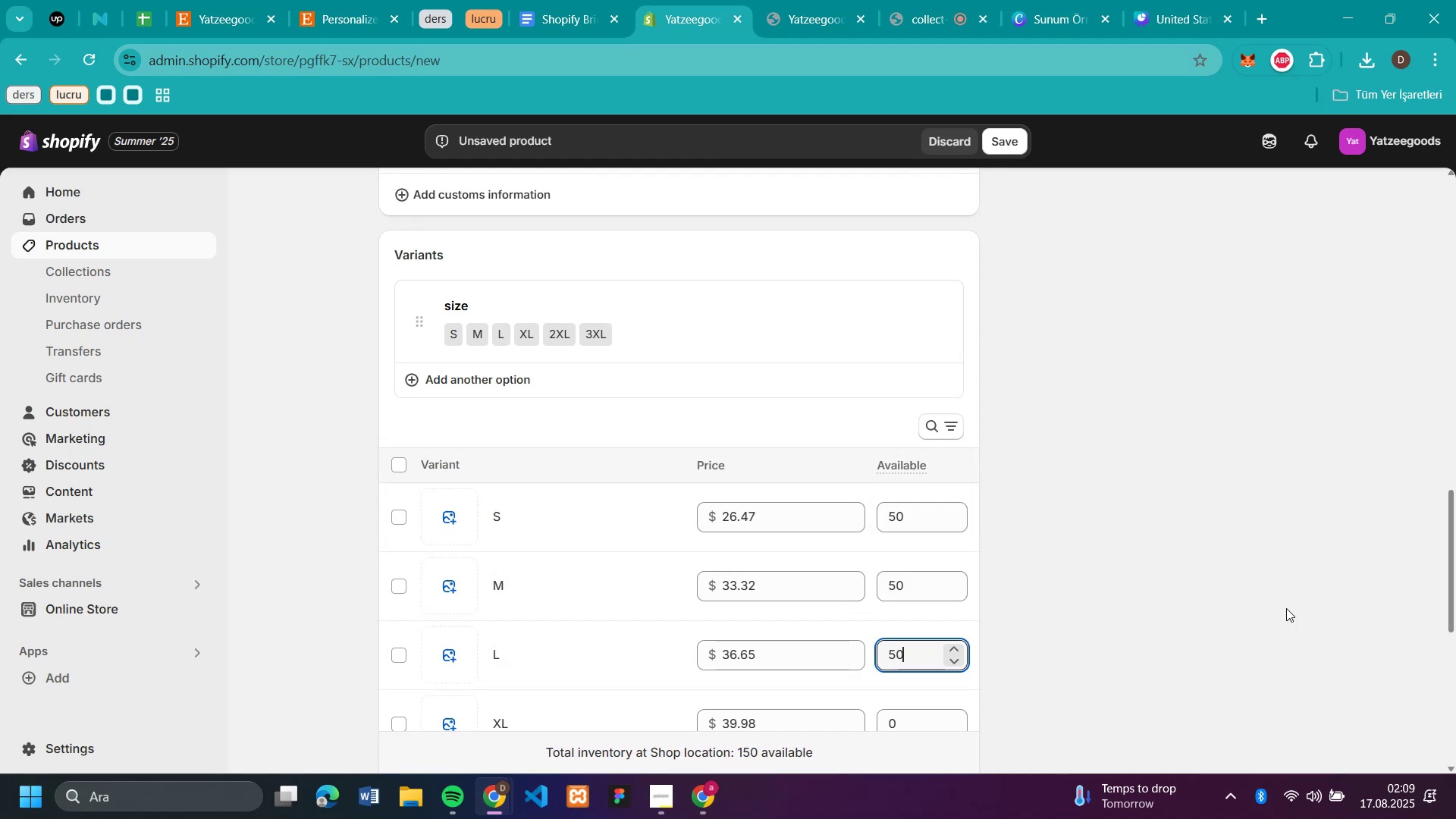 
left_click([1286, 608])
 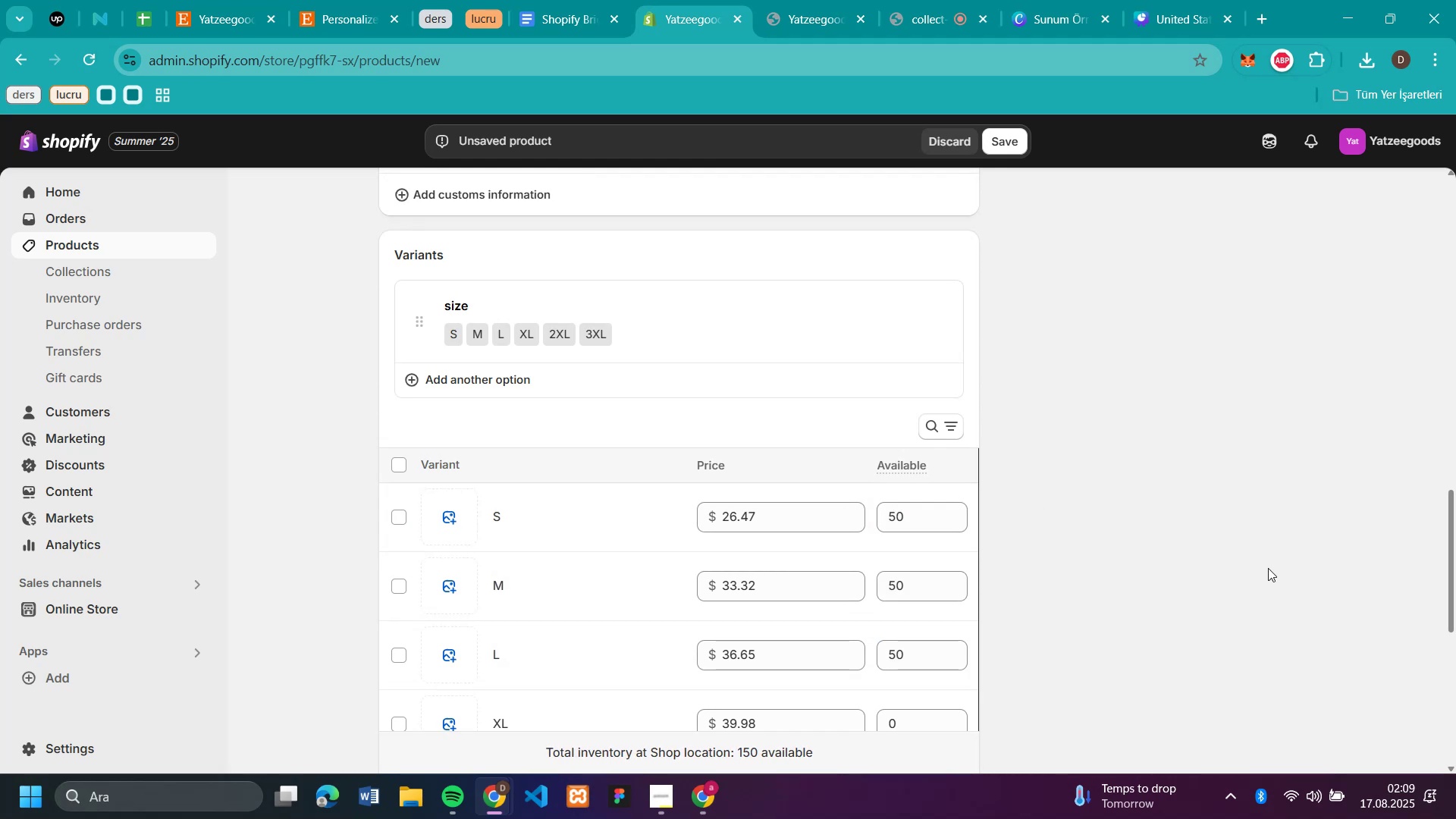 
scroll: coordinate [1238, 541], scroll_direction: down, amount: 3.0
 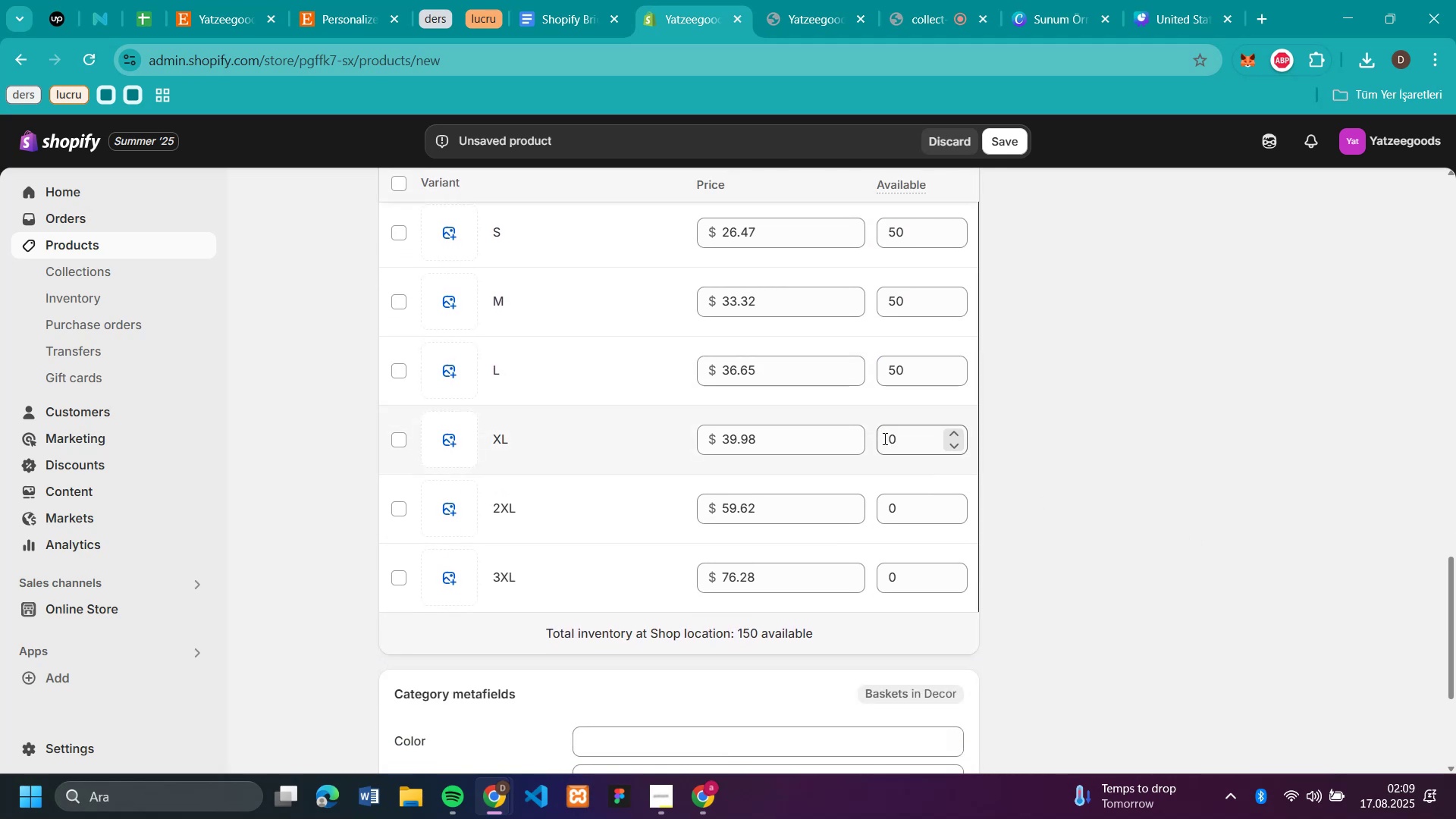 
left_click([883, 438])
 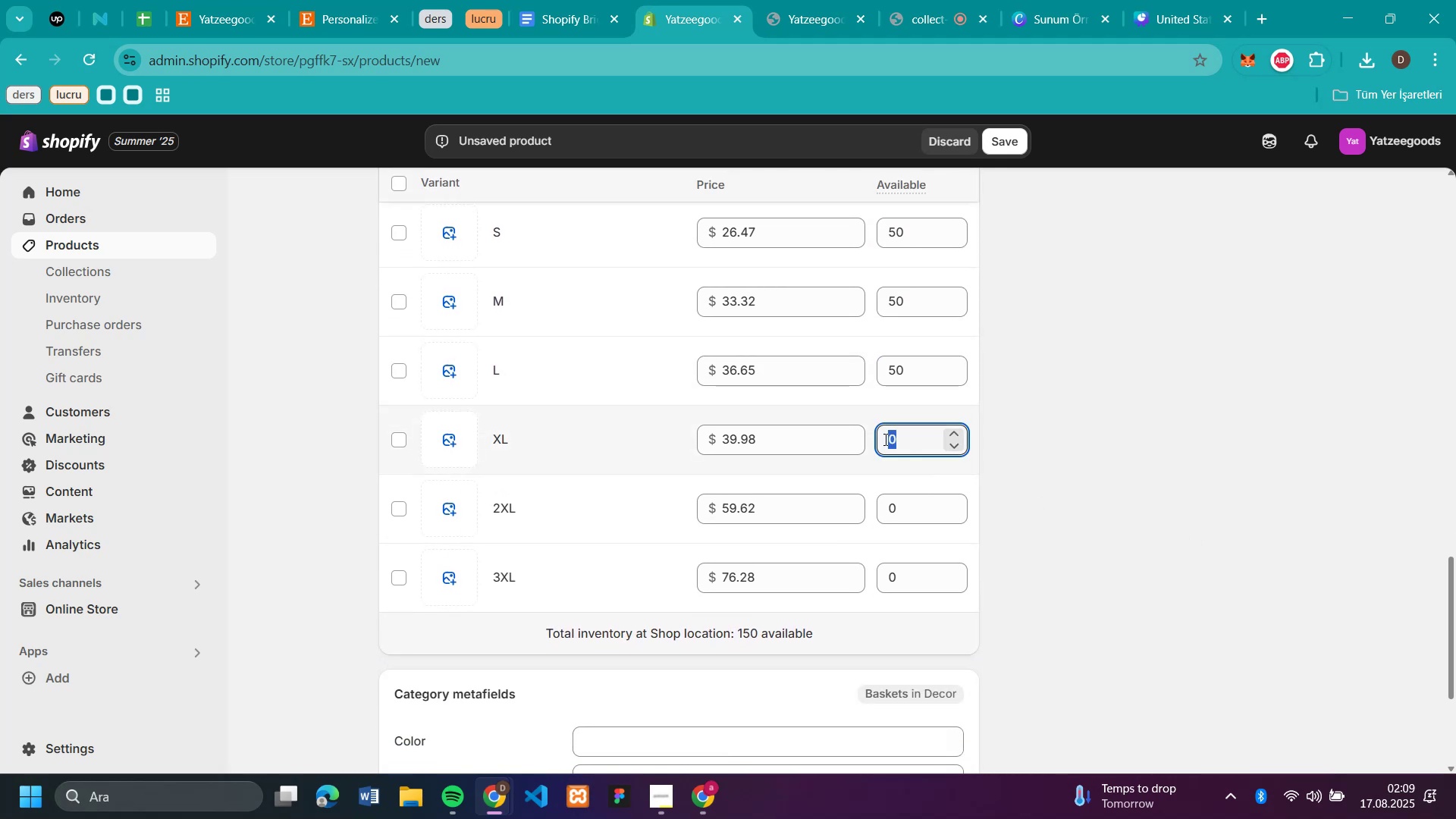 
type(6)
key(Backspace)
type(50)
 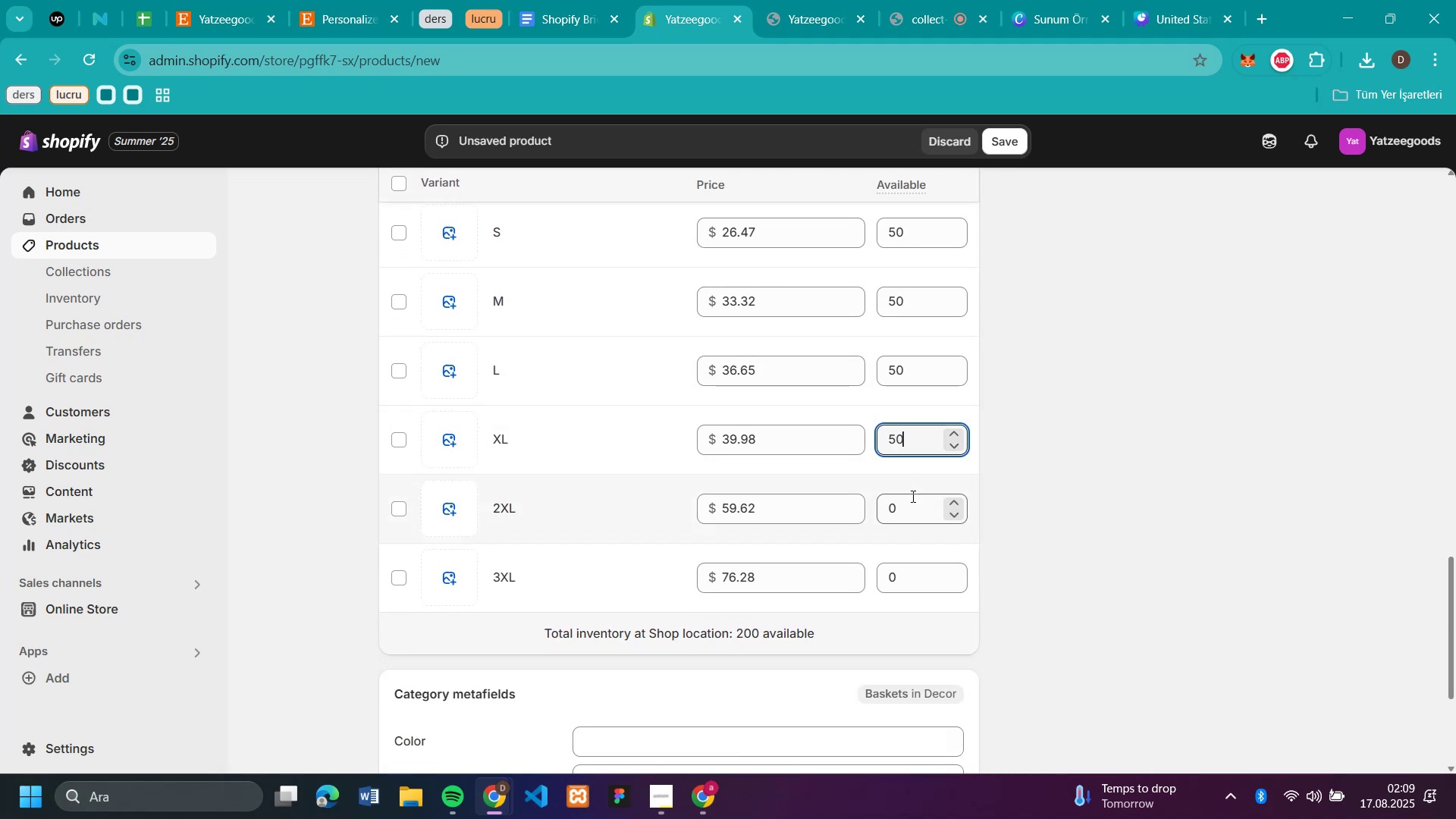 
left_click([912, 496])
 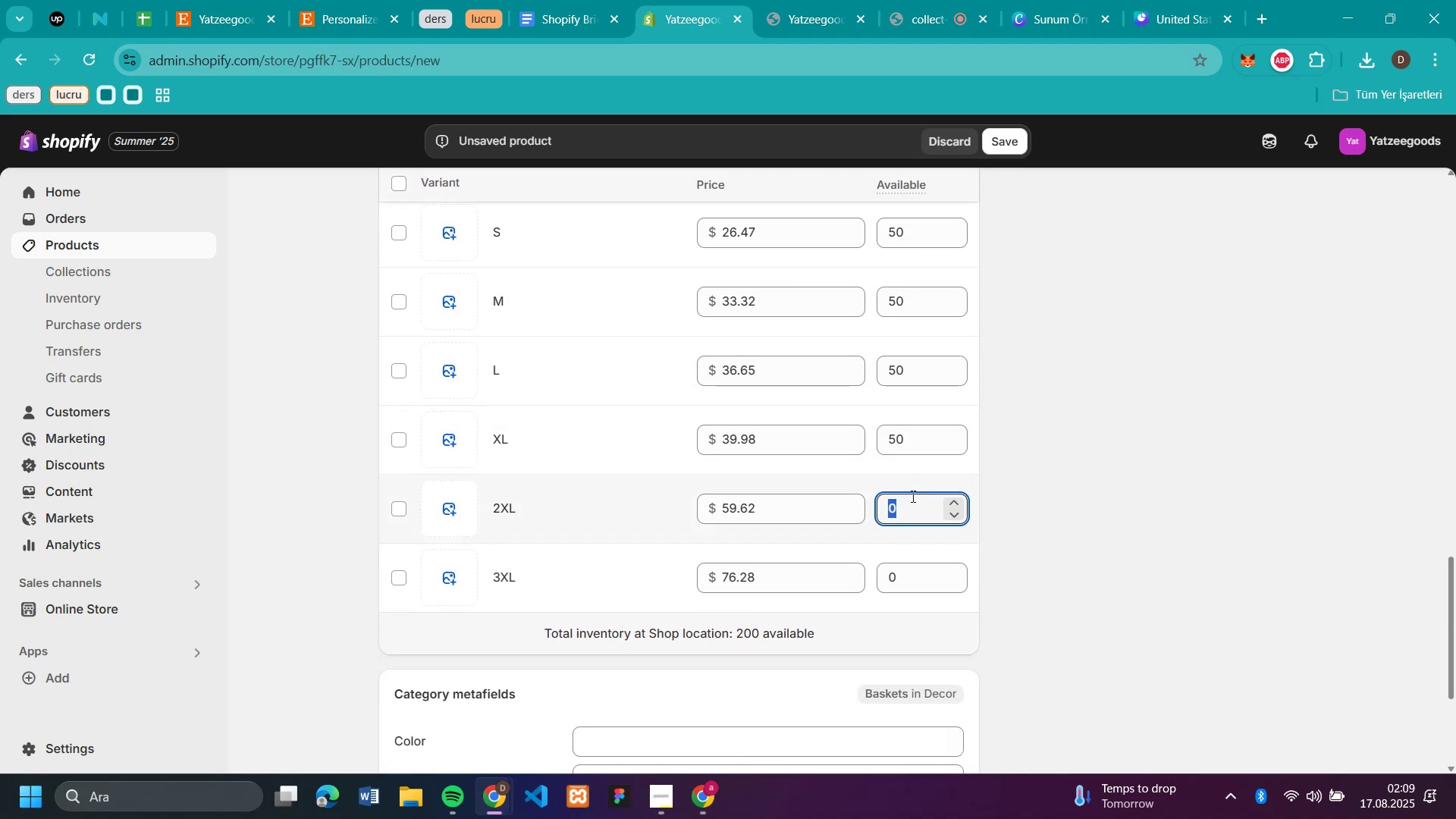 
type(50)
 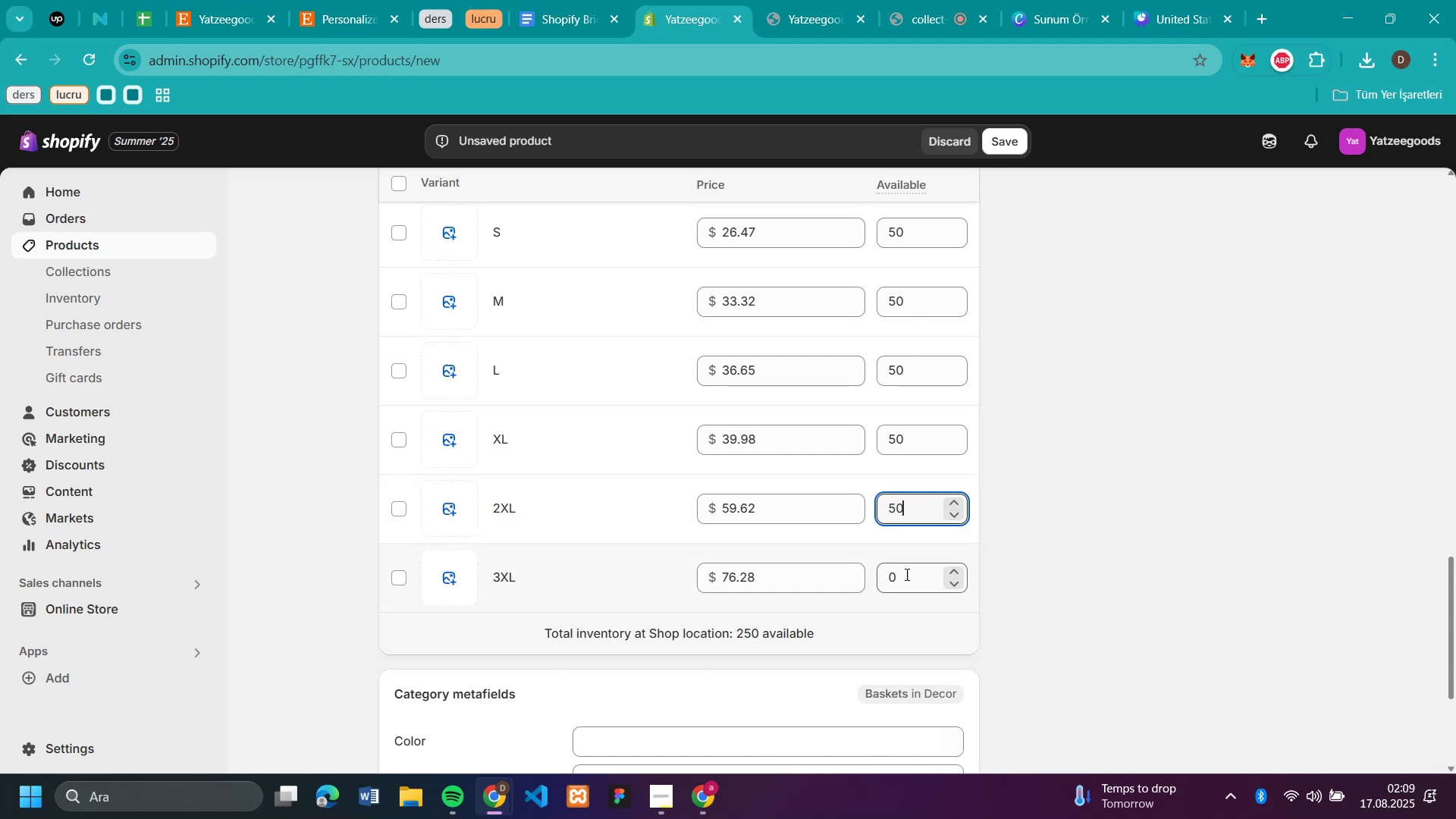 
left_click([902, 579])
 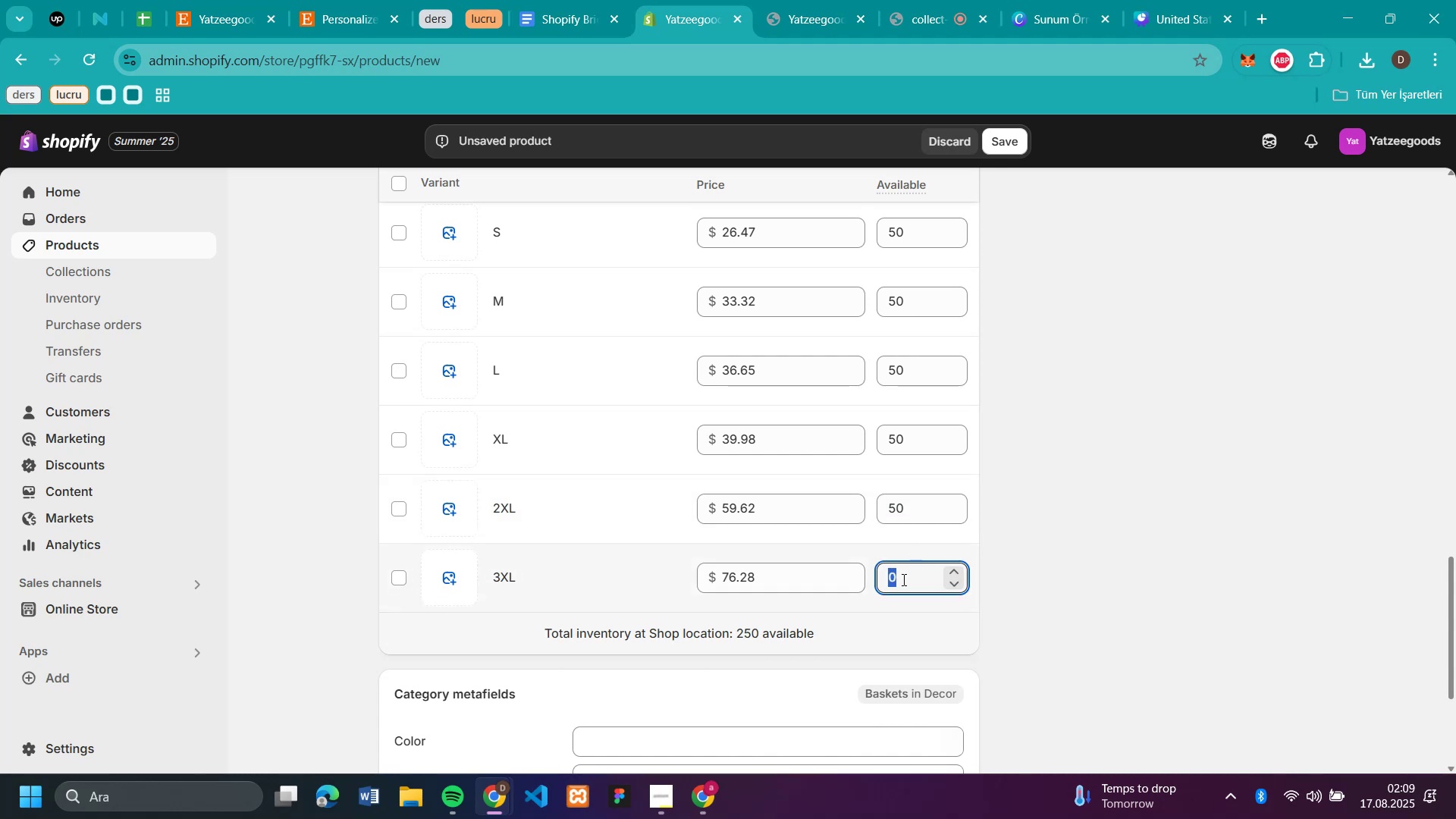 
type(50)
 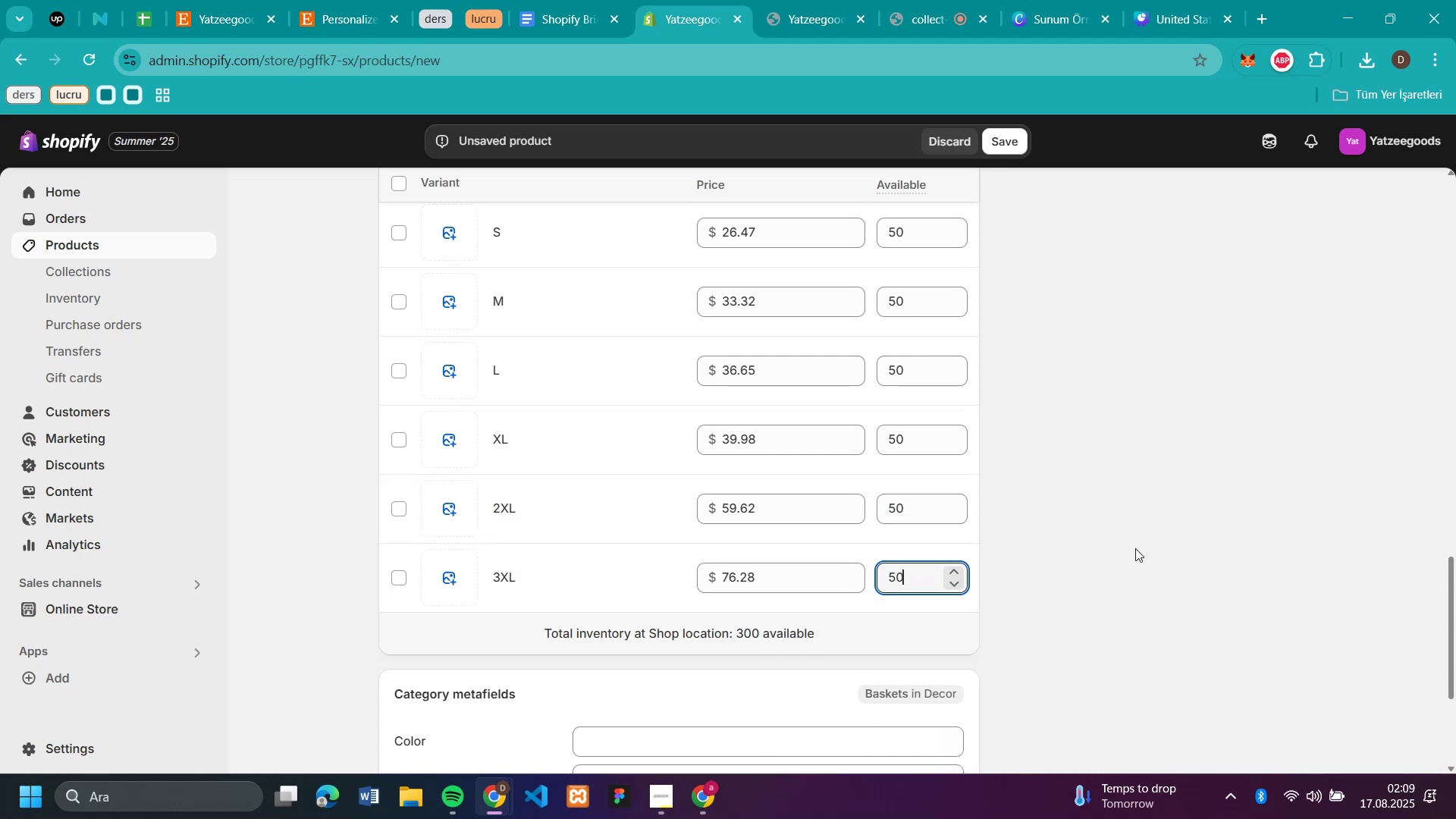 
left_click([1135, 548])
 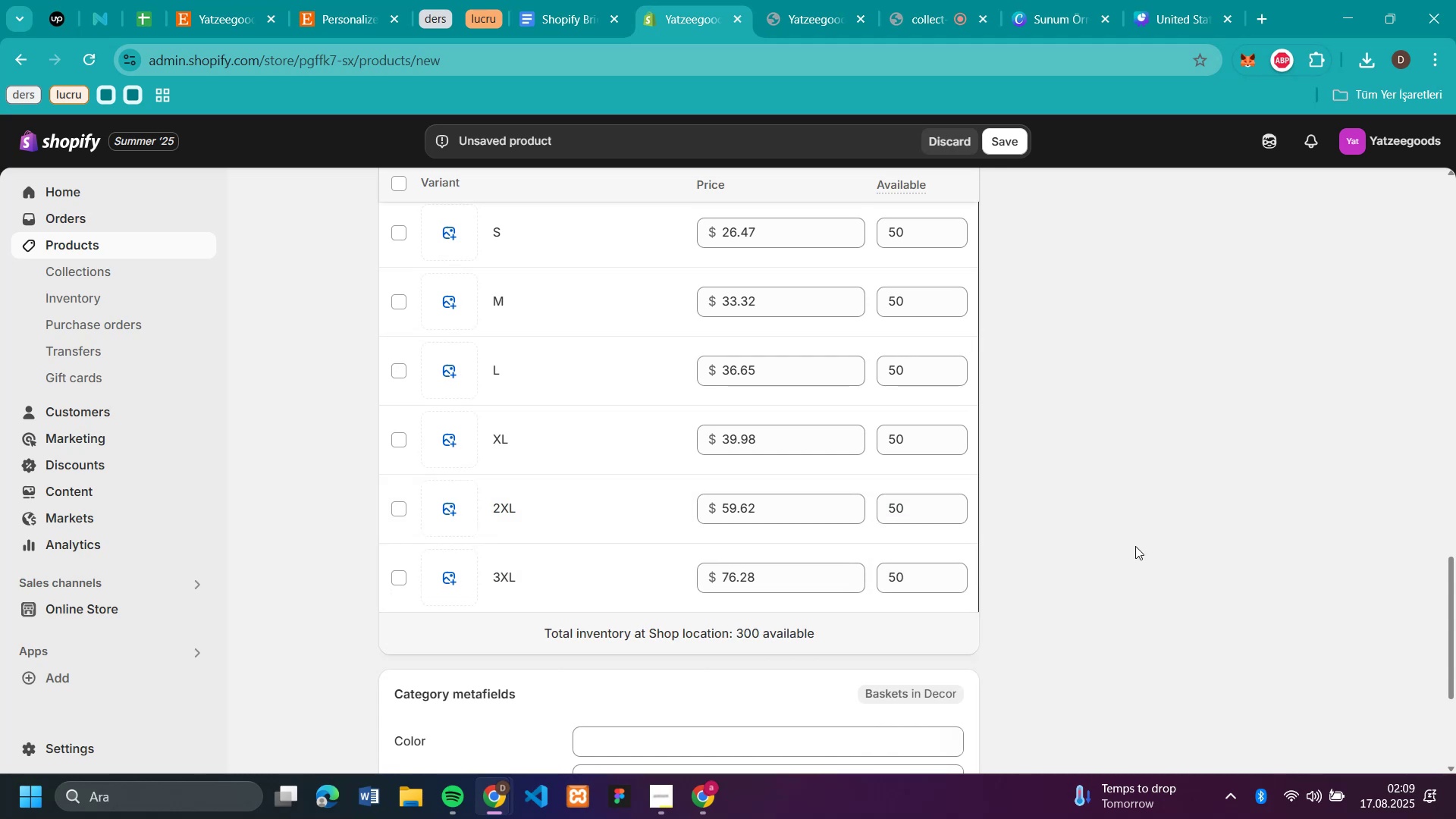 
scroll: coordinate [1150, 463], scroll_direction: up, amount: 12.0
 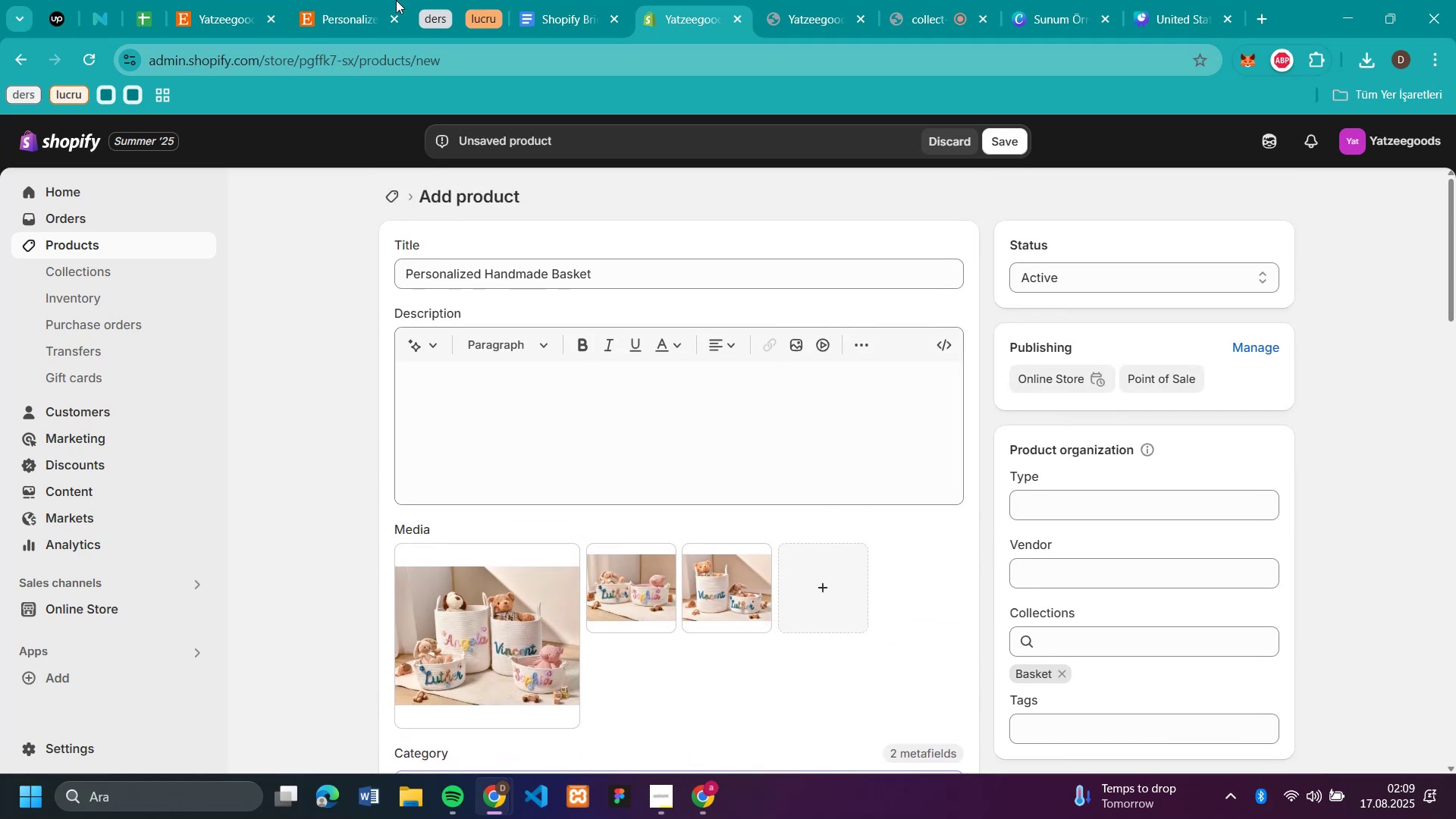 
left_click([343, 20])
 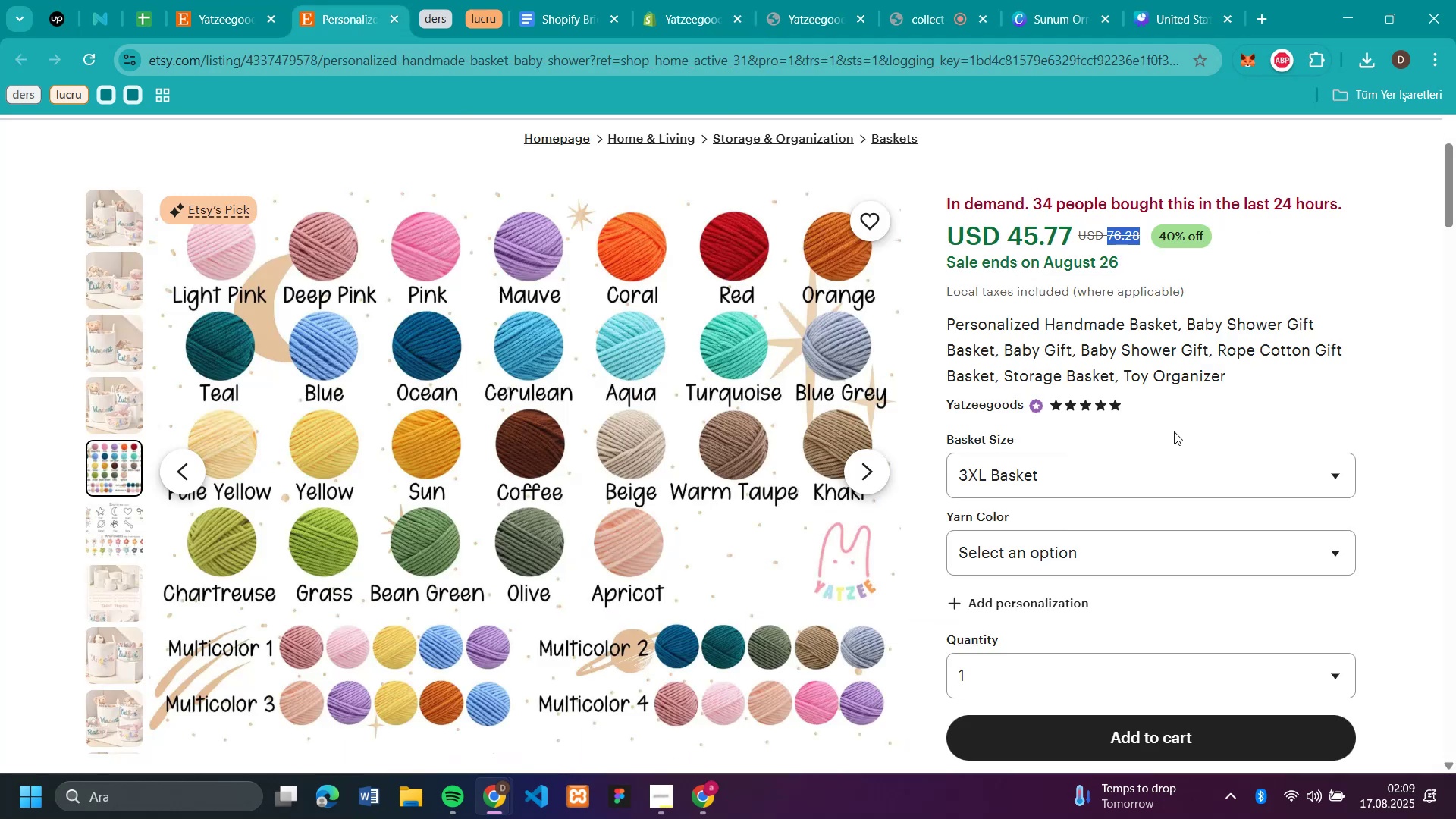 
scroll: coordinate [1185, 441], scroll_direction: down, amount: 7.0
 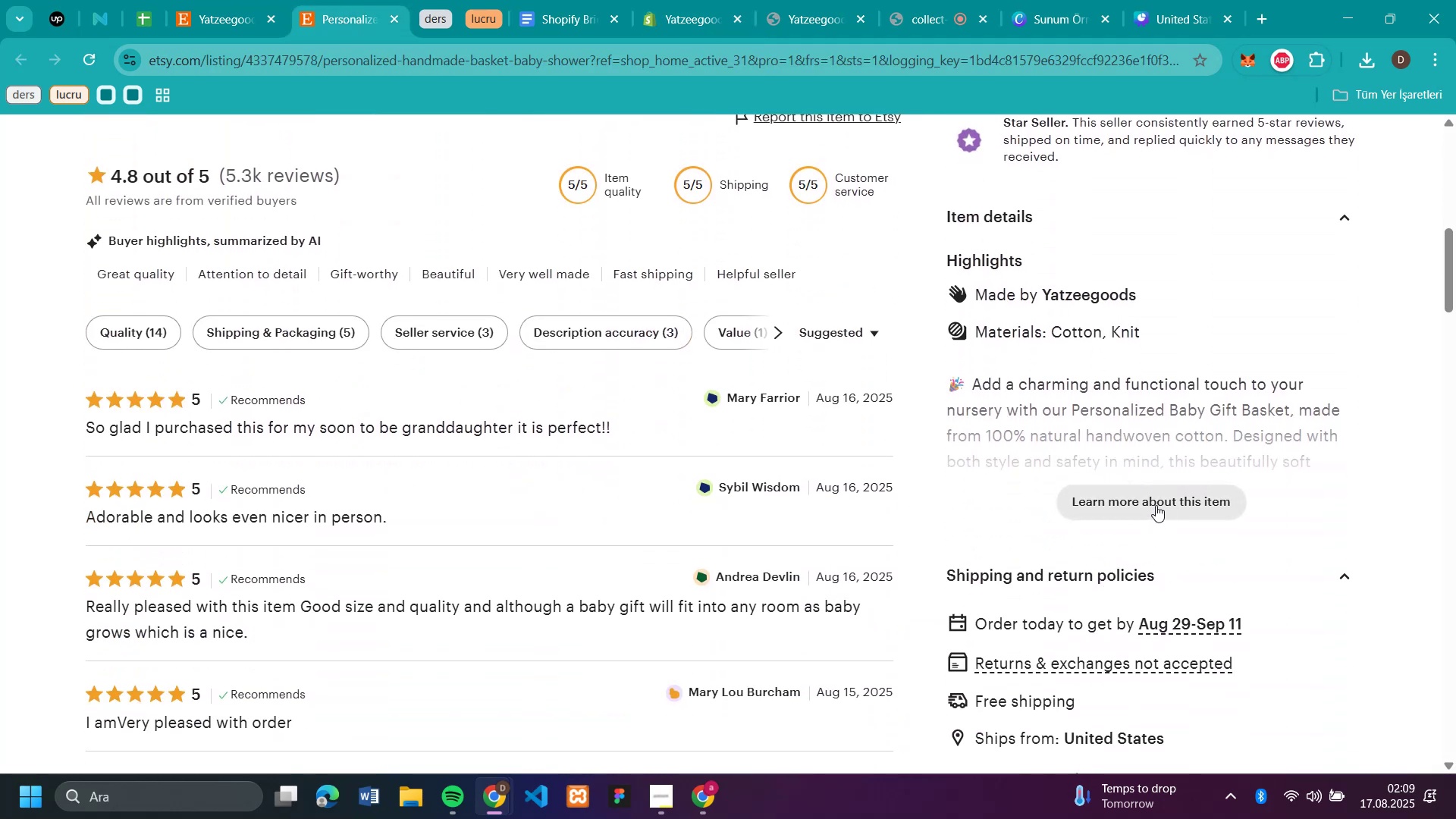 
left_click([1156, 505])
 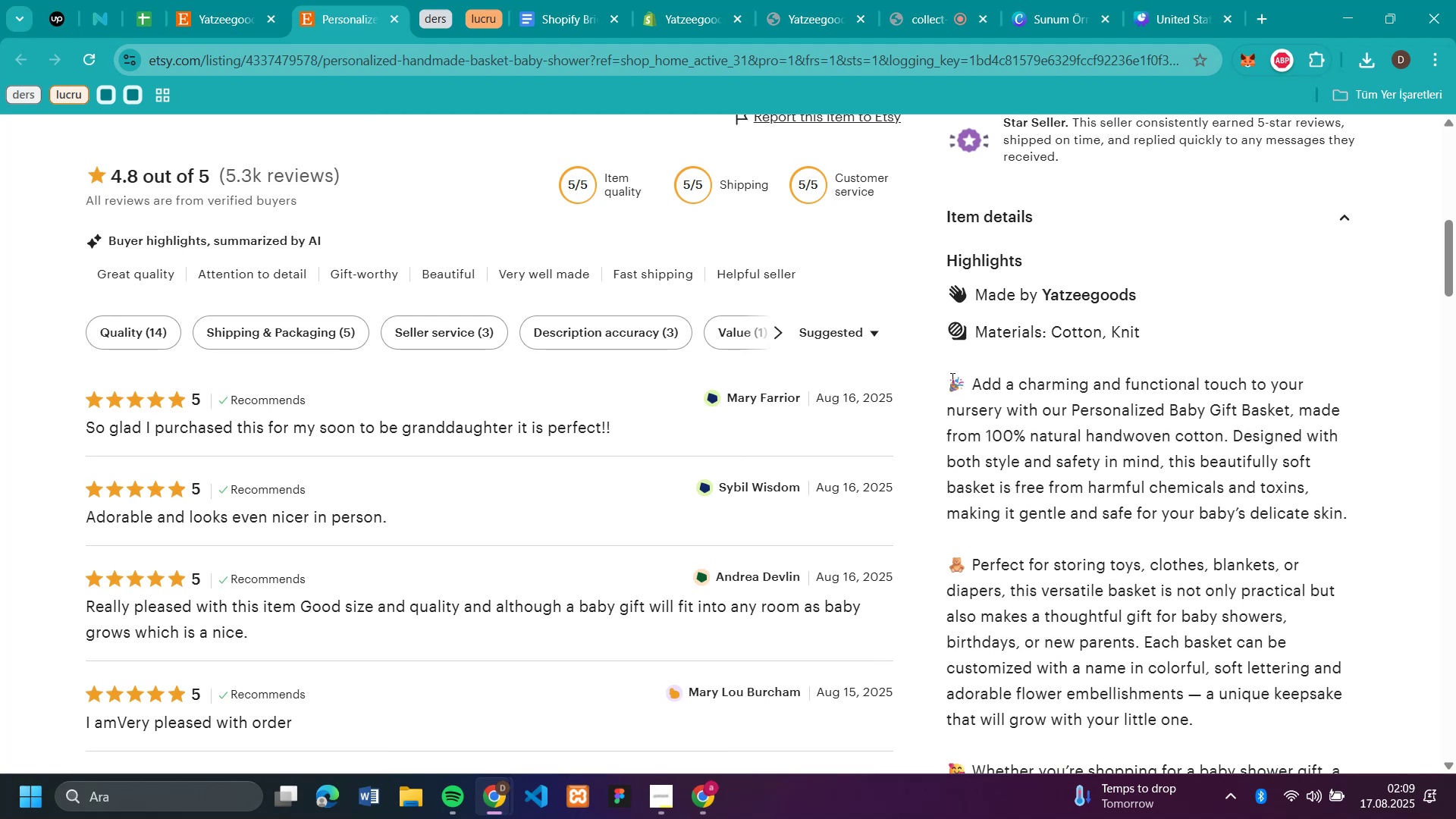 
left_click_drag(start_coordinate=[951, 378], to_coordinate=[1266, 522])
 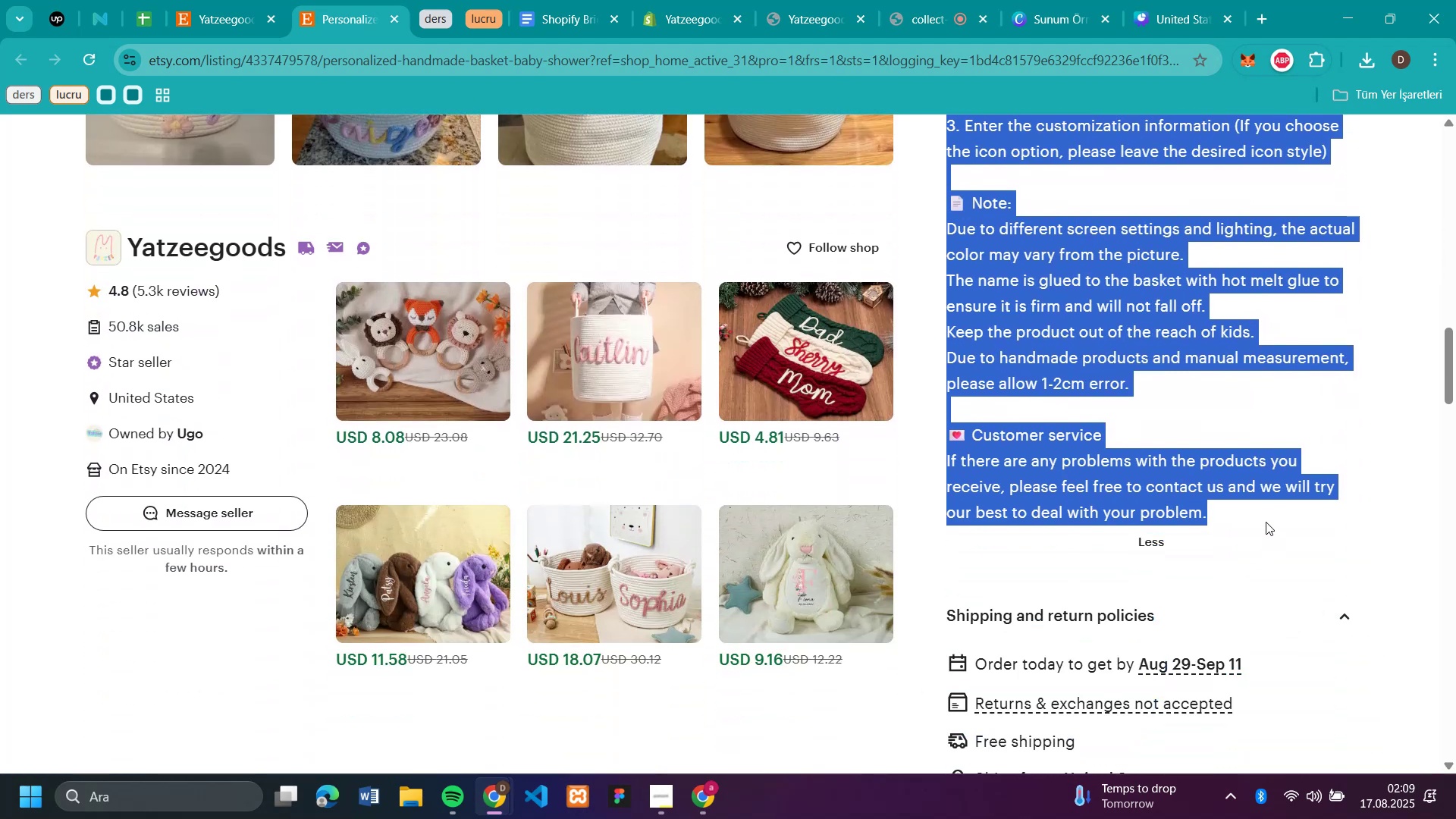 
key(Control+C)
 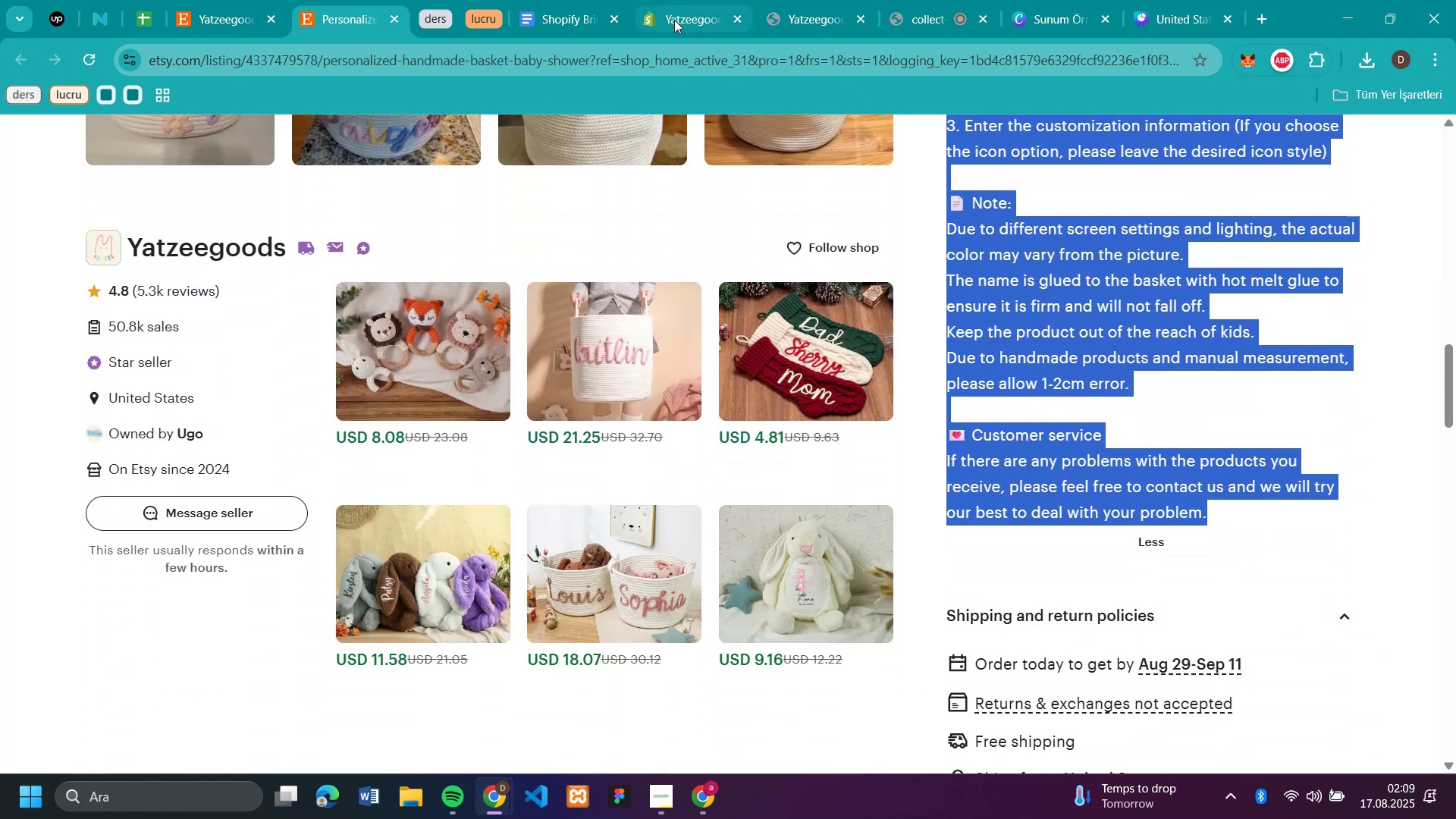 
left_click([676, 27])
 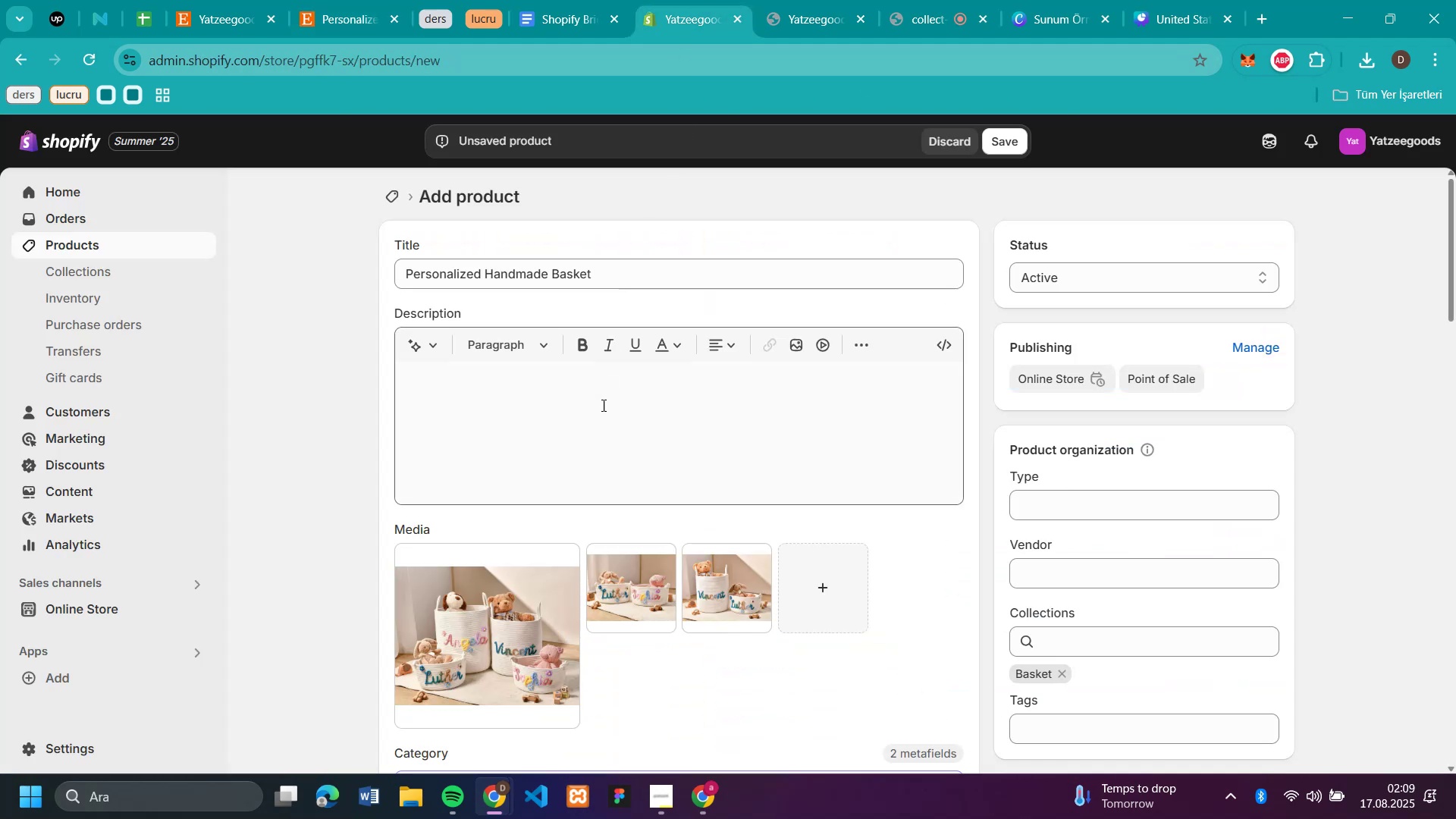 
left_click([602, 406])
 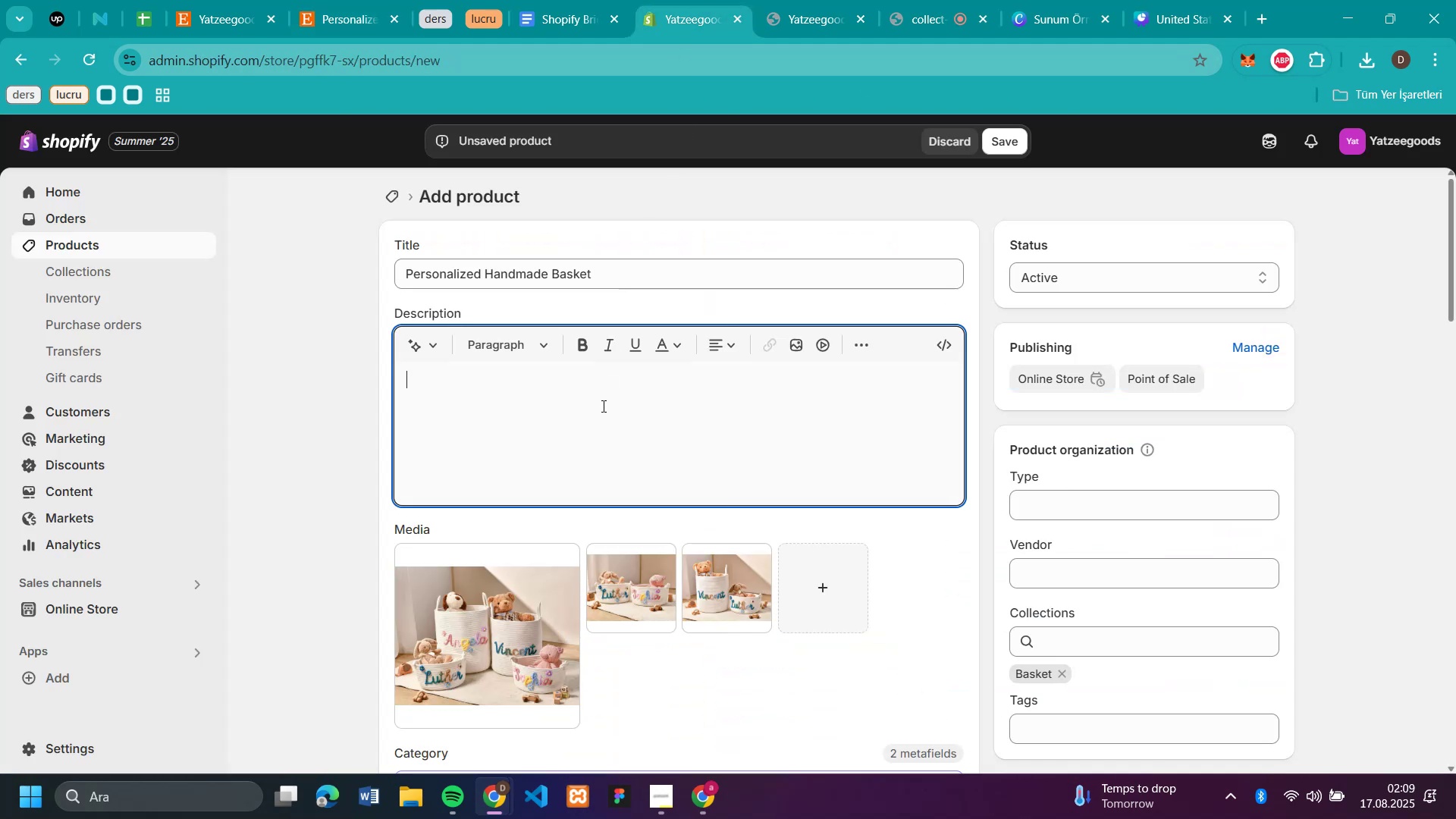 
key(Control+V)
 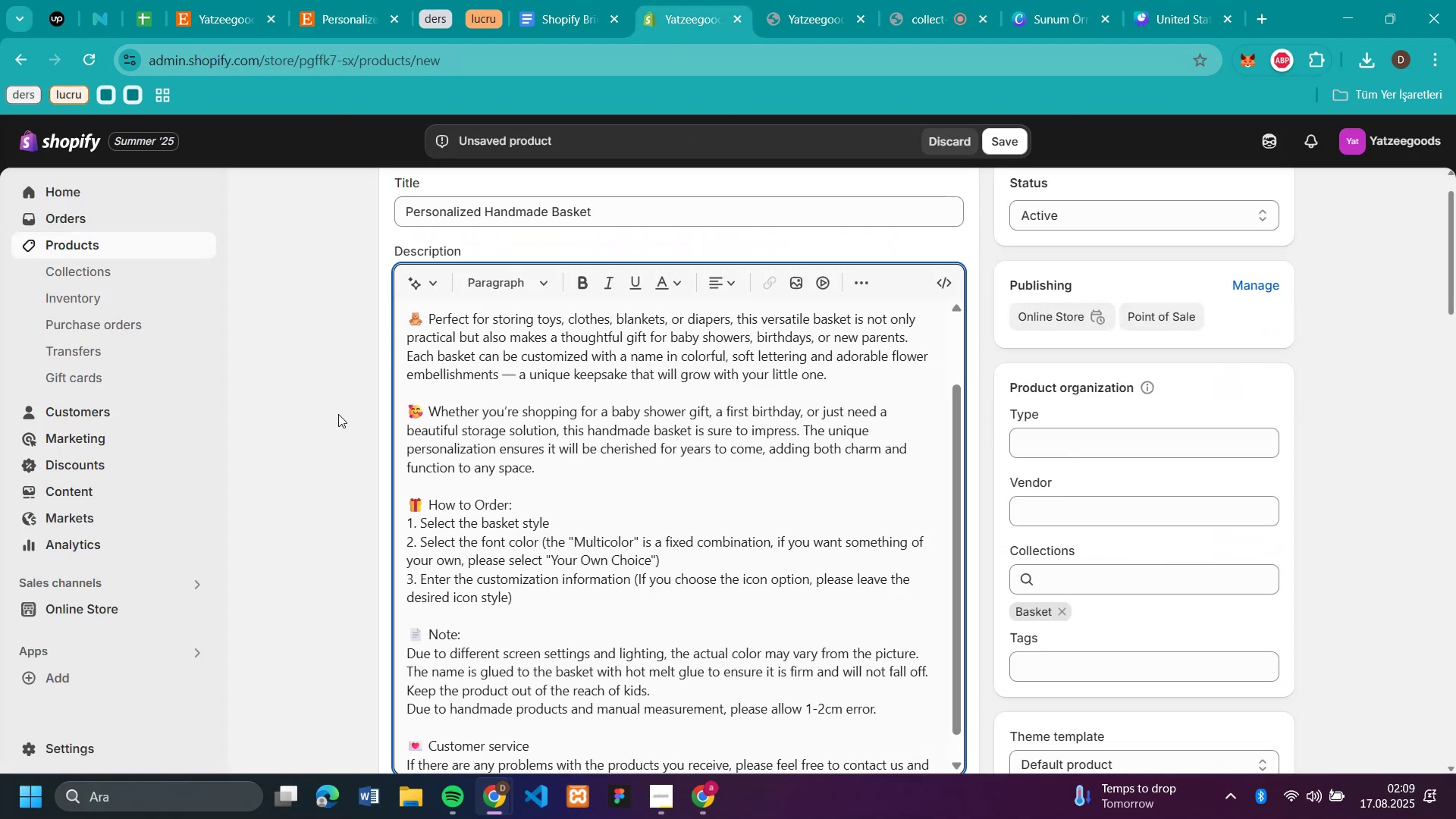 
left_click([338, 412])
 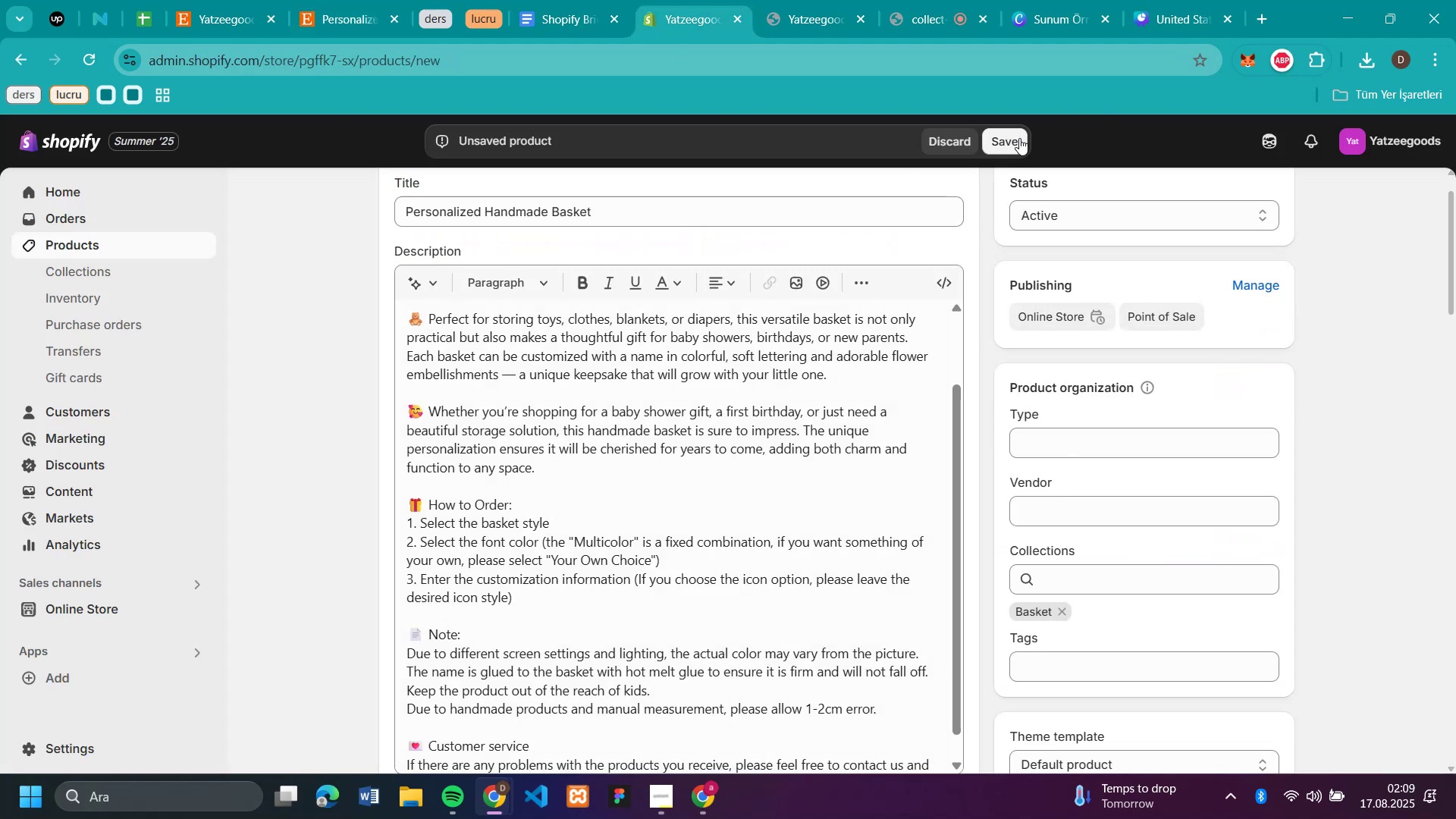 
left_click([1011, 142])
 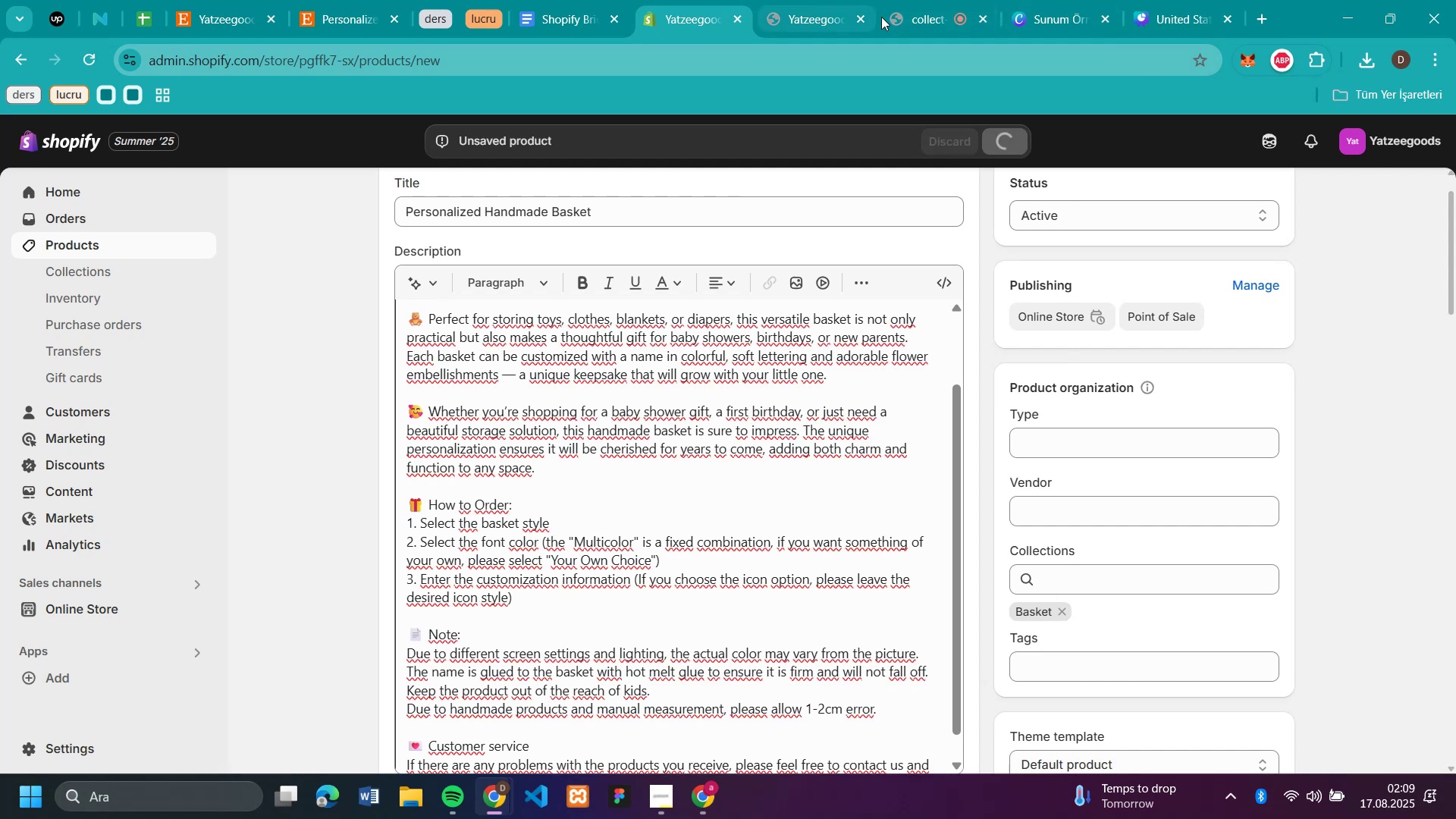 
left_click([902, 18])
 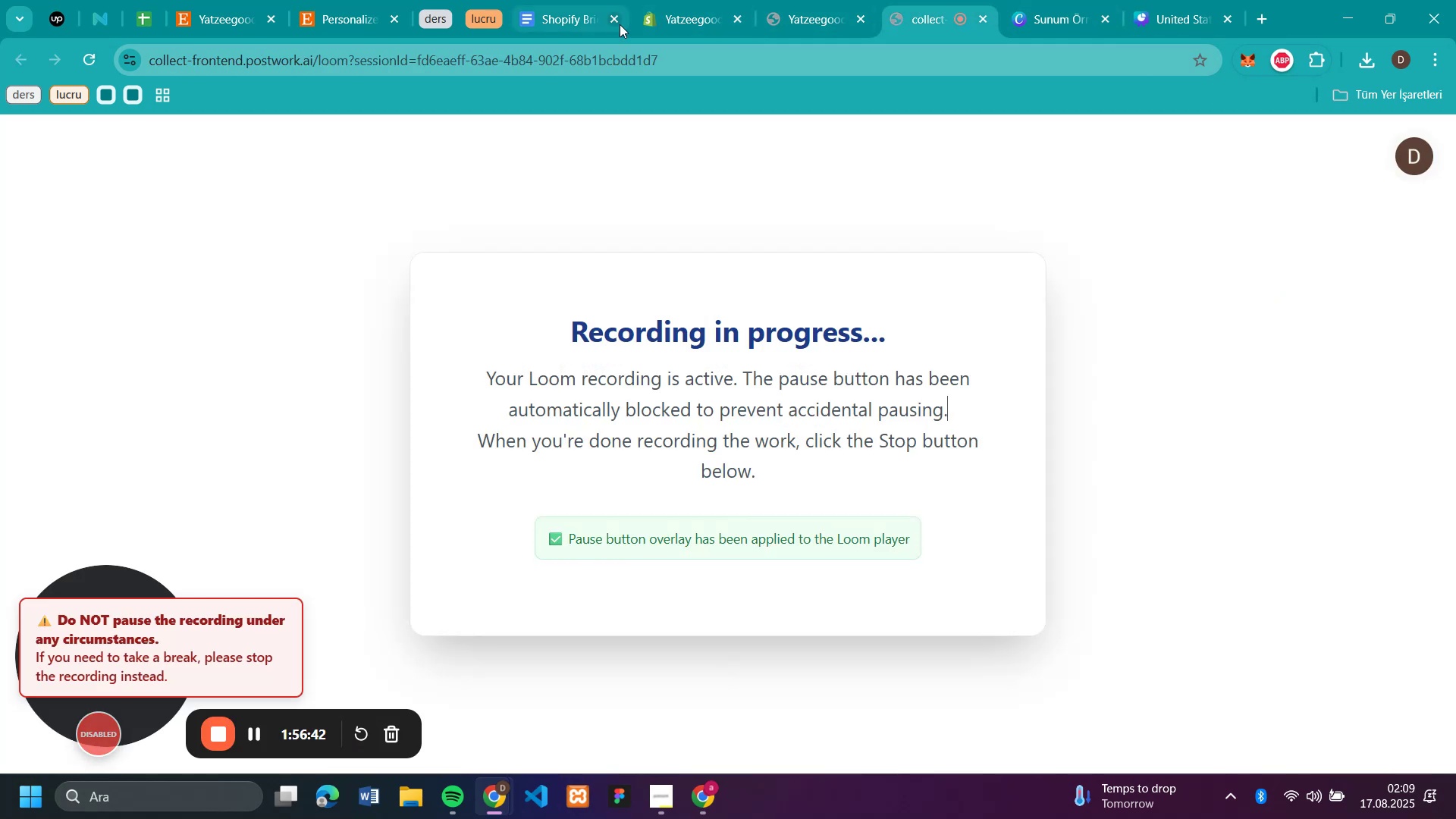 
left_click([664, 14])
 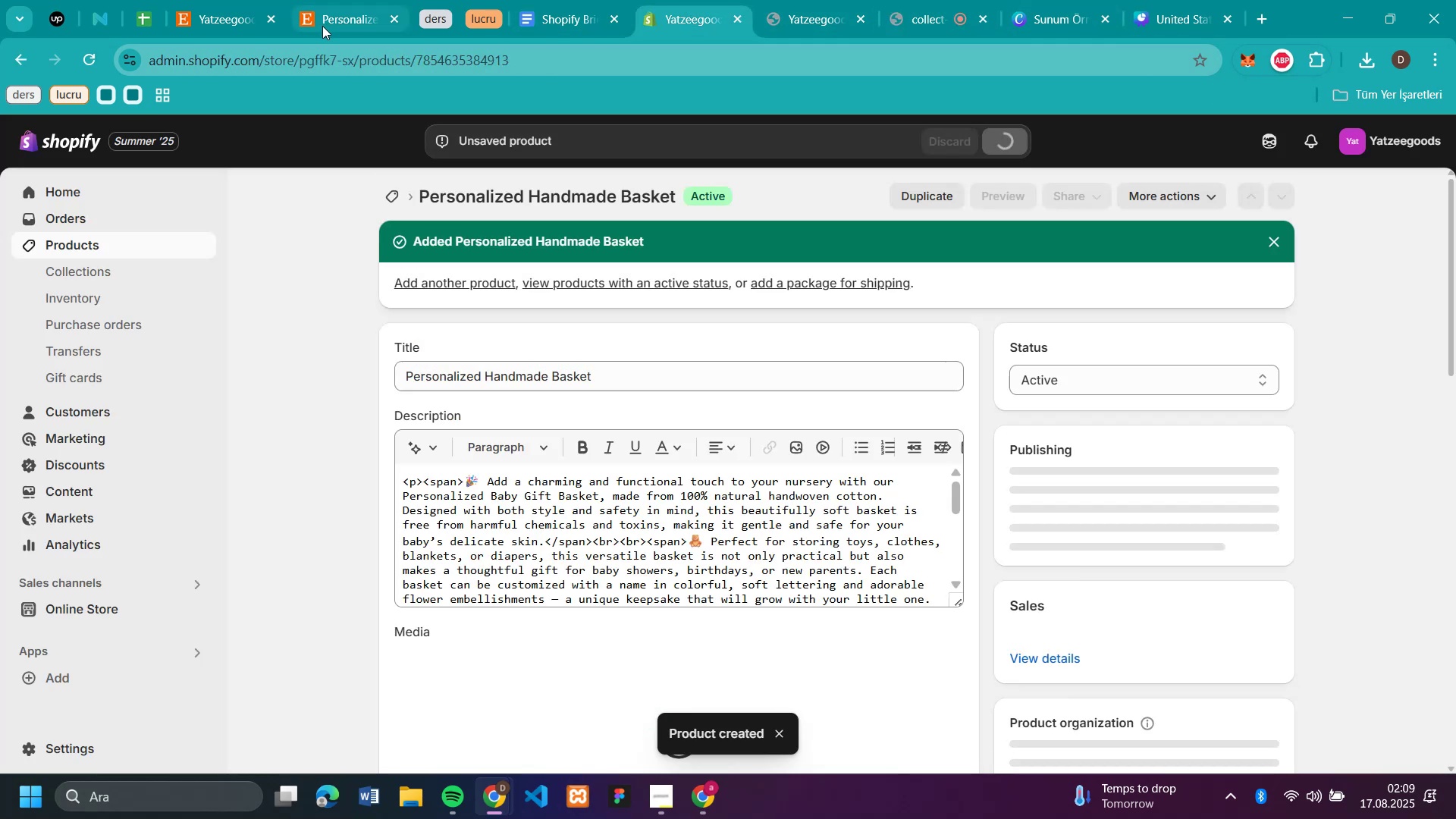 
left_click([322, 26])
 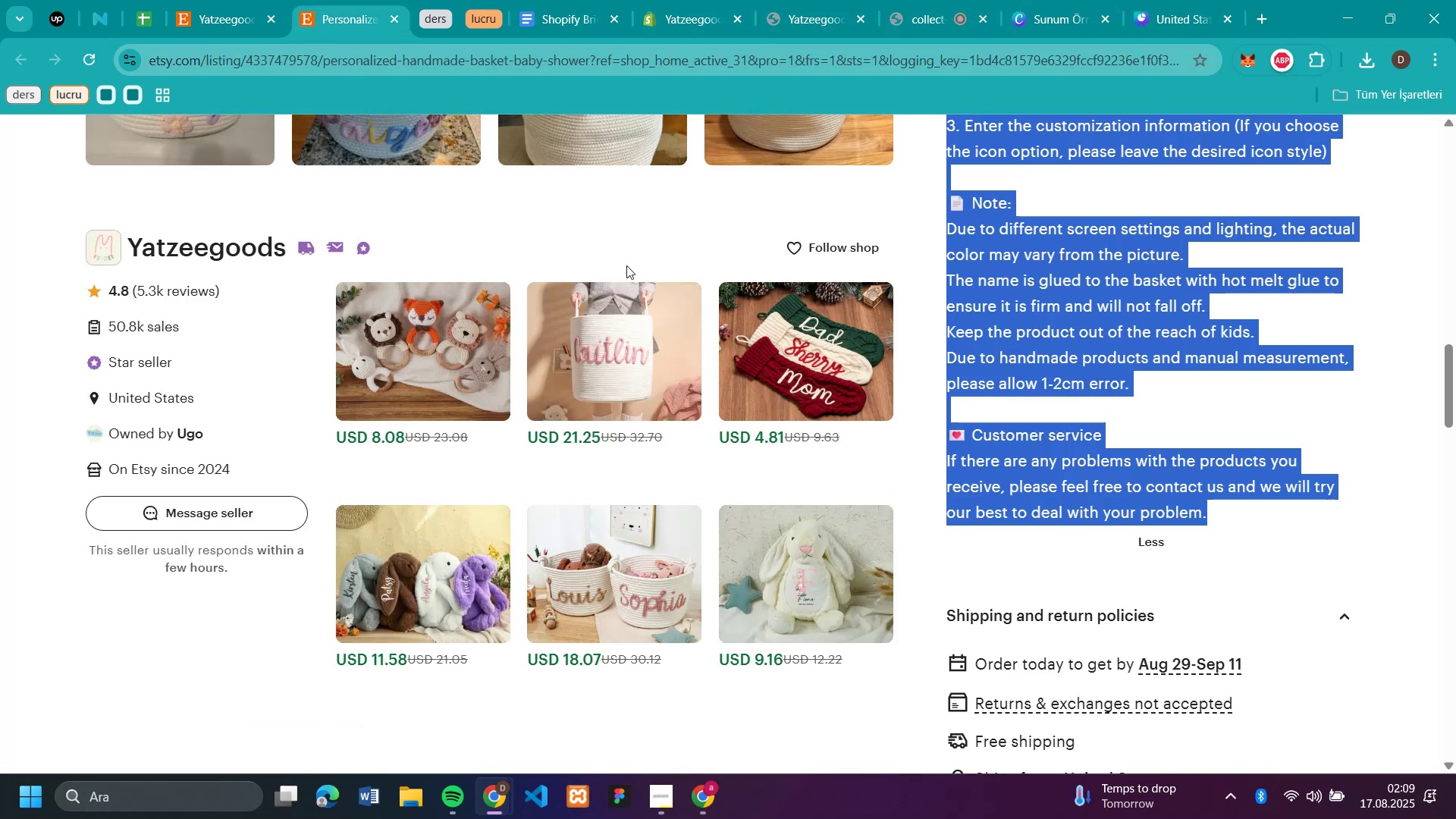 
scroll: coordinate [252, 66], scroll_direction: up, amount: 14.0
 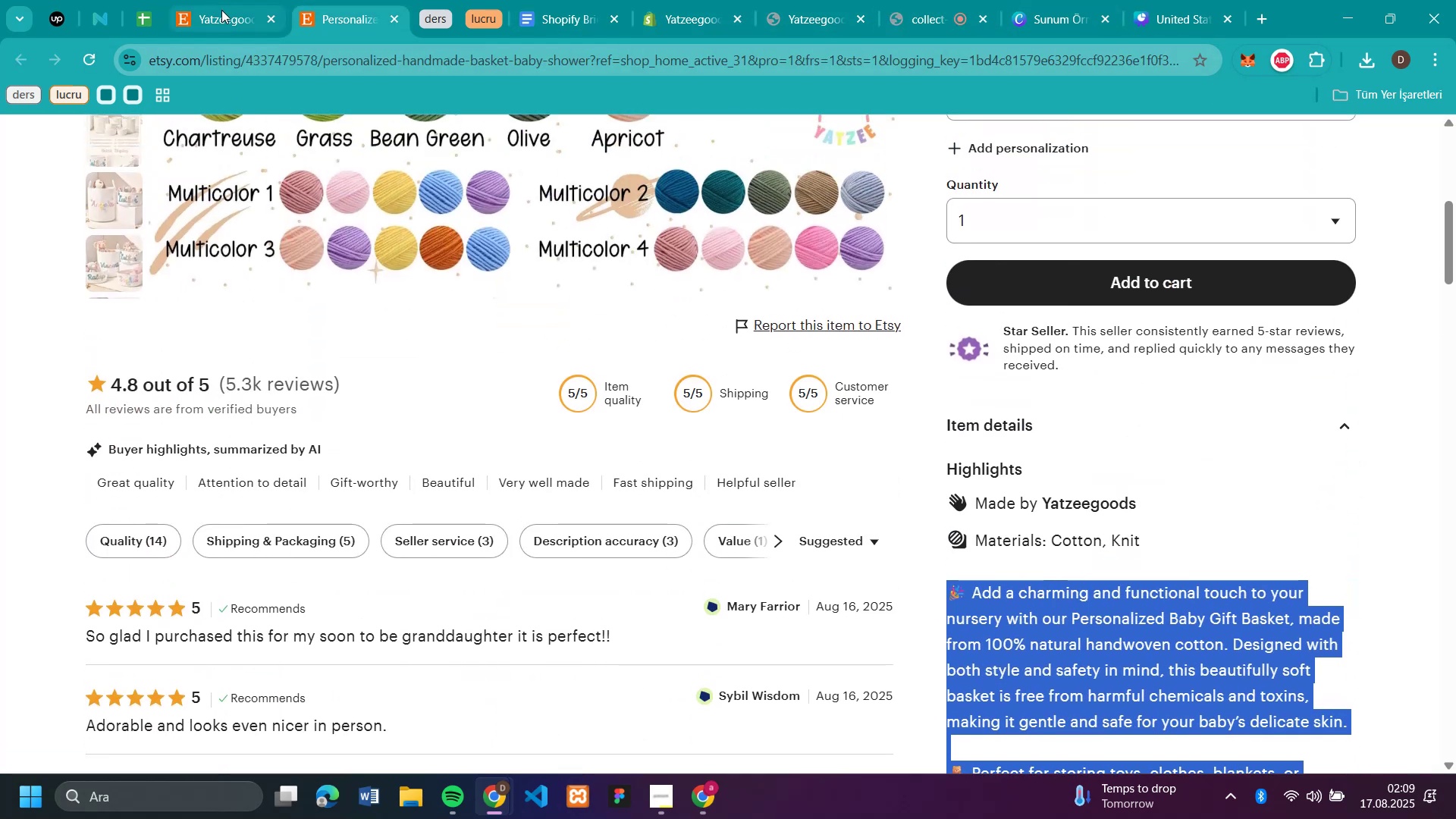 
left_click([223, 11])
 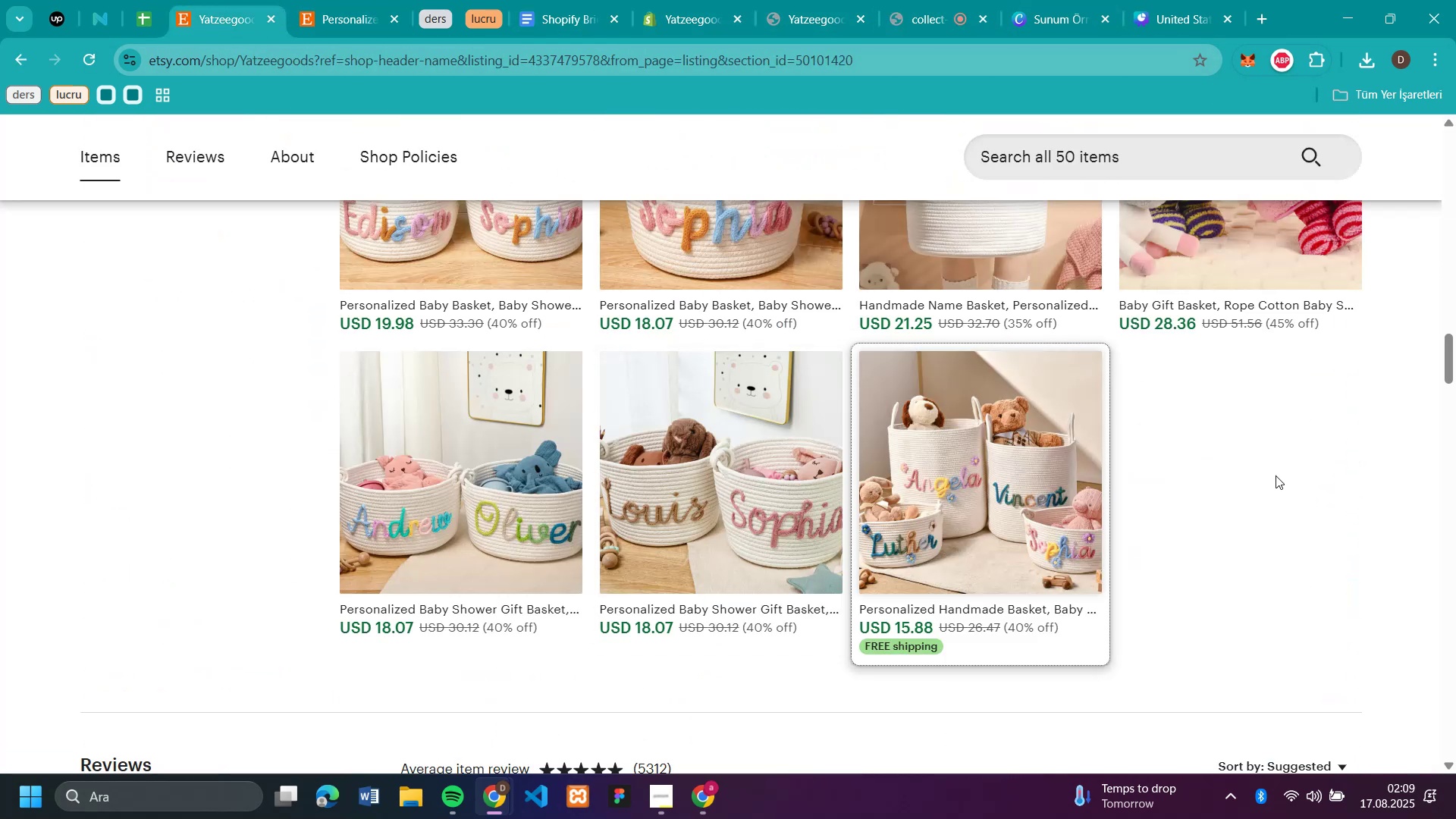 
scroll: coordinate [1238, 445], scroll_direction: up, amount: 7.0
 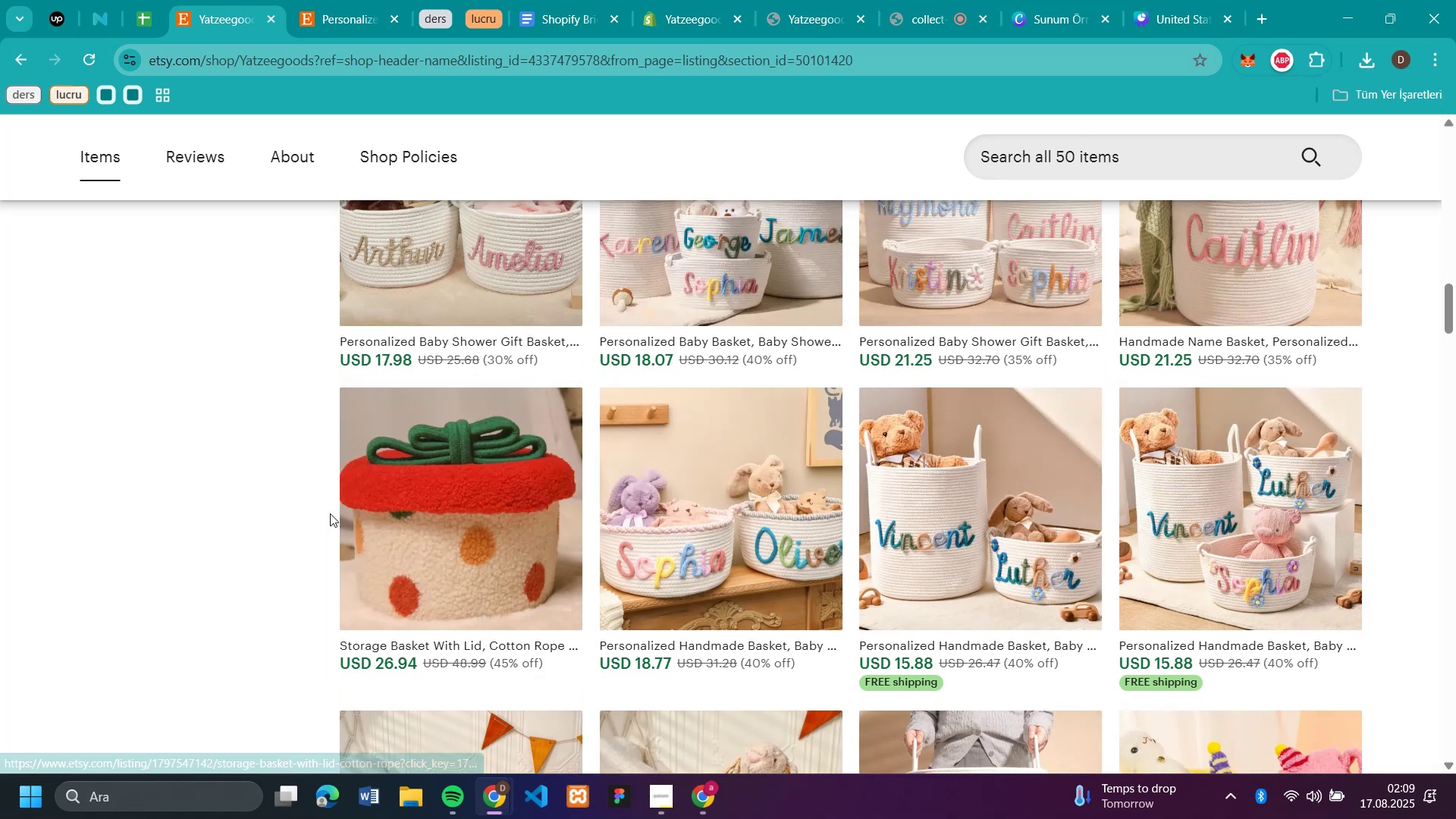 
double_click([422, 494])
 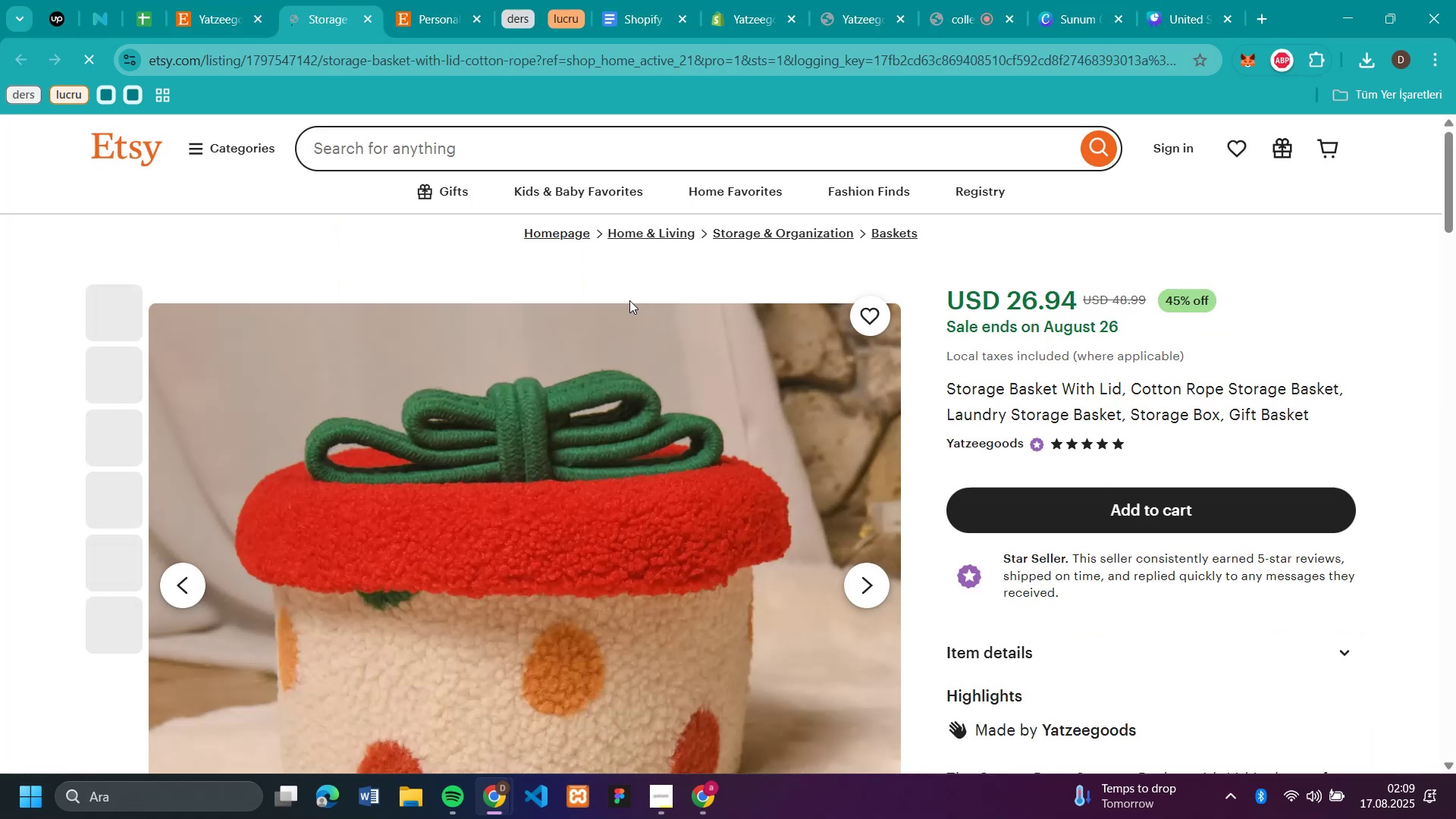 
scroll: coordinate [570, 451], scroll_direction: down, amount: 1.0
 